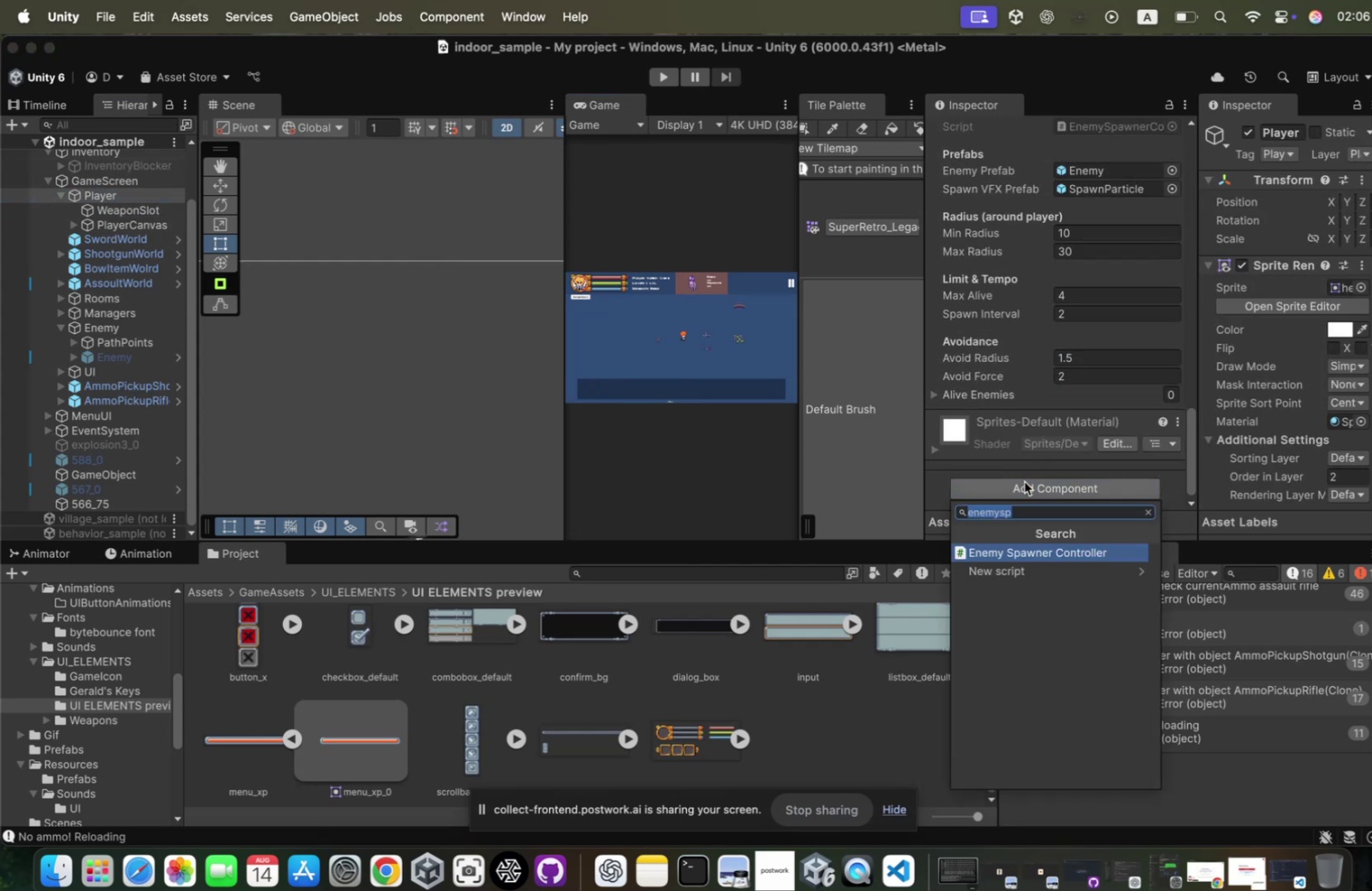 
type(heal)
 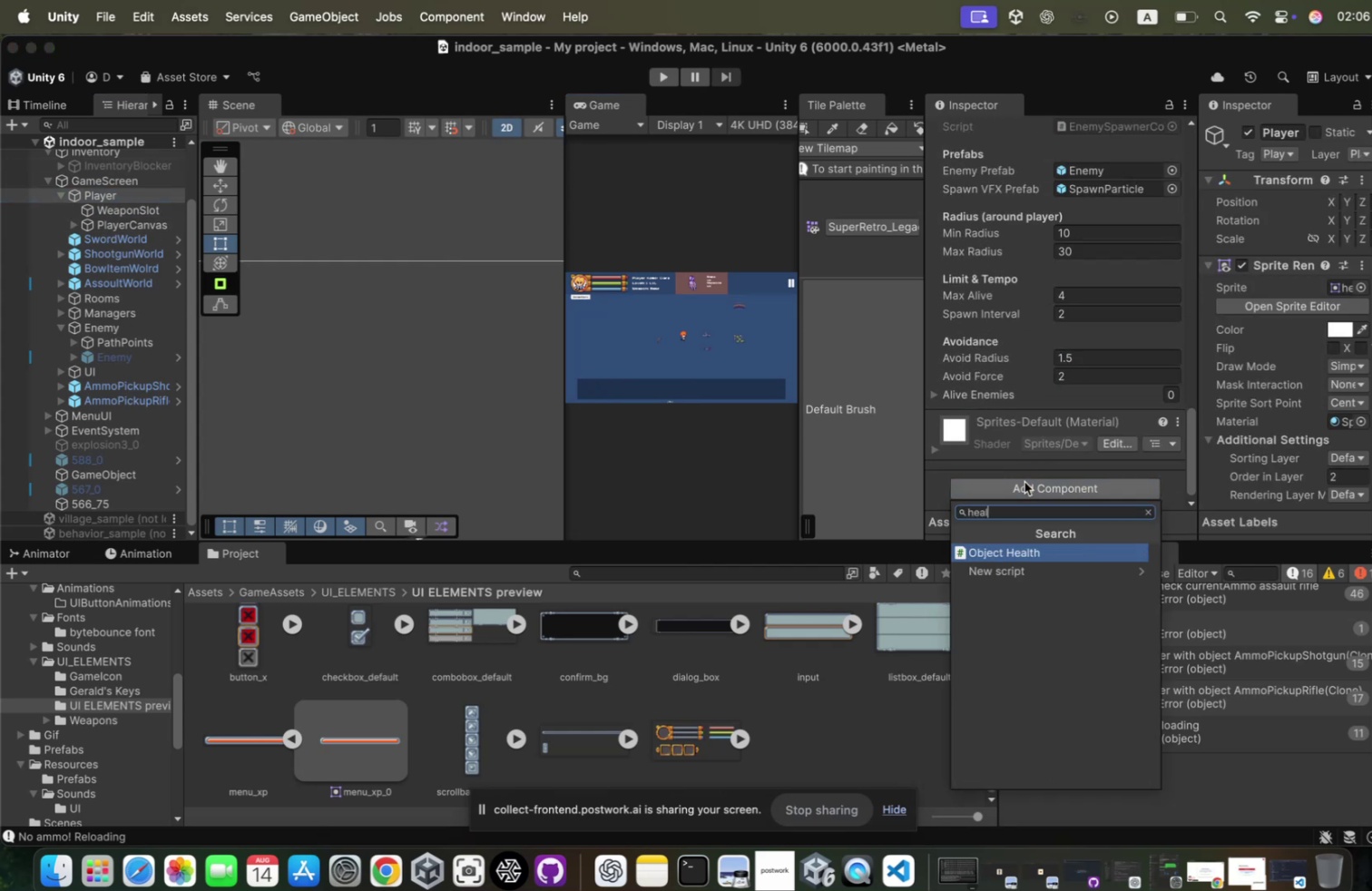 
key(Enter)
 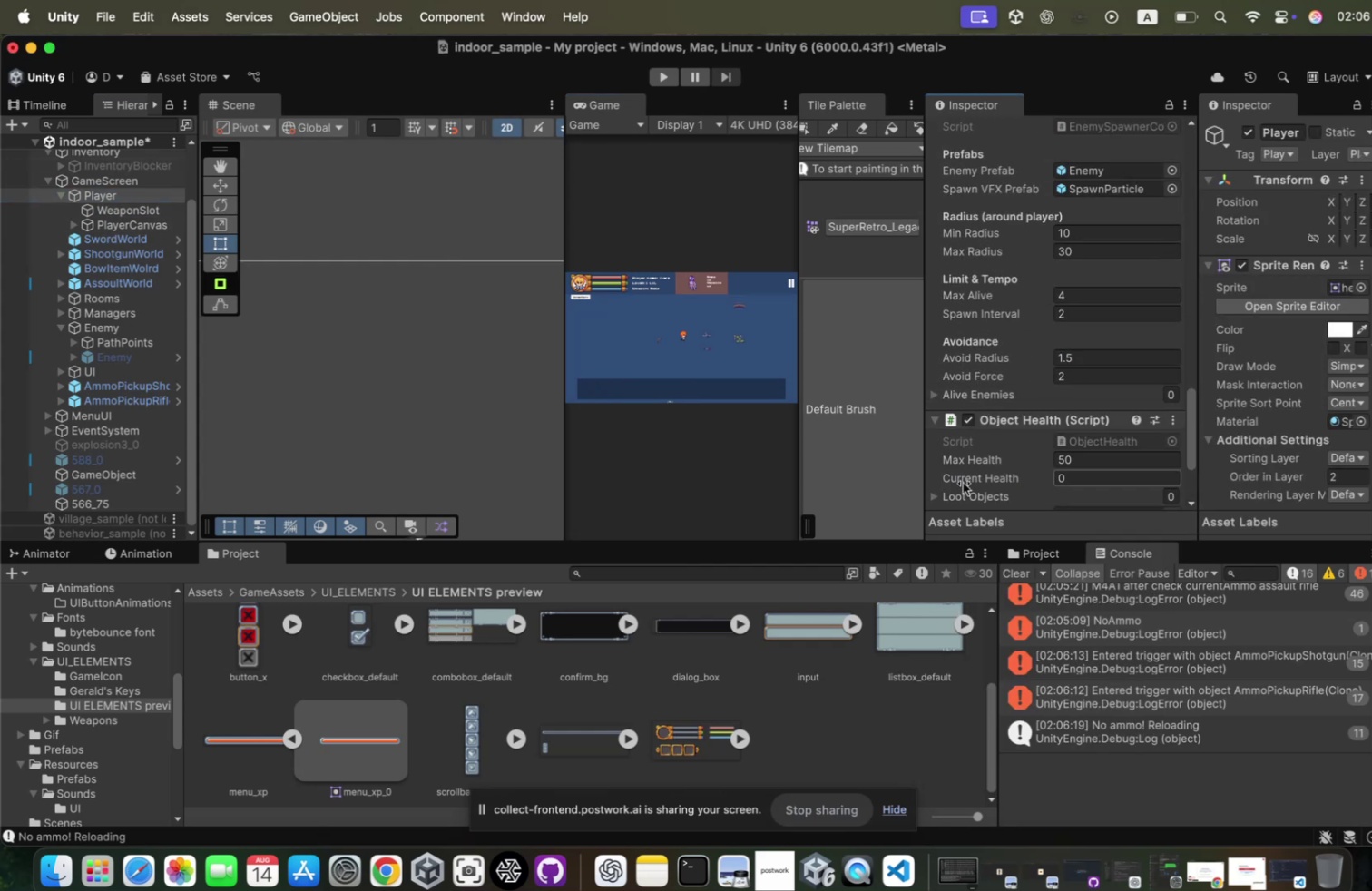 
scroll: coordinate [955, 463], scroll_direction: down, amount: 31.0
 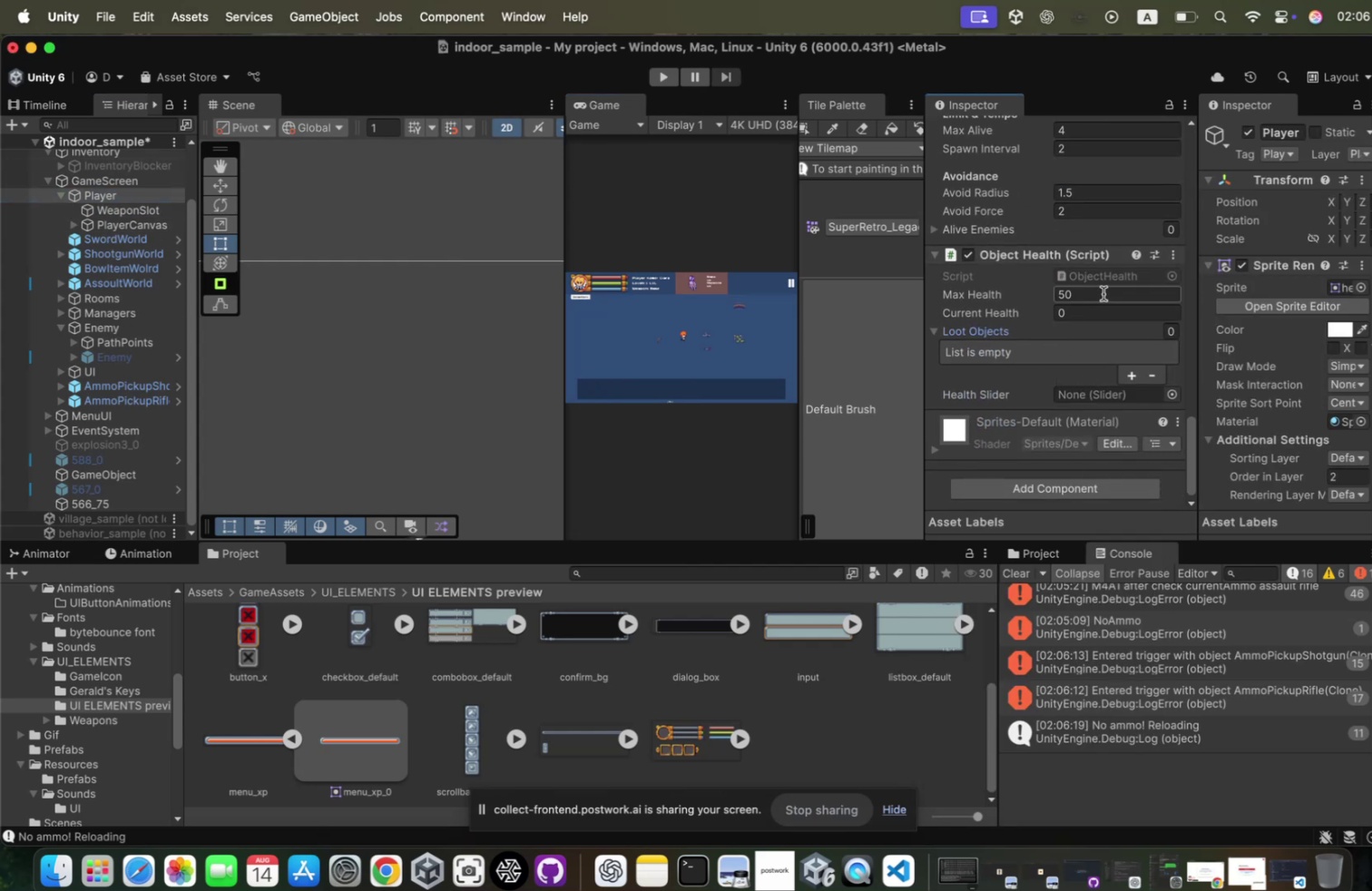 
left_click([1100, 274])
 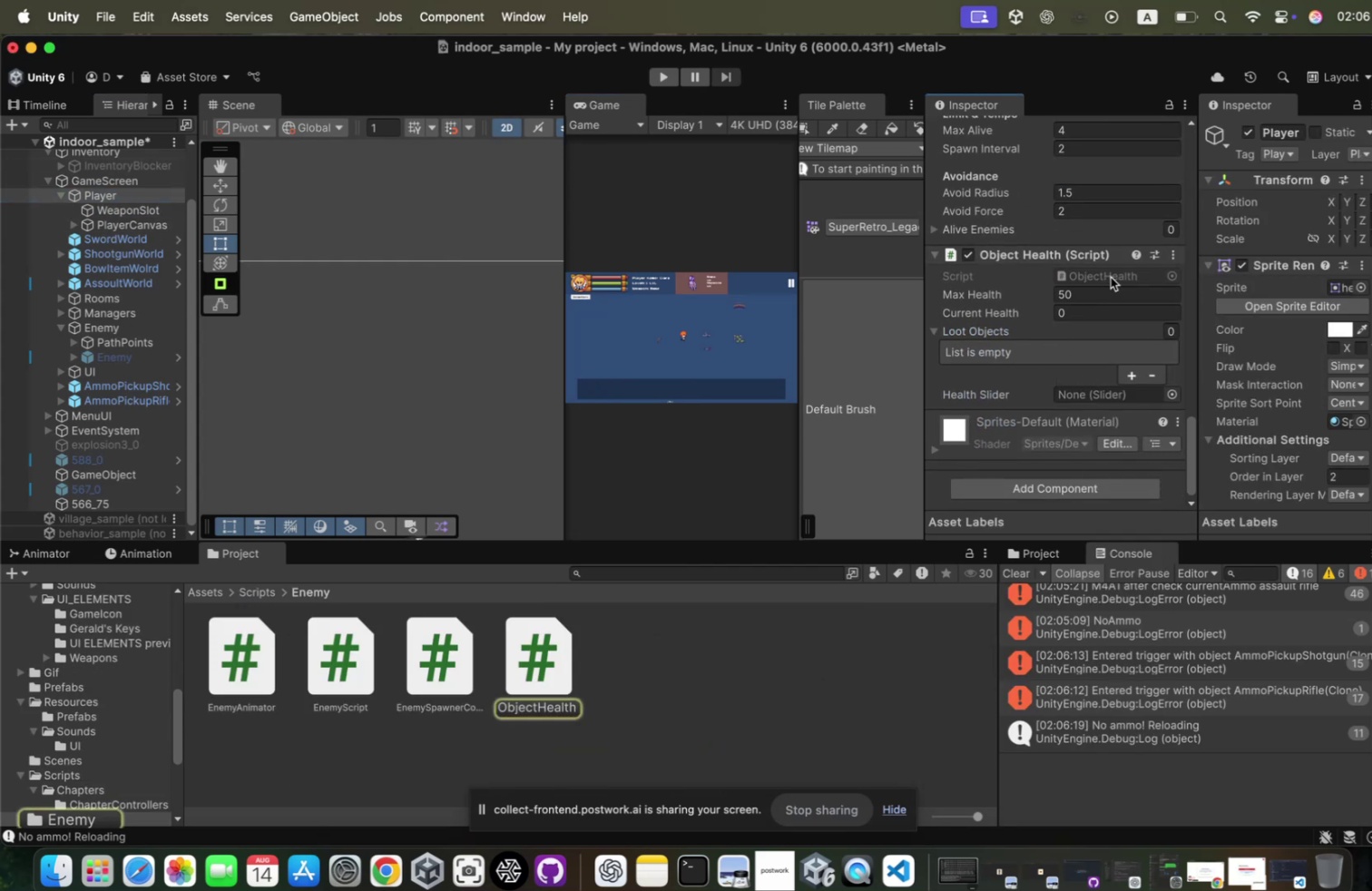 
left_click([1100, 274])
 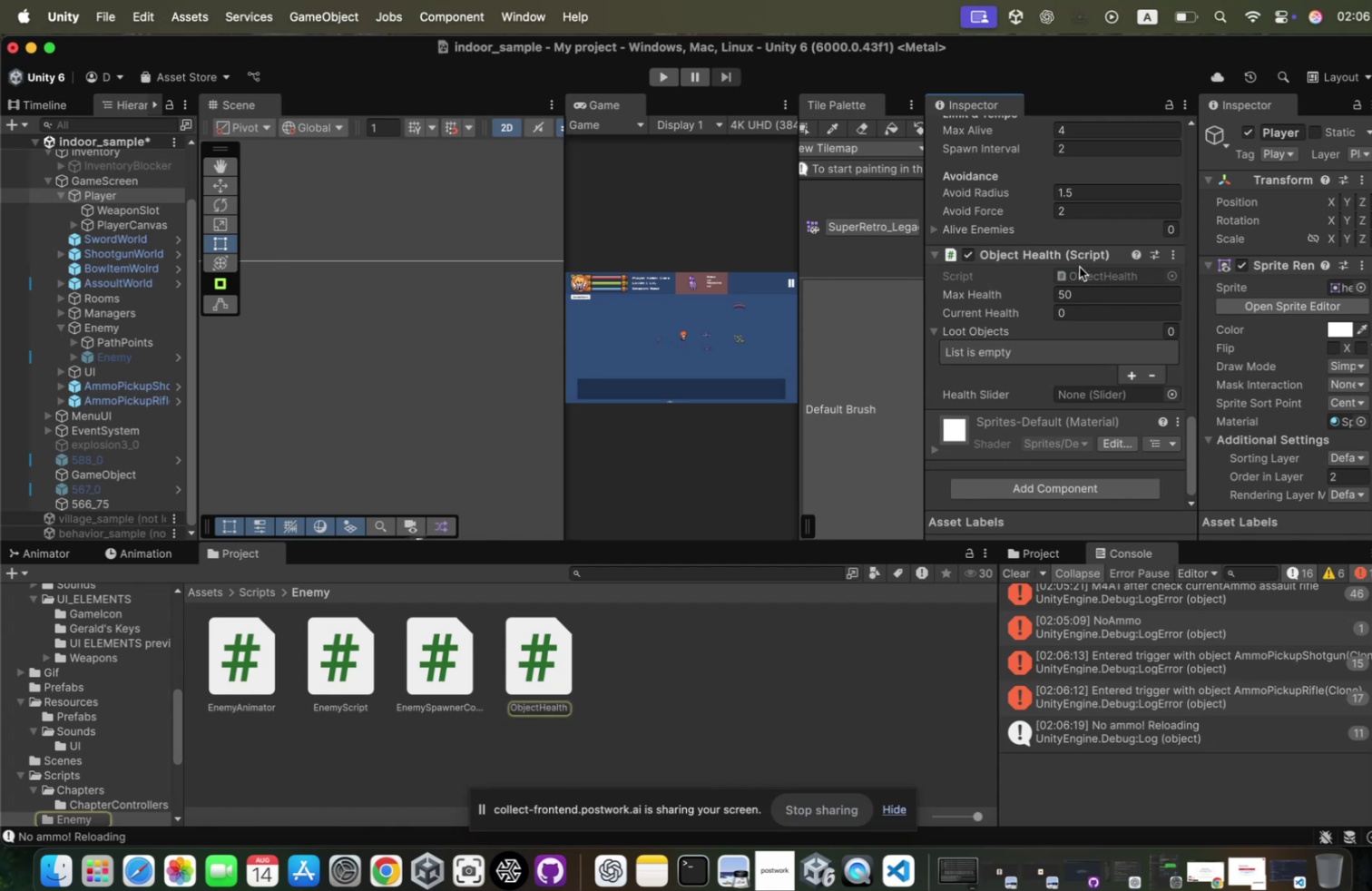 
left_click([1092, 271])
 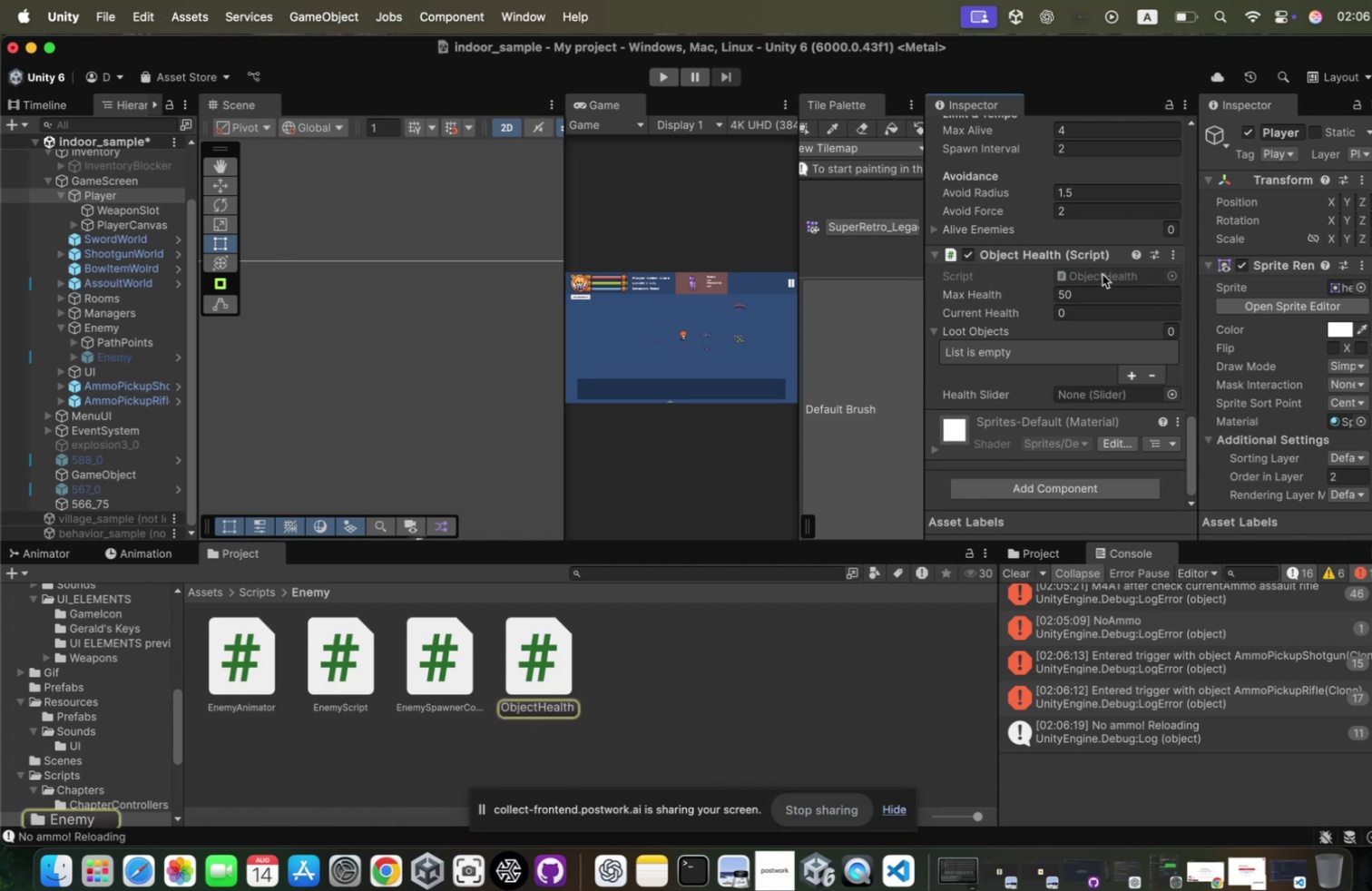 
left_click([1092, 271])
 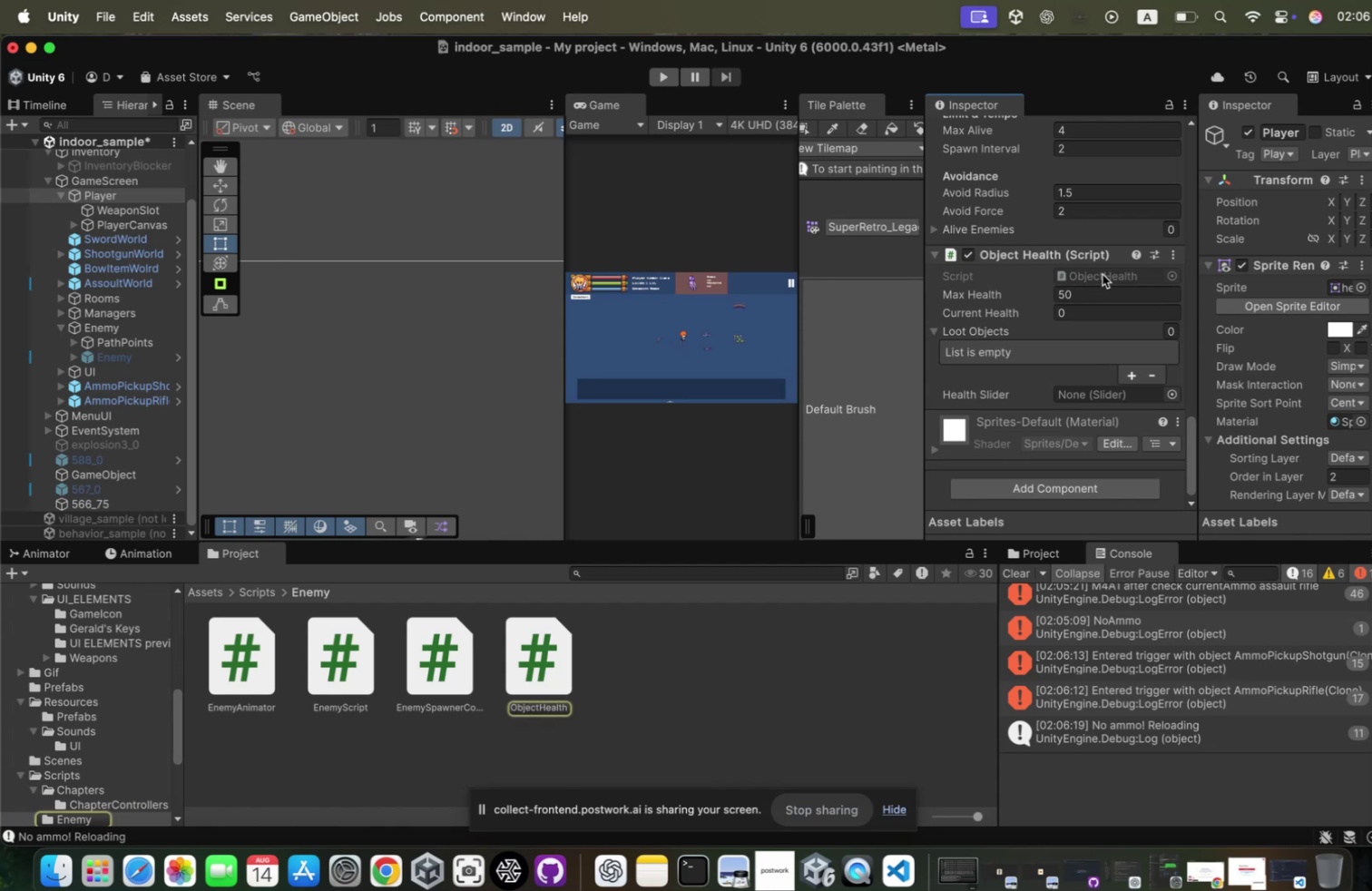 
double_click([1092, 271])
 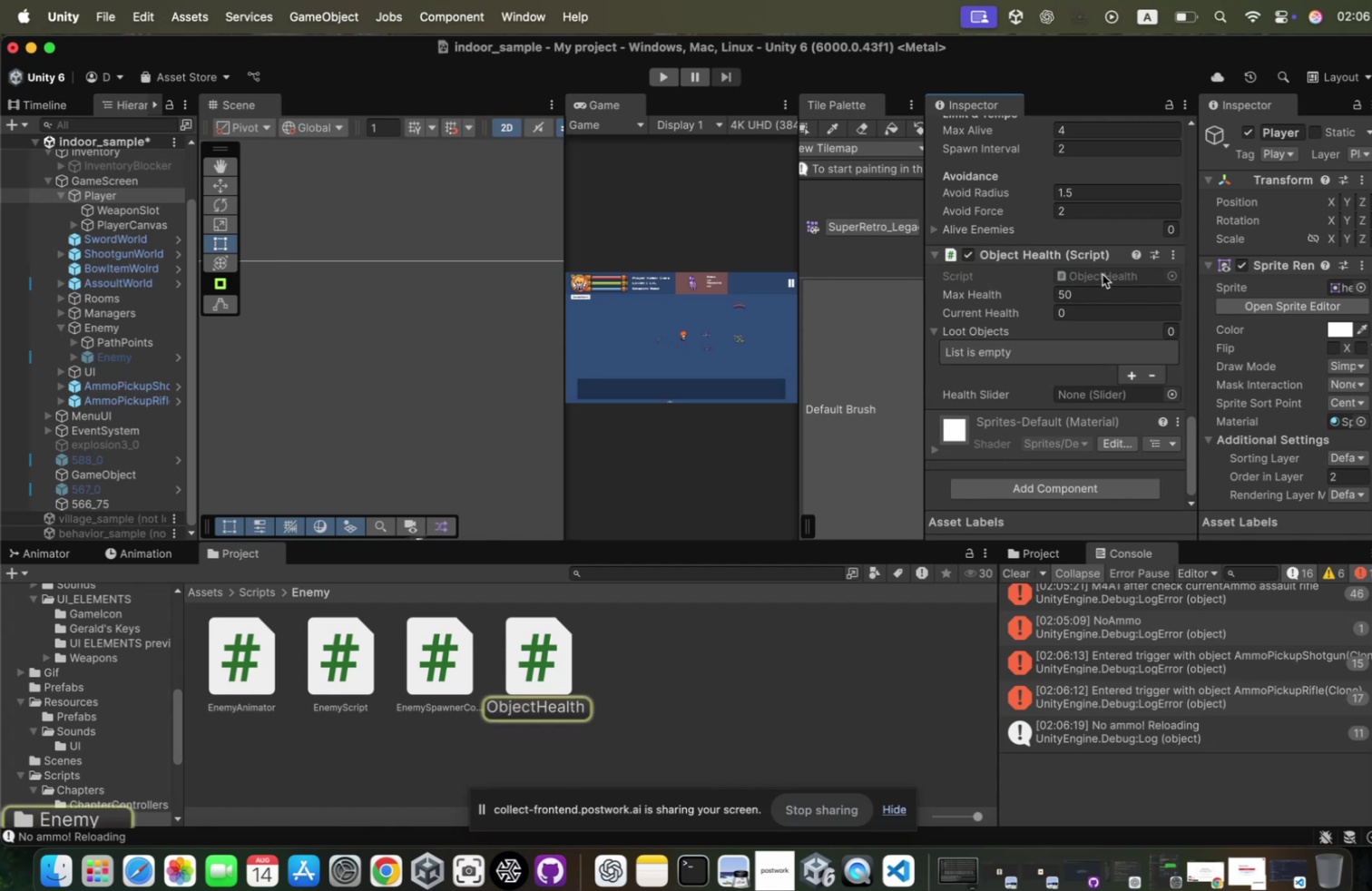 
triple_click([1092, 271])
 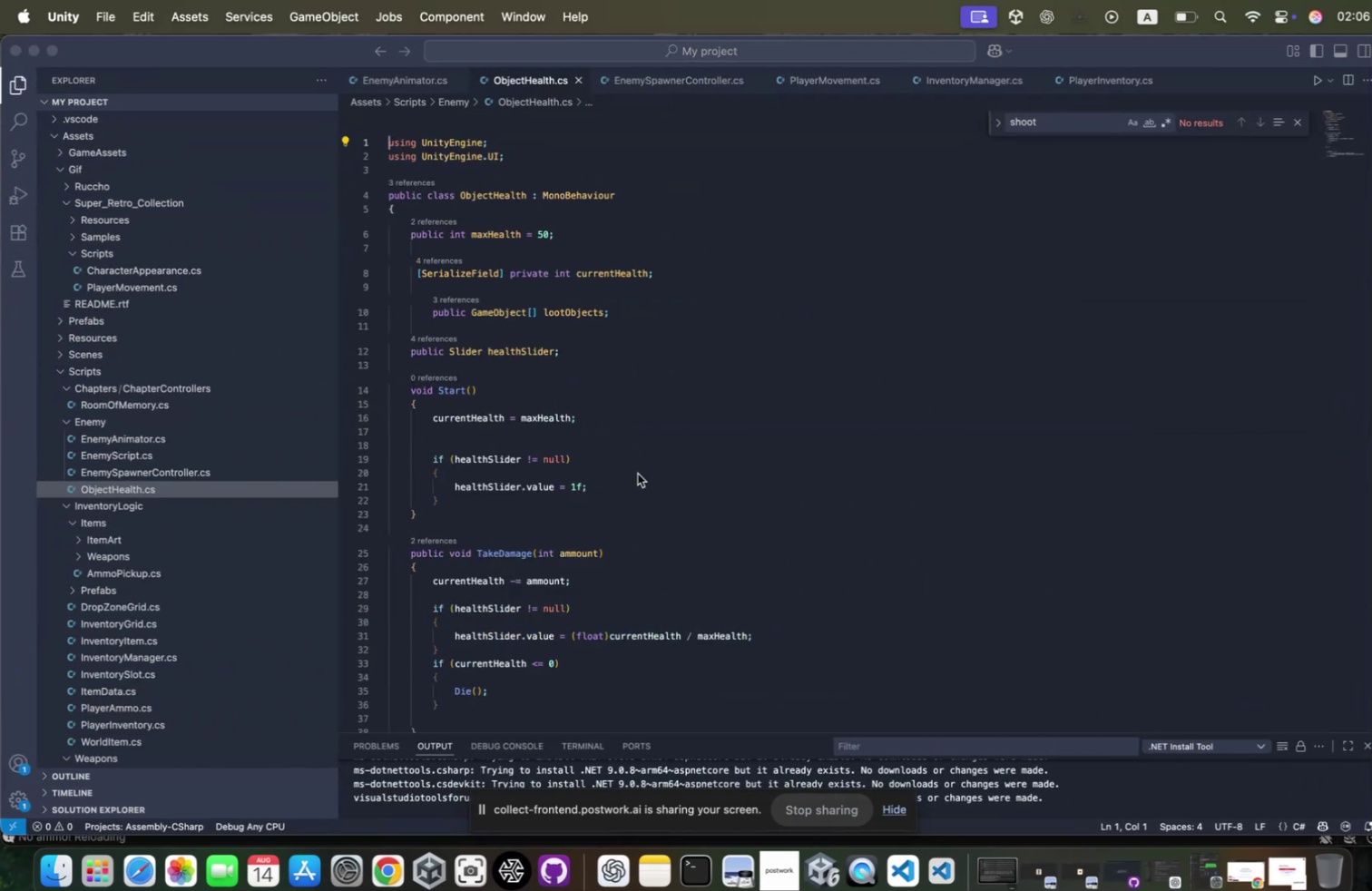 
key(Meta+CommandLeft)
 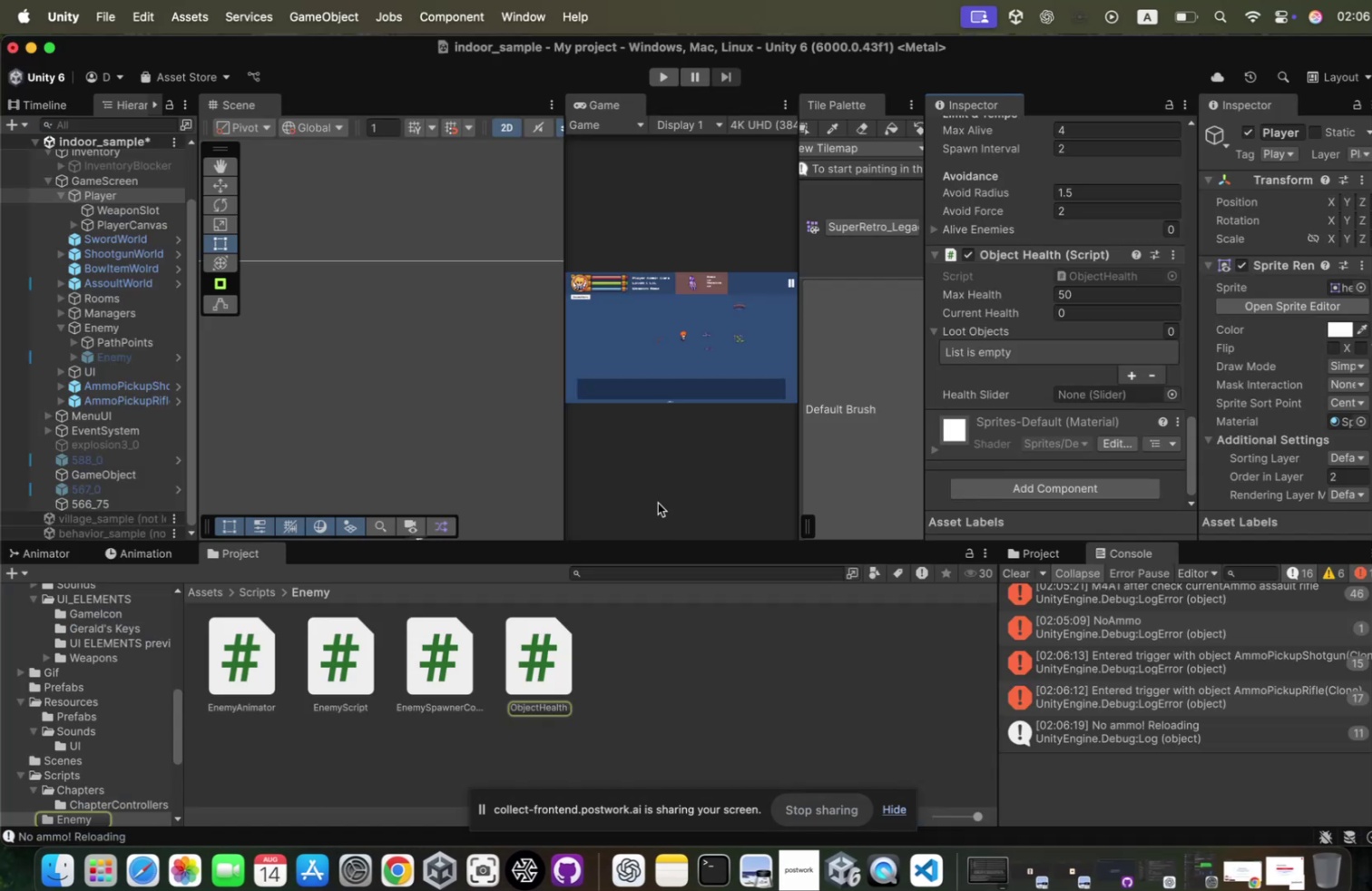 
key(Meta+Tab)
 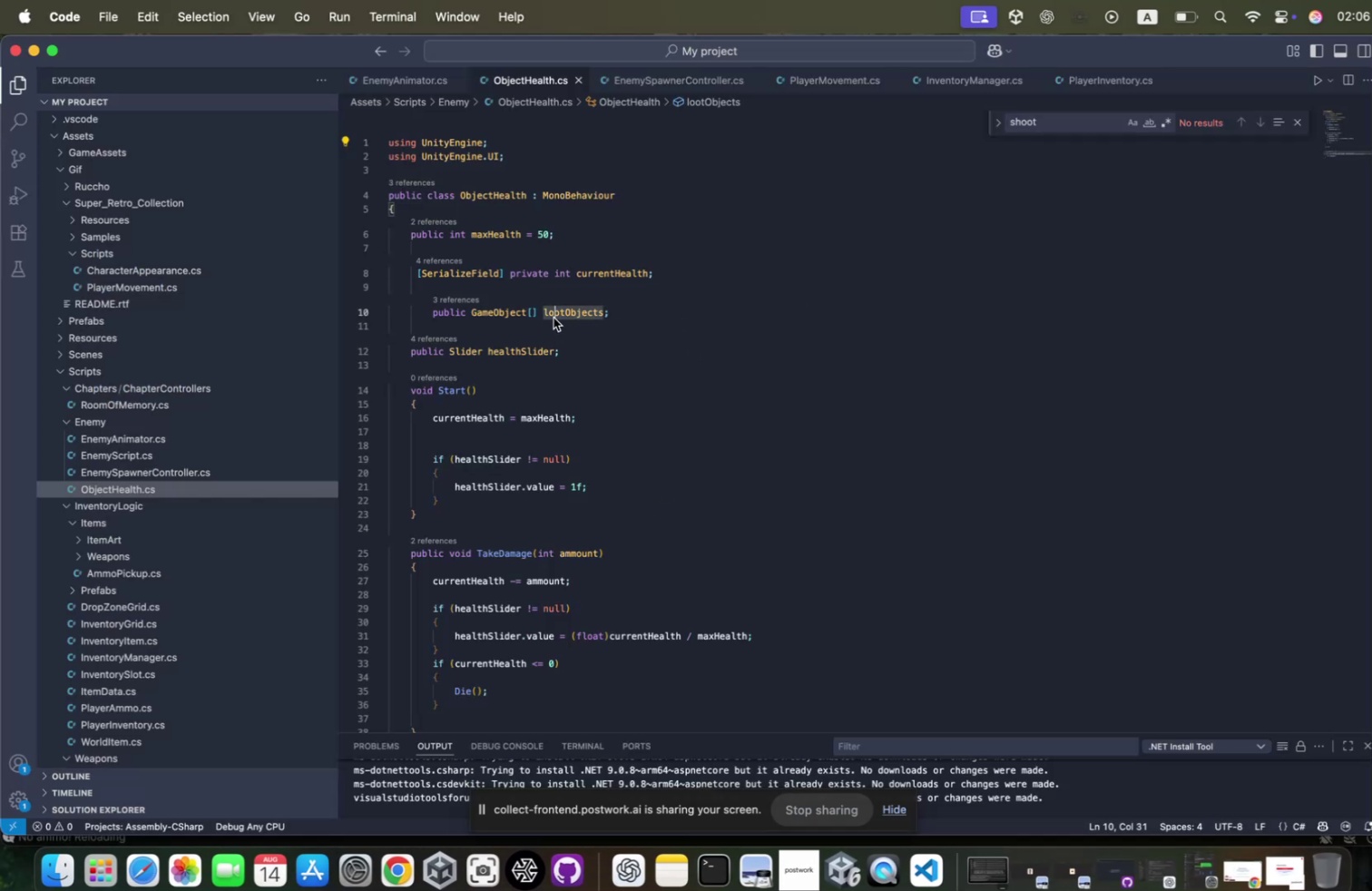 
left_click([539, 332])
 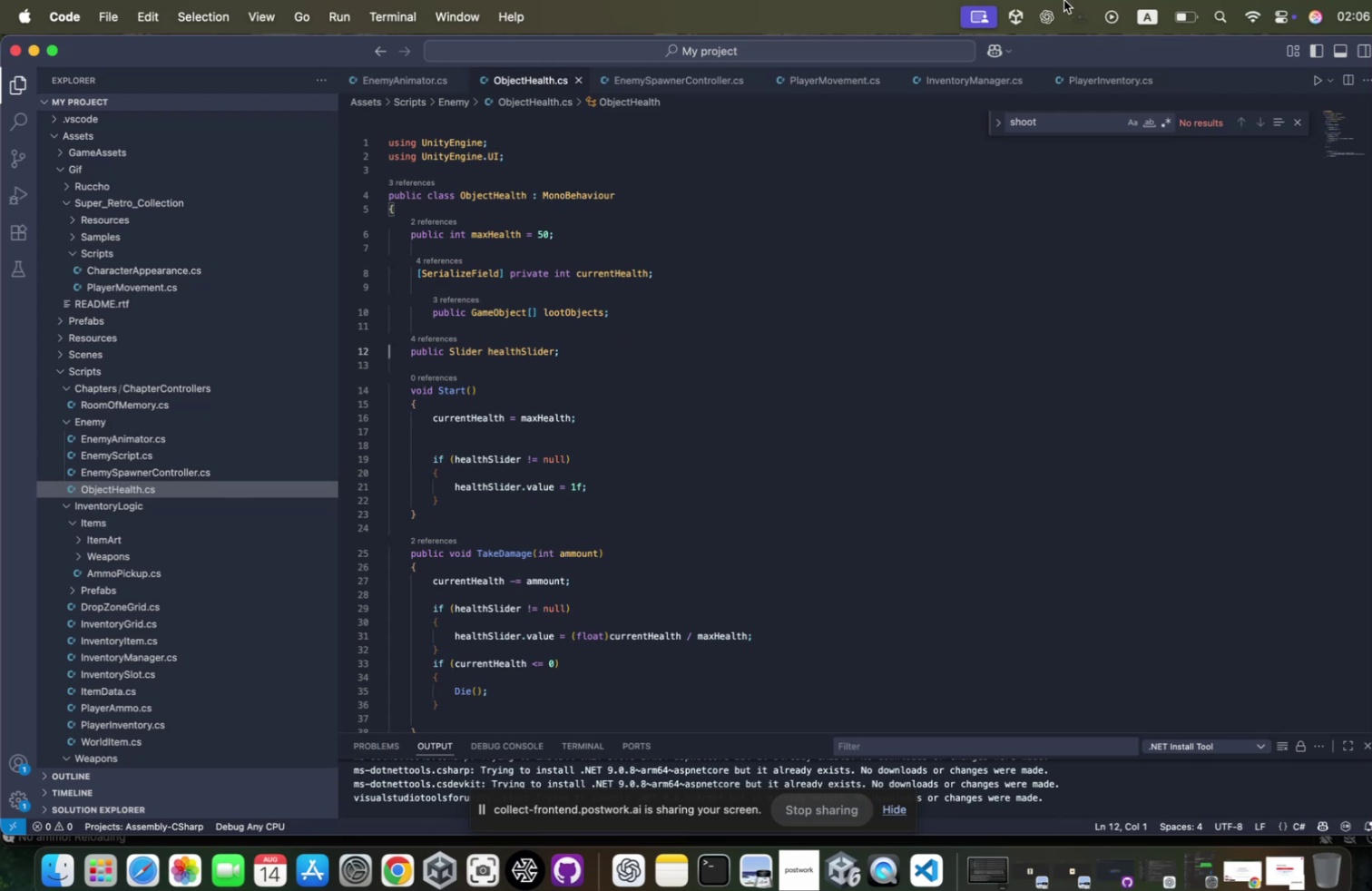 
key(ArrowUp)
 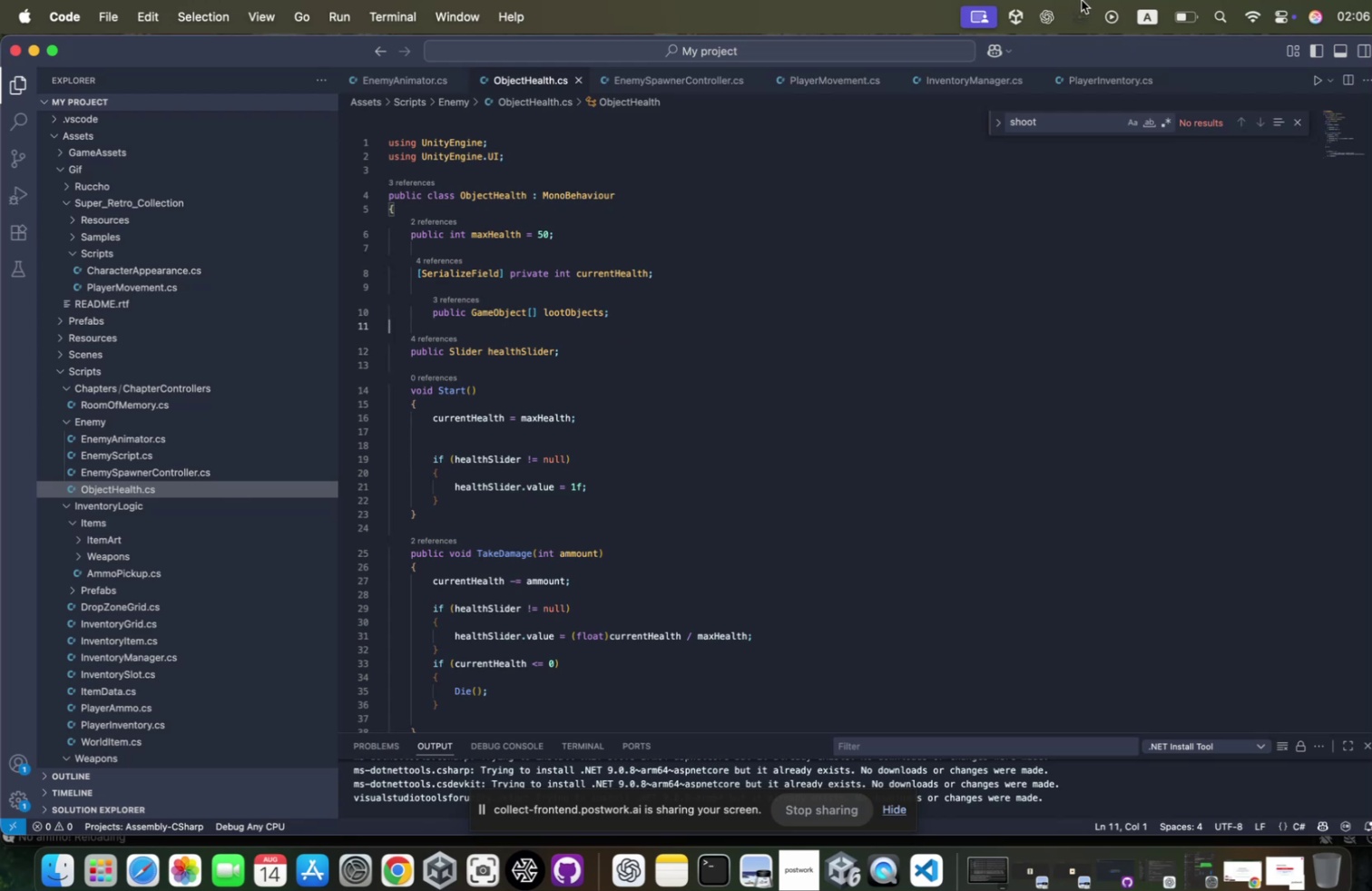 
key(Tab)
type(is)
key(Backspace)
key(Backspace)
type(bool isPlayerl)
key(Backspace)
type(;)
 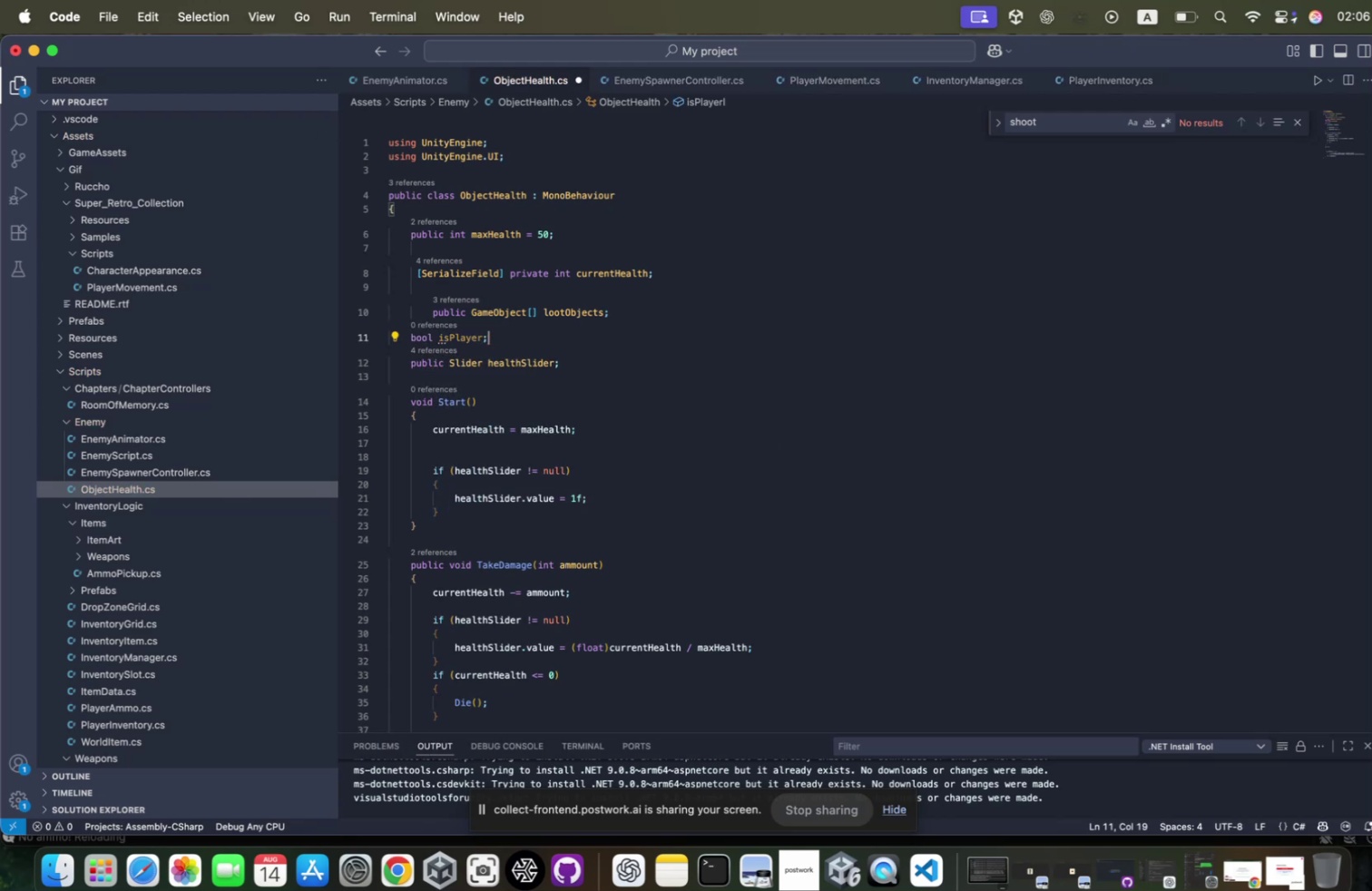 
key(Enter)
 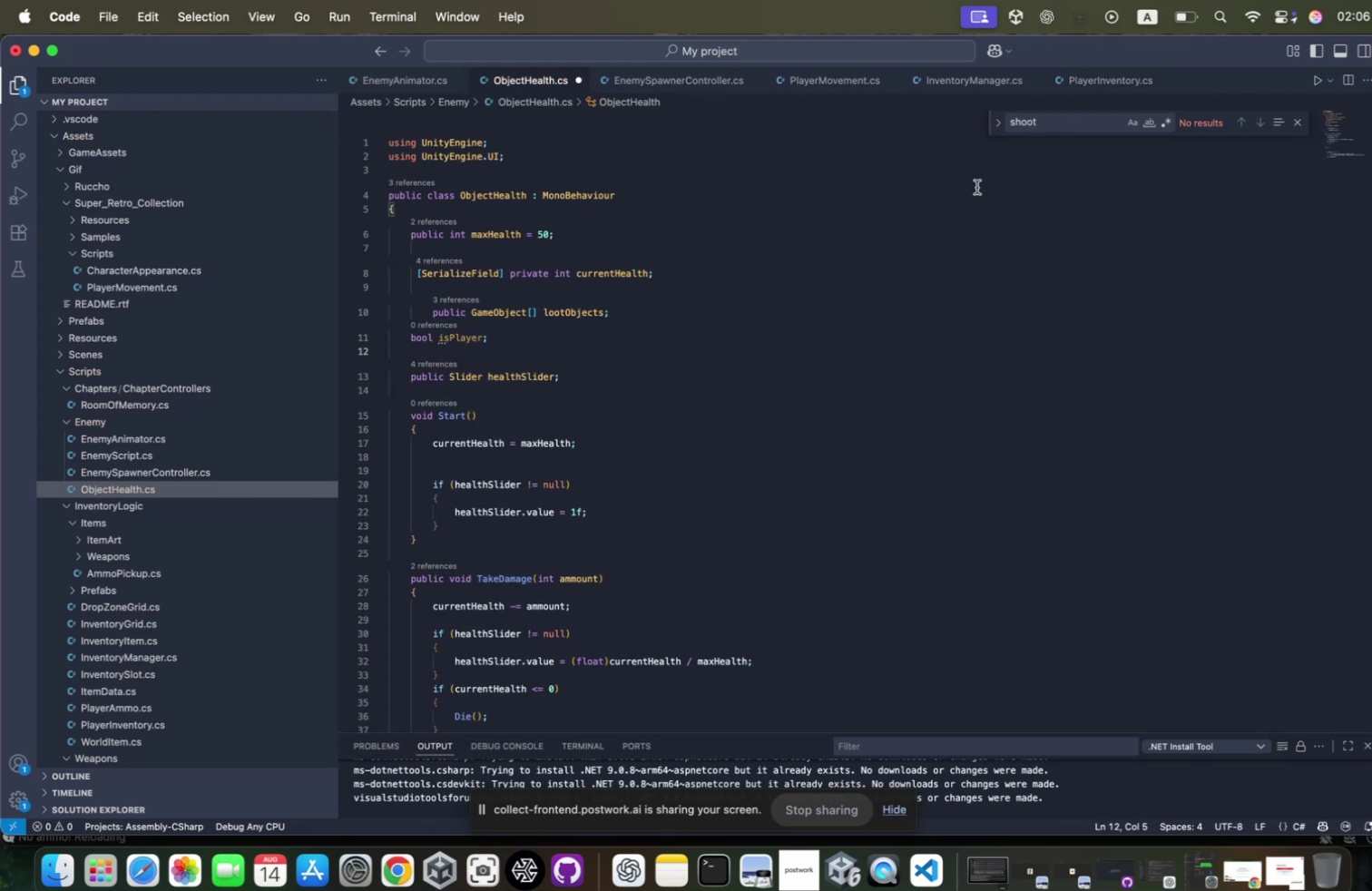 
key(Meta+CommandLeft)
 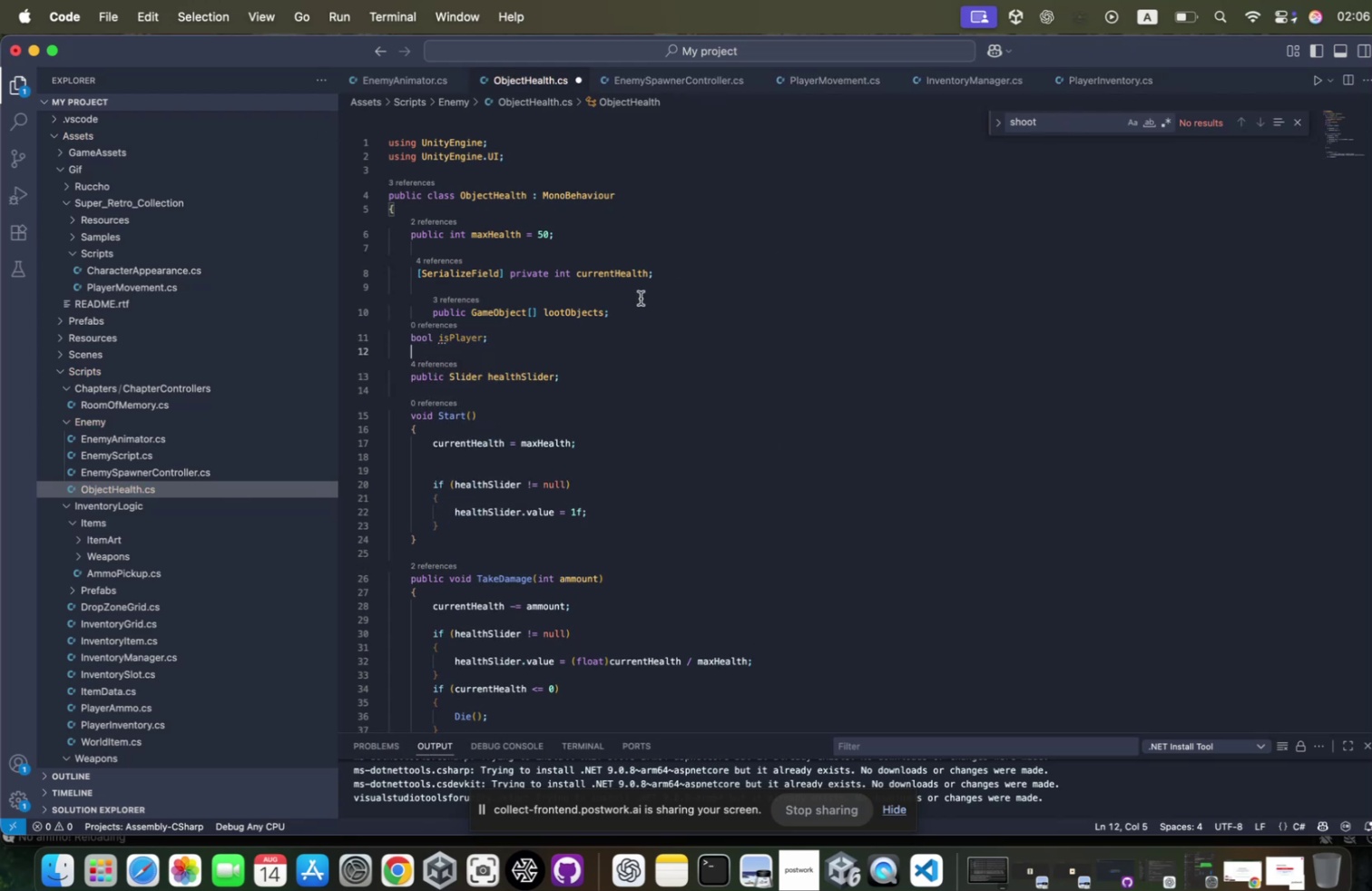 
key(Meta+Tab)
 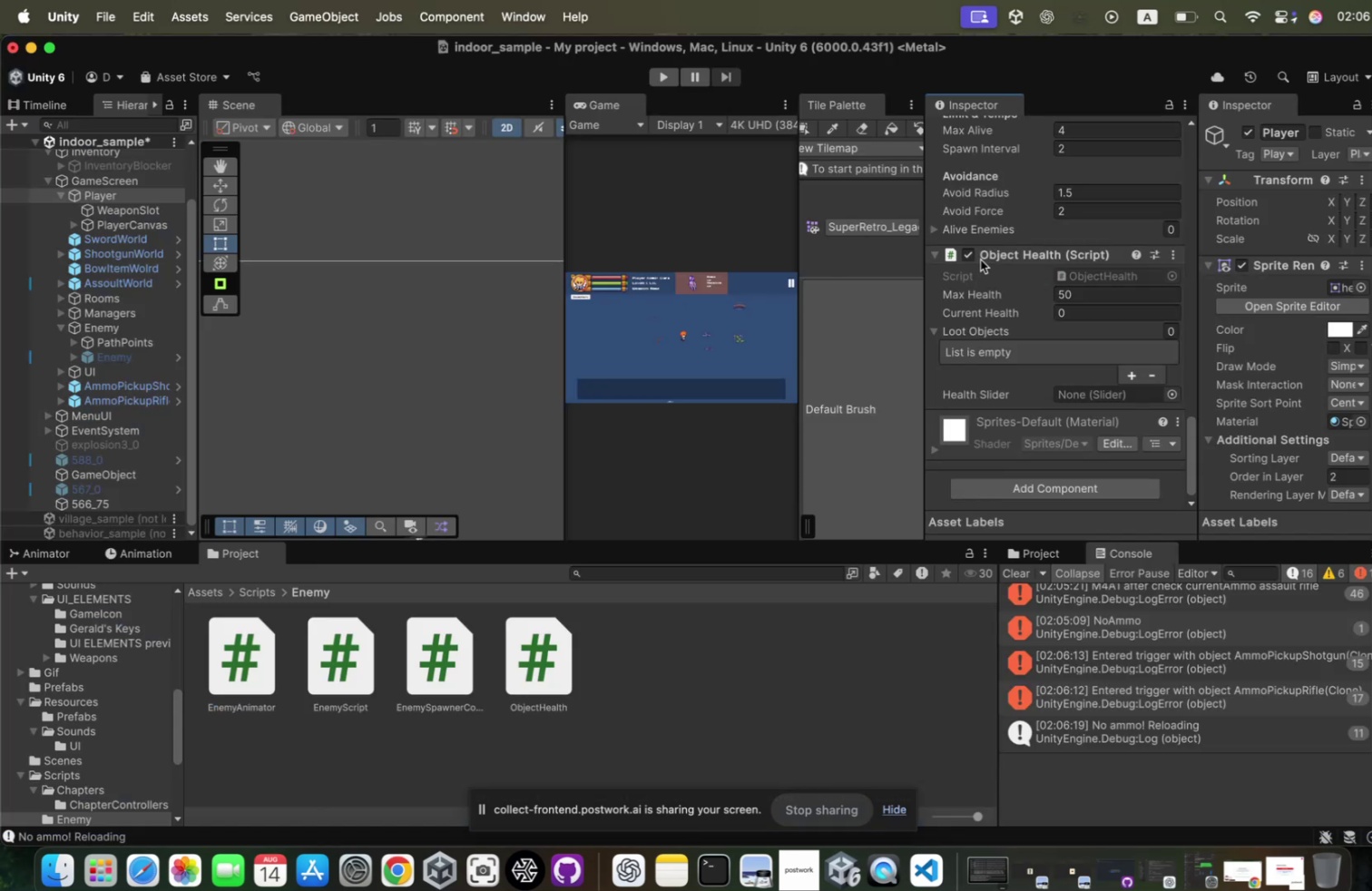 
scroll: coordinate [1042, 259], scroll_direction: up, amount: 269.0
 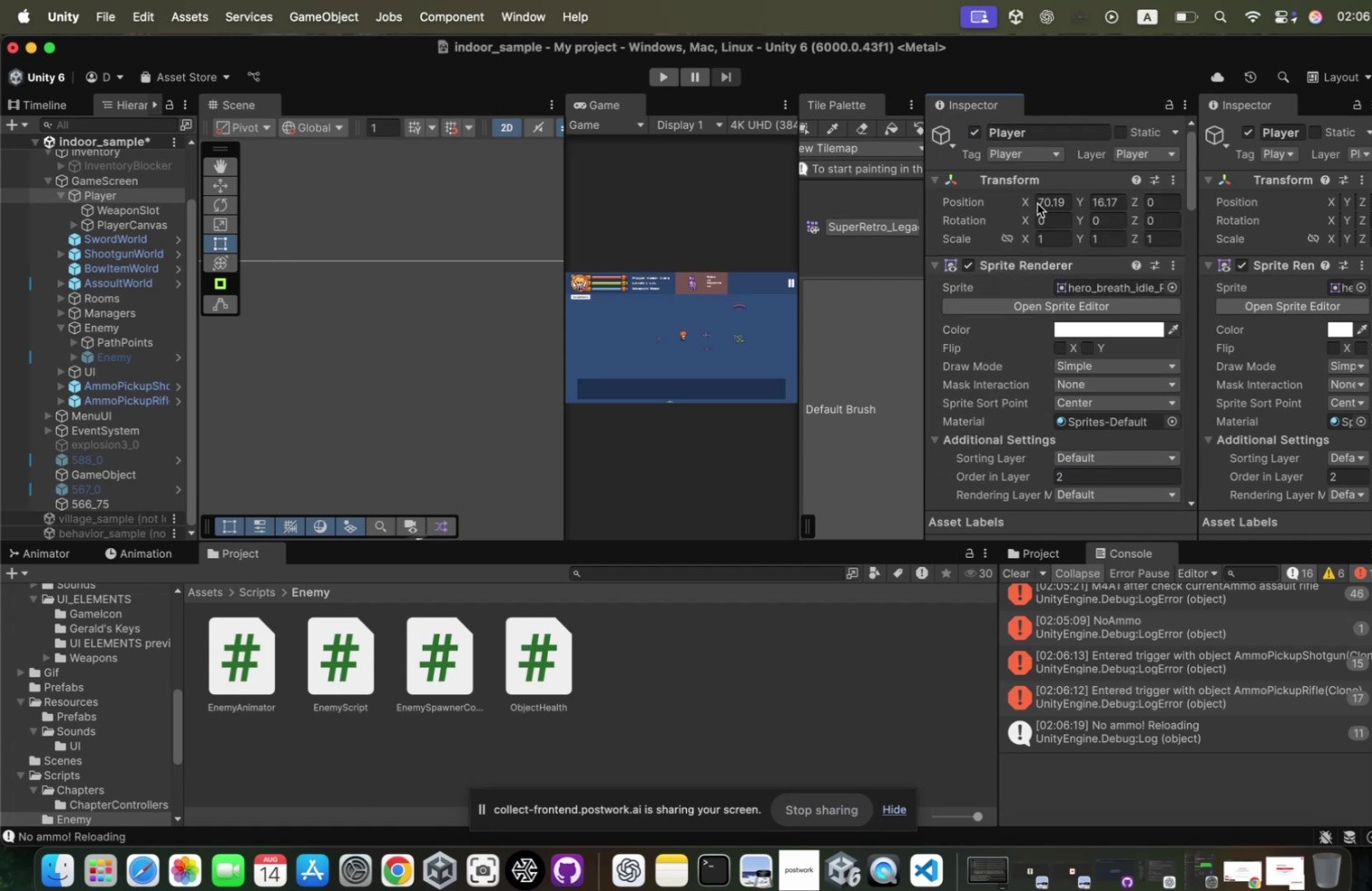 
key(Meta+CommandLeft)
 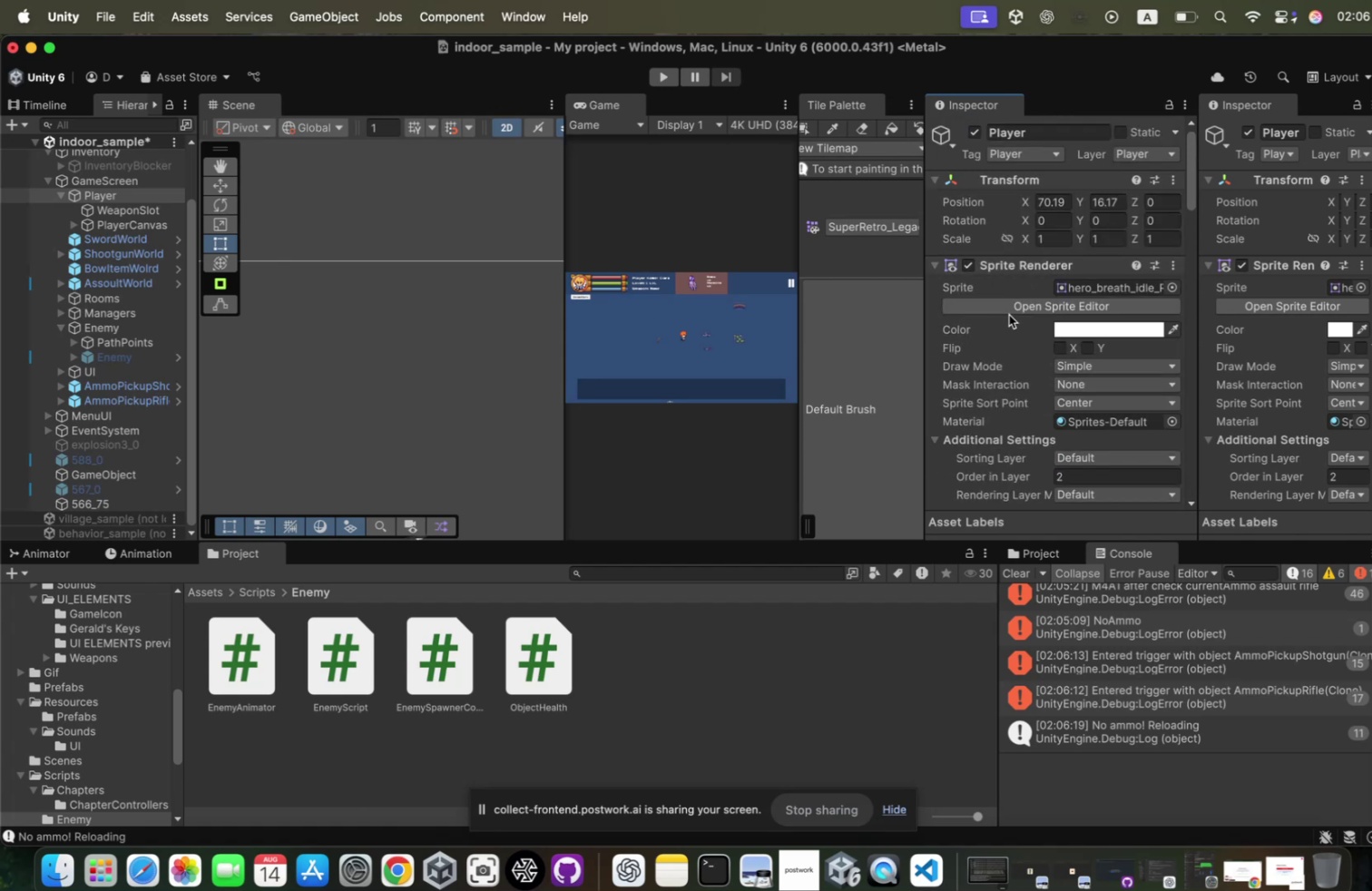 
key(Meta+Tab)
 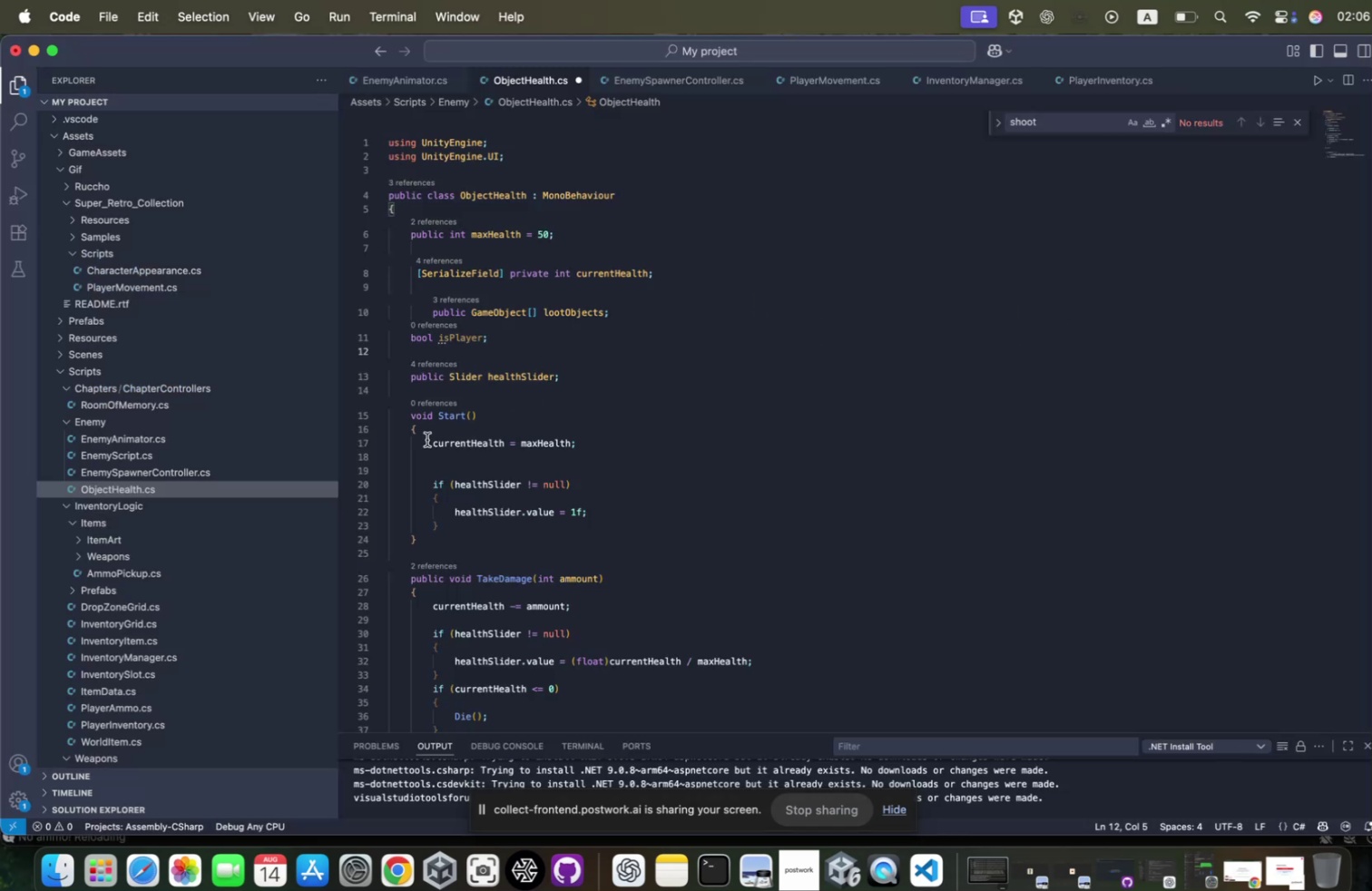 
left_click([471, 431])
 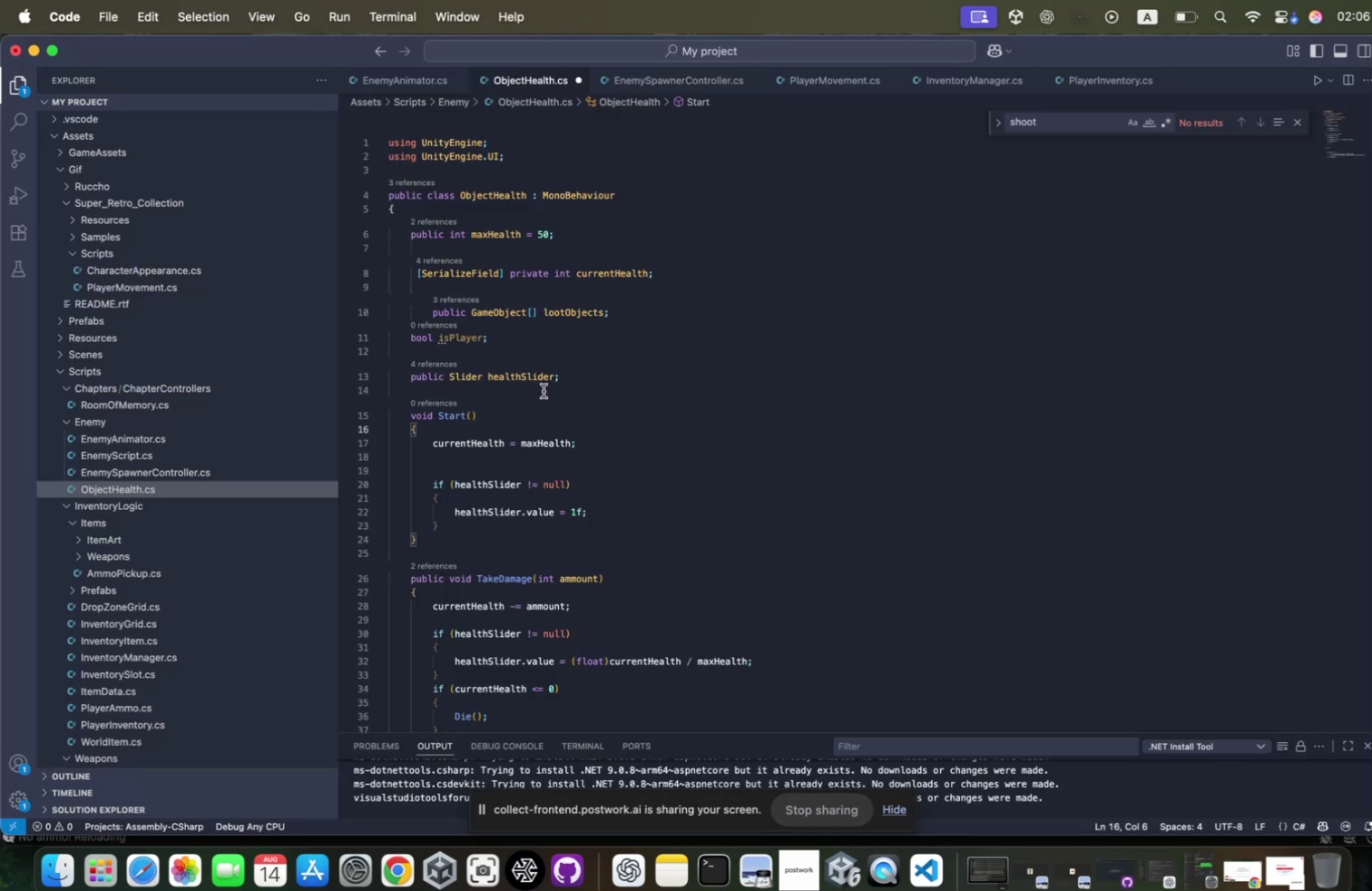 
key(Enter)
 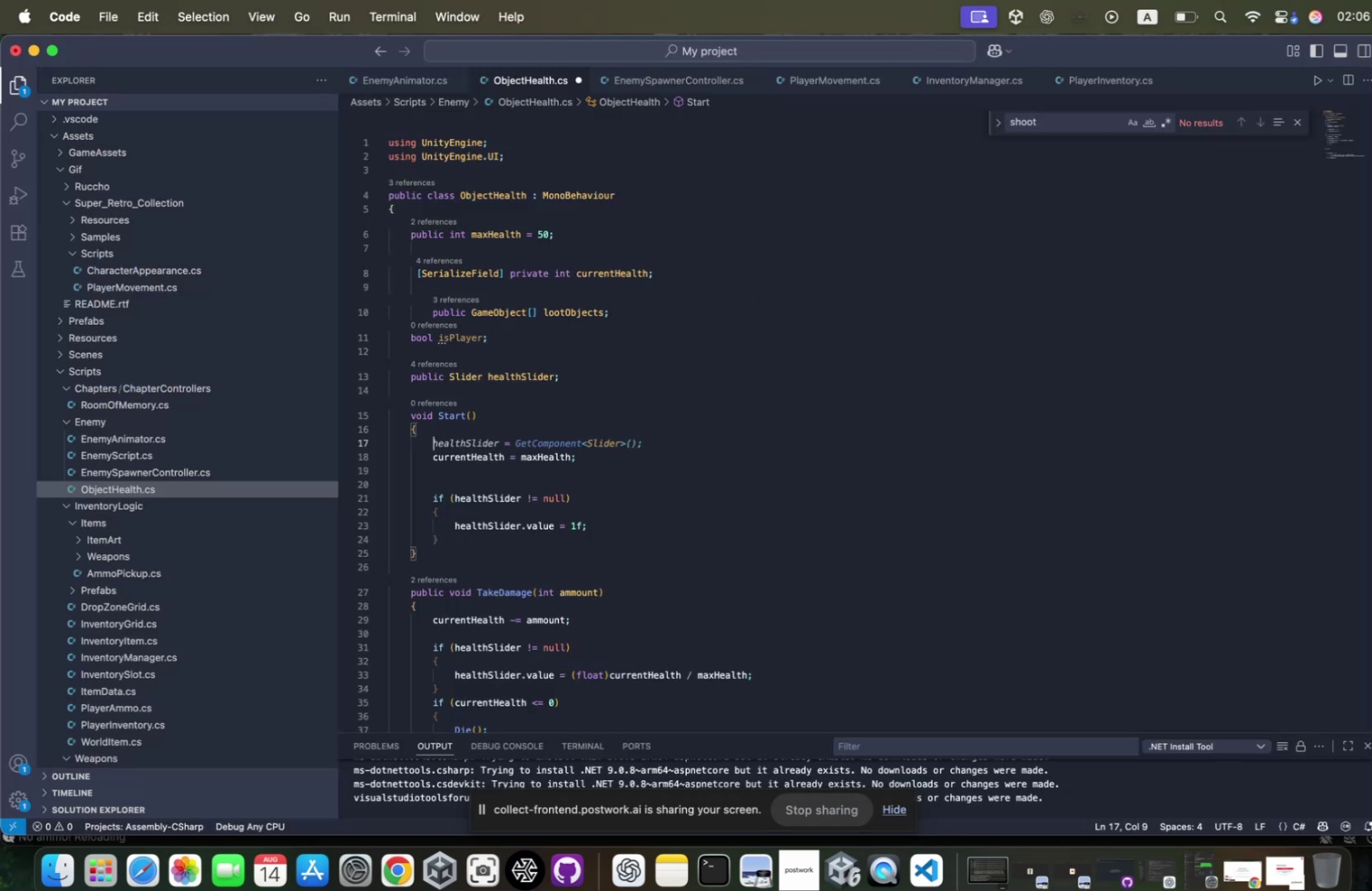 
type(if(gameobje)
key(Tab)
type(.)
 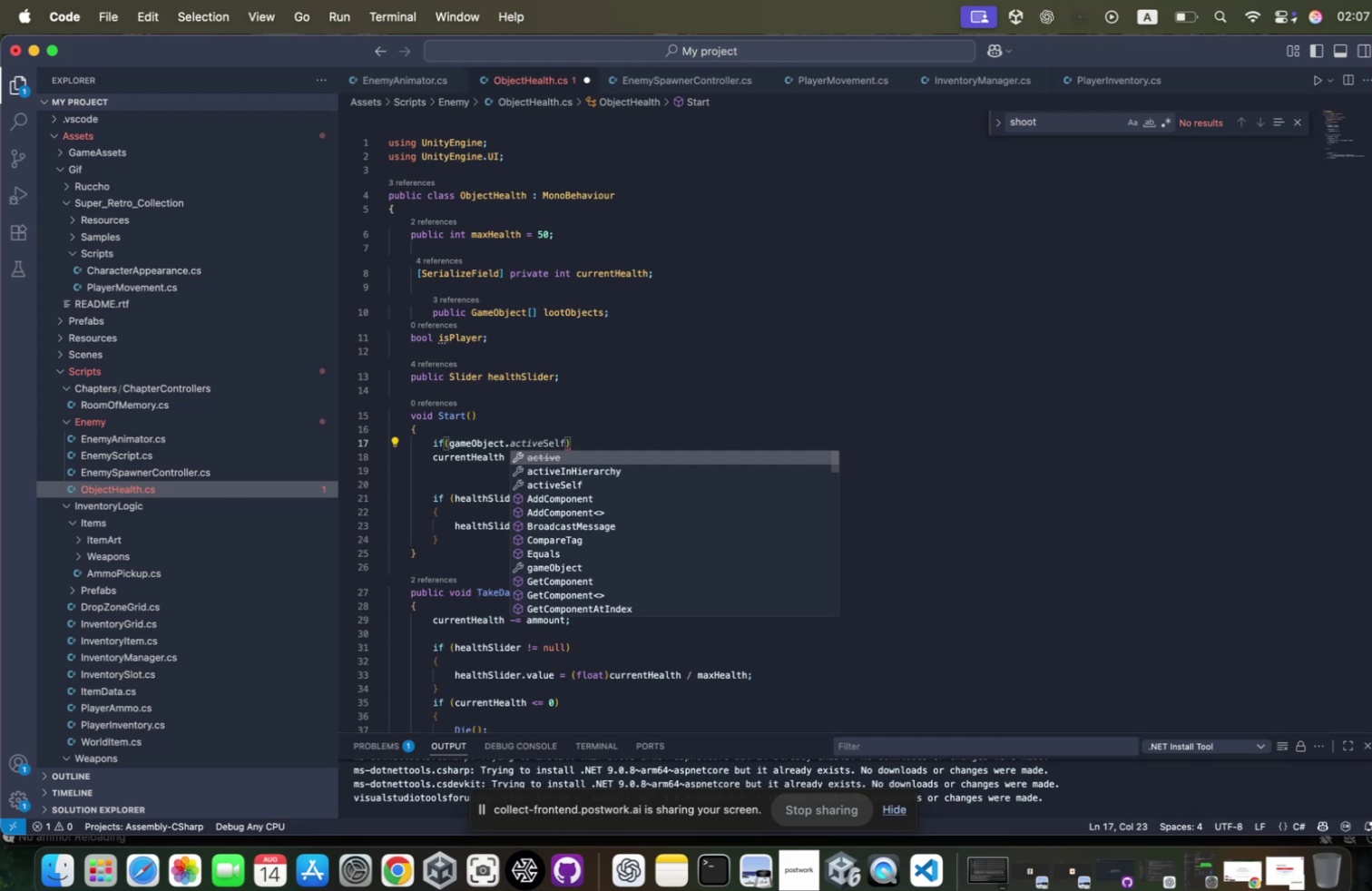 
type(tag == "Player)
 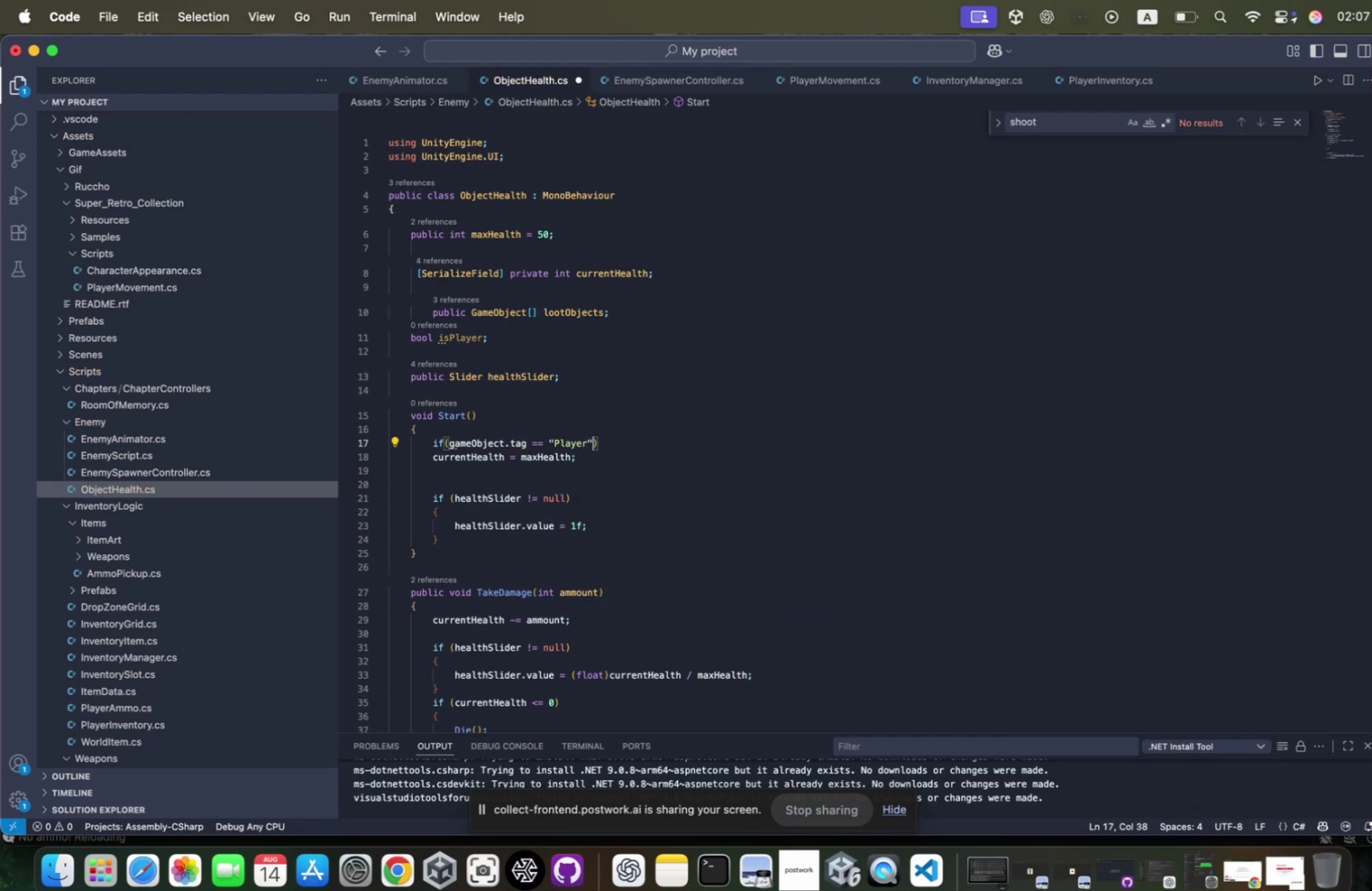 
 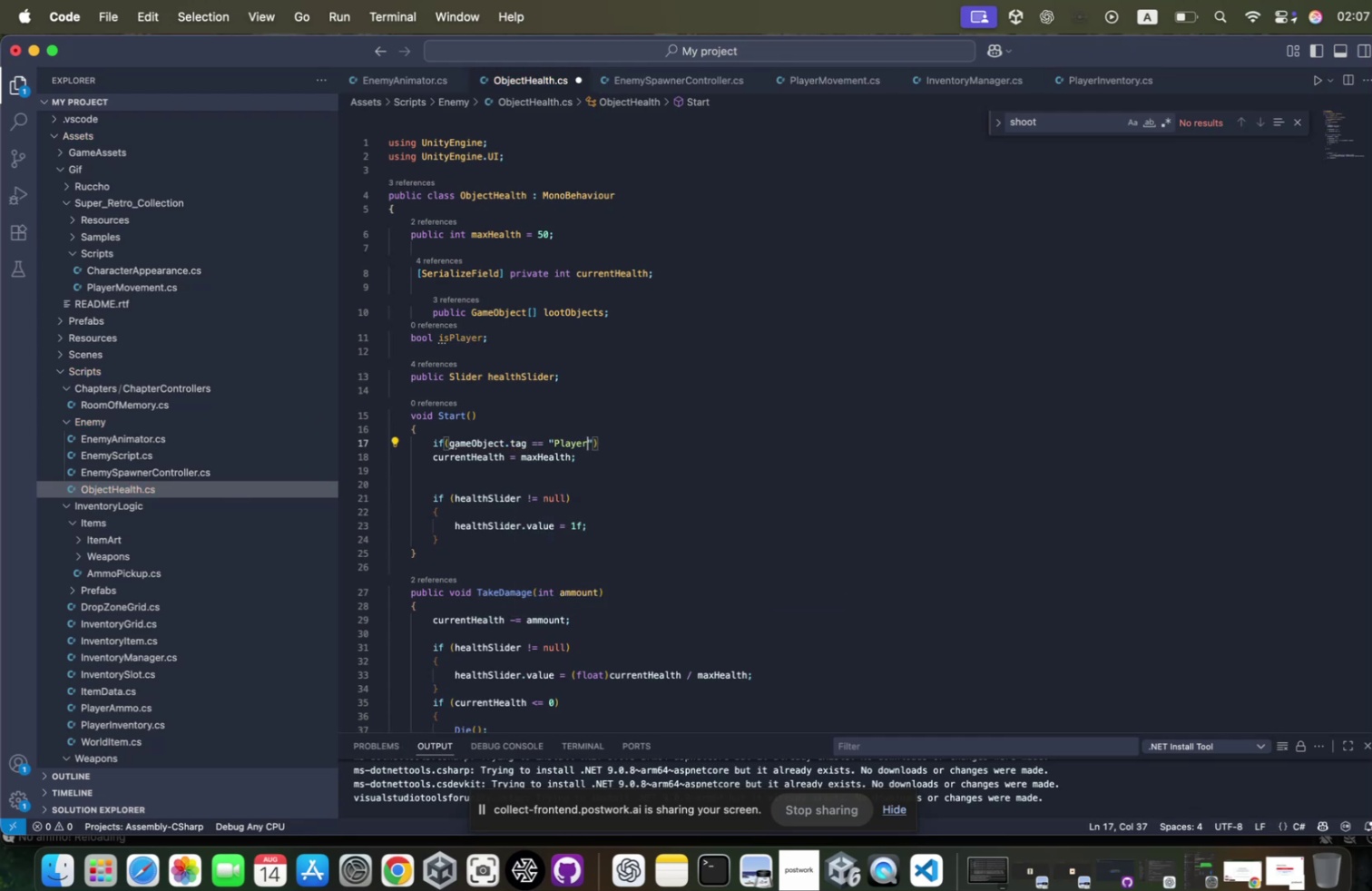 
key(ArrowRight)
 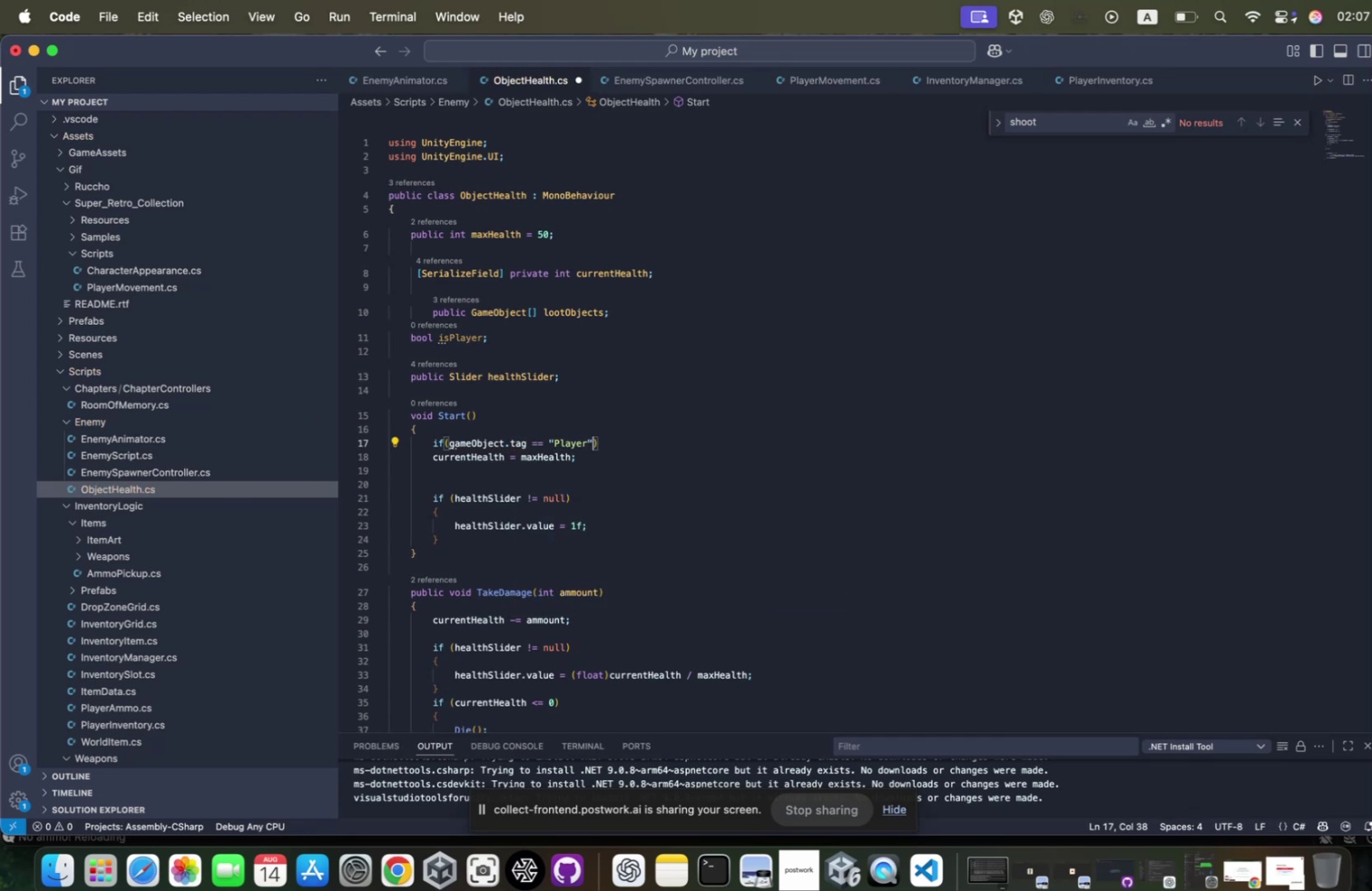 
key(ArrowRight)
 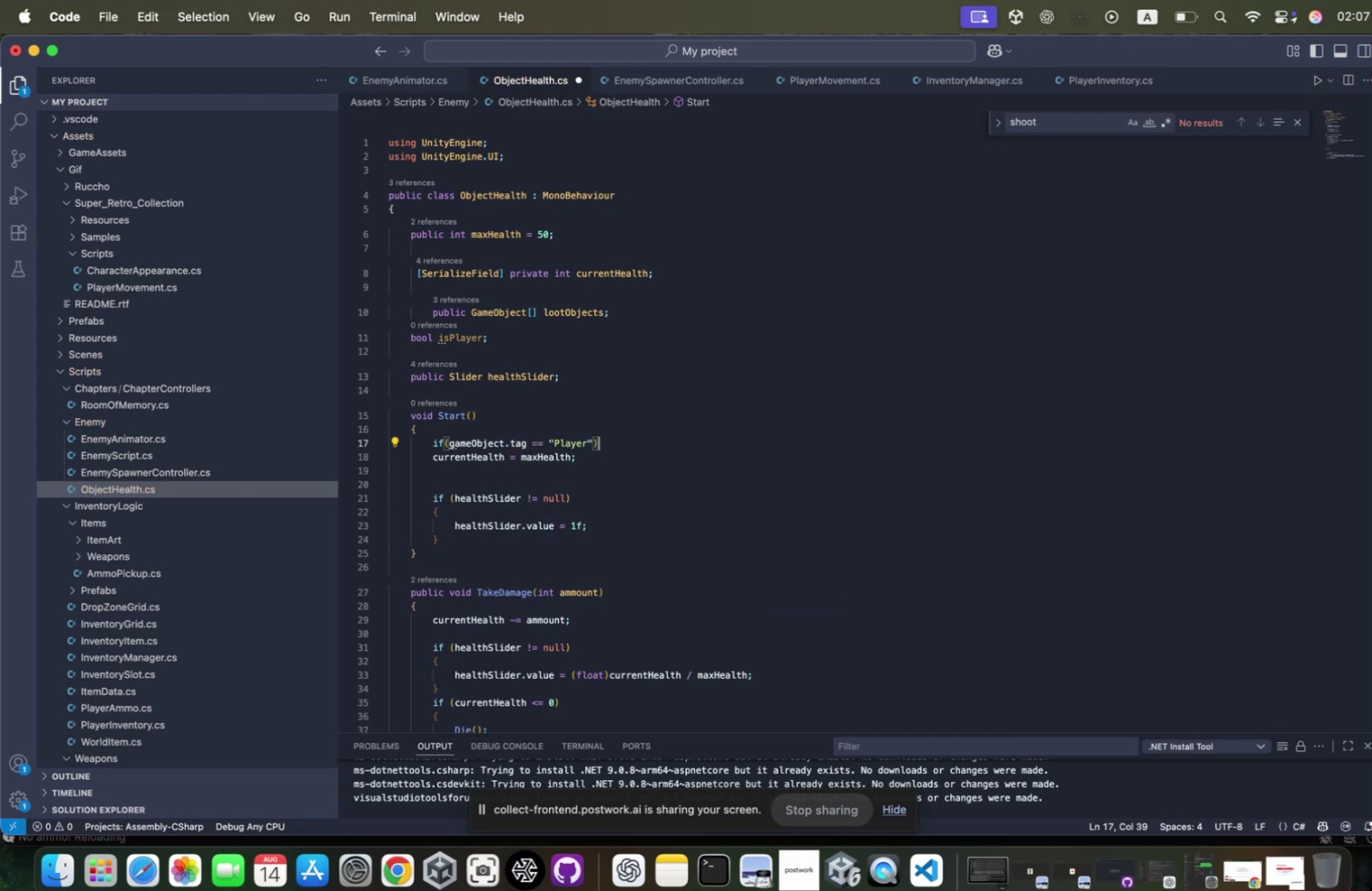 
key(Enter)
 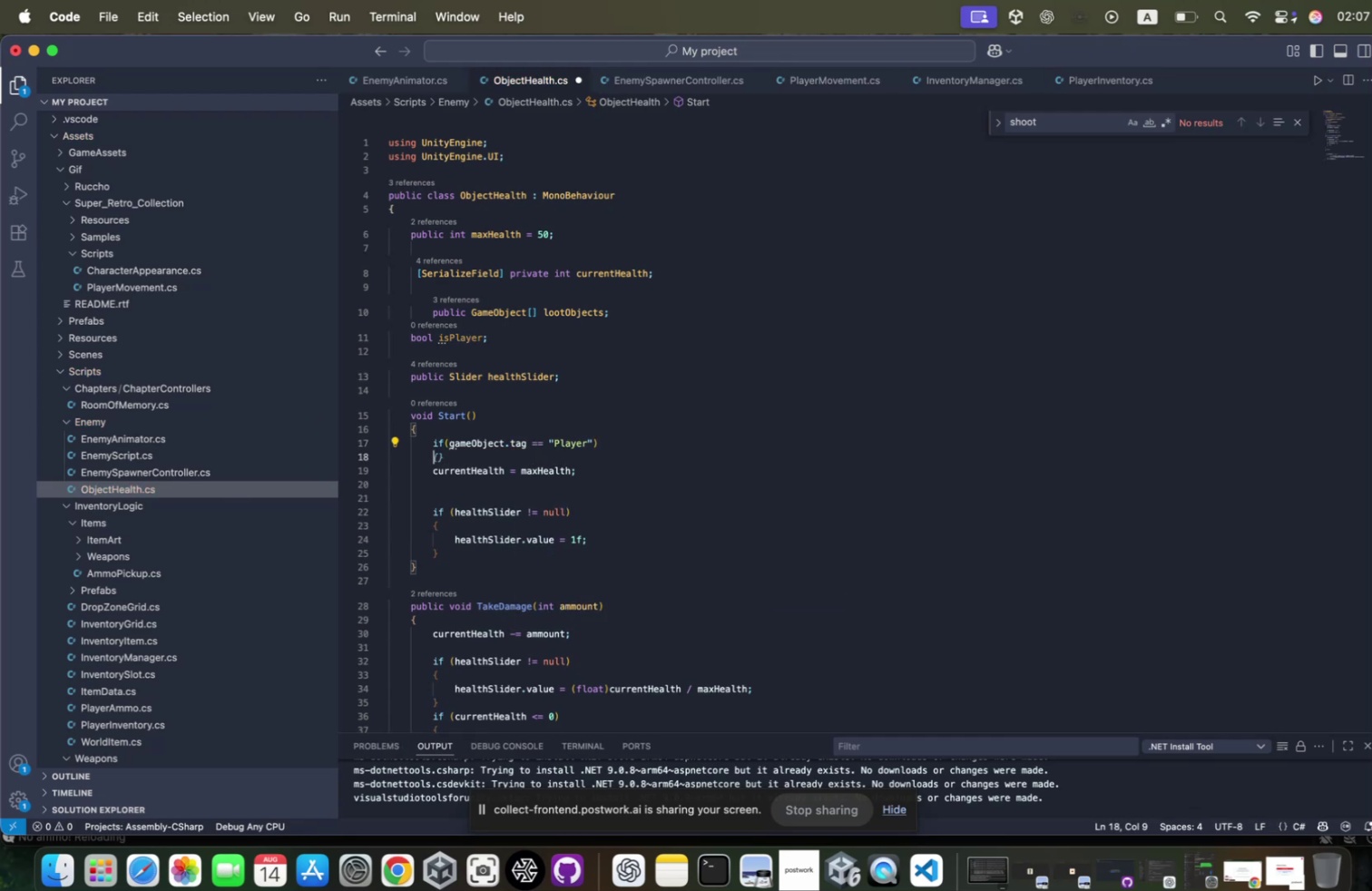 
type(ispla)
key(Tab)
type( = tru)
key(Tab)
type(;)
 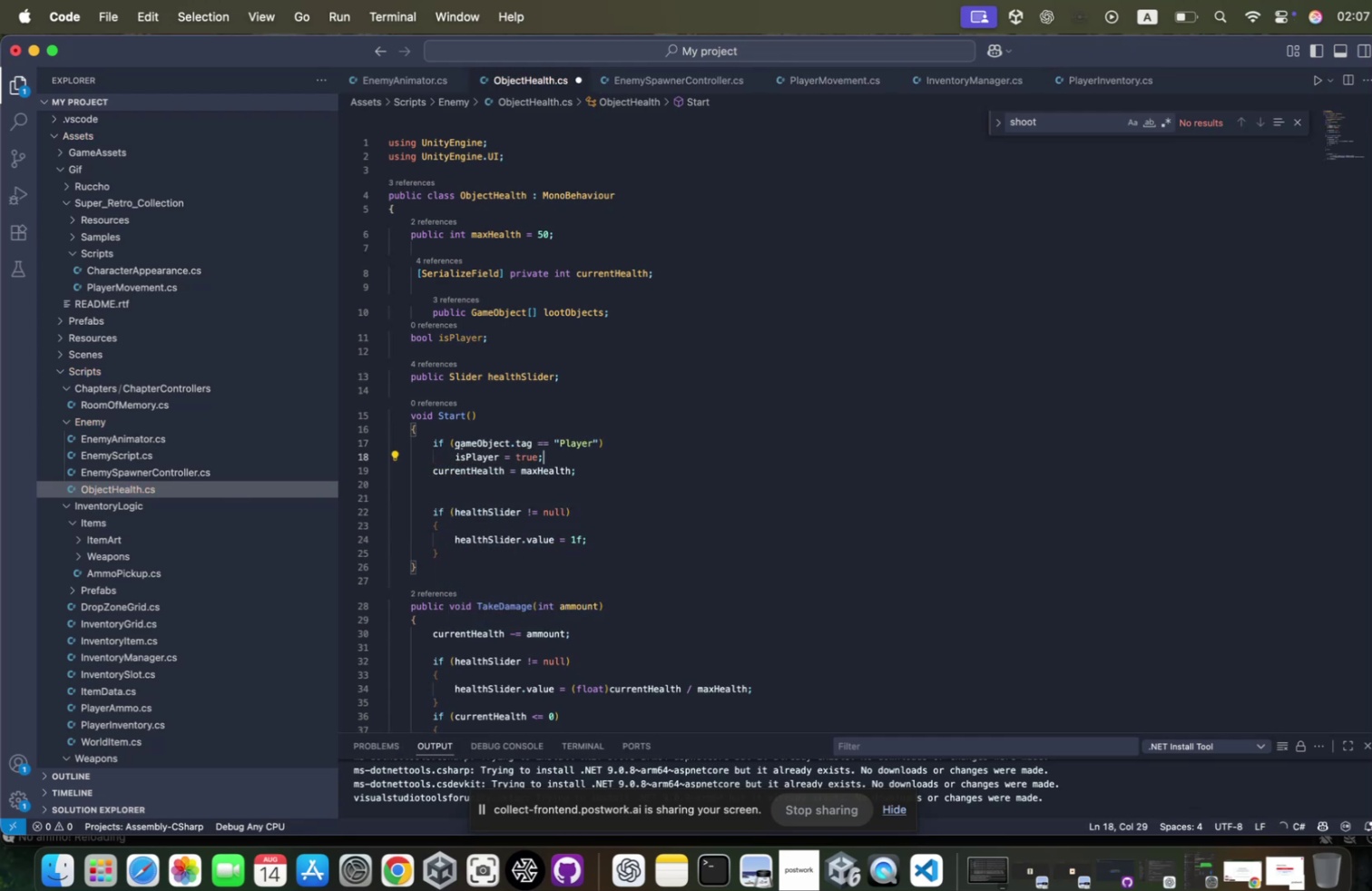 
key(Enter)
 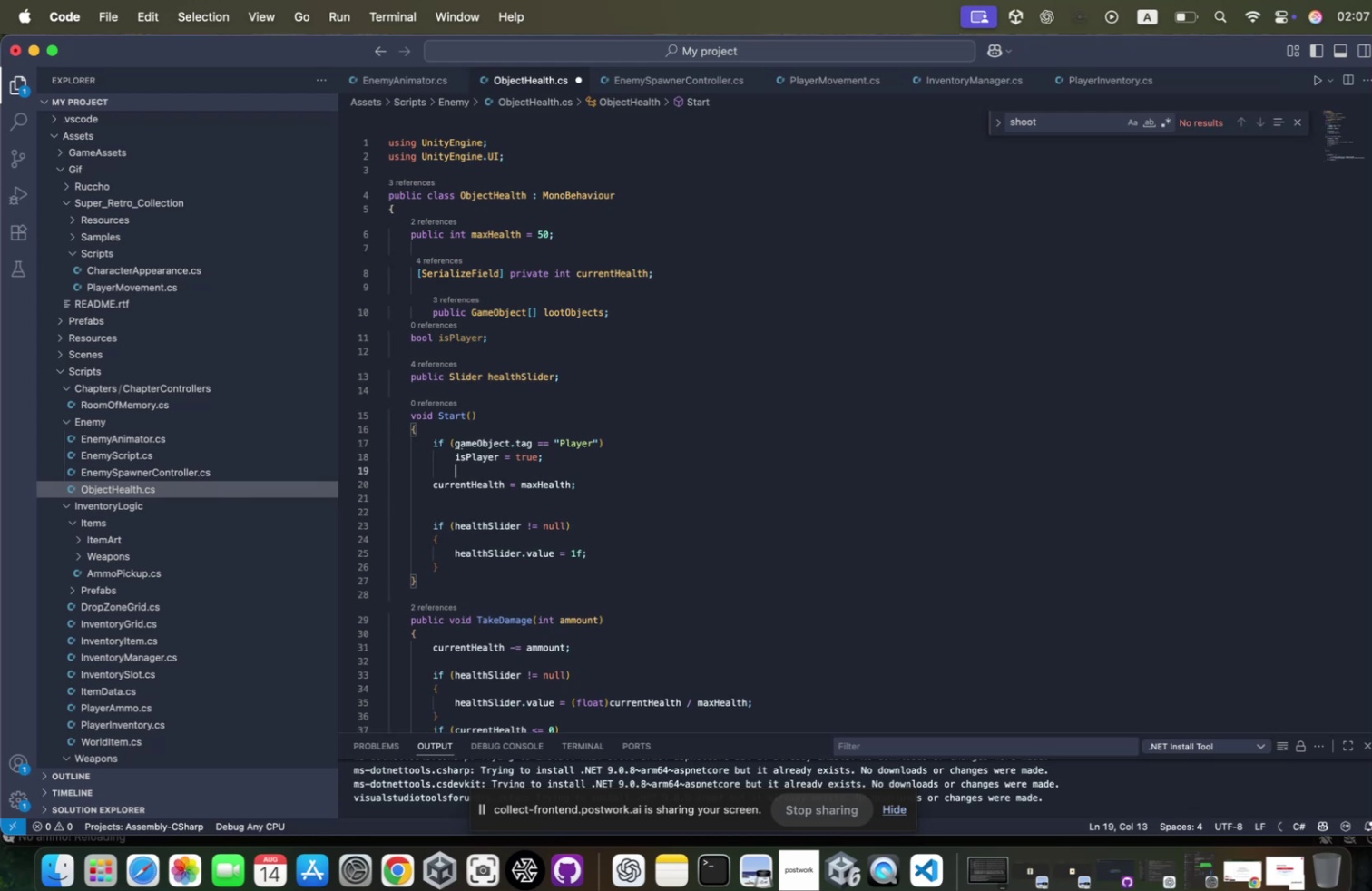 
type(e)
key(Backspace)
key(Backspace)
type(e;se)
key(Backspace)
key(Backspace)
key(Backspace)
 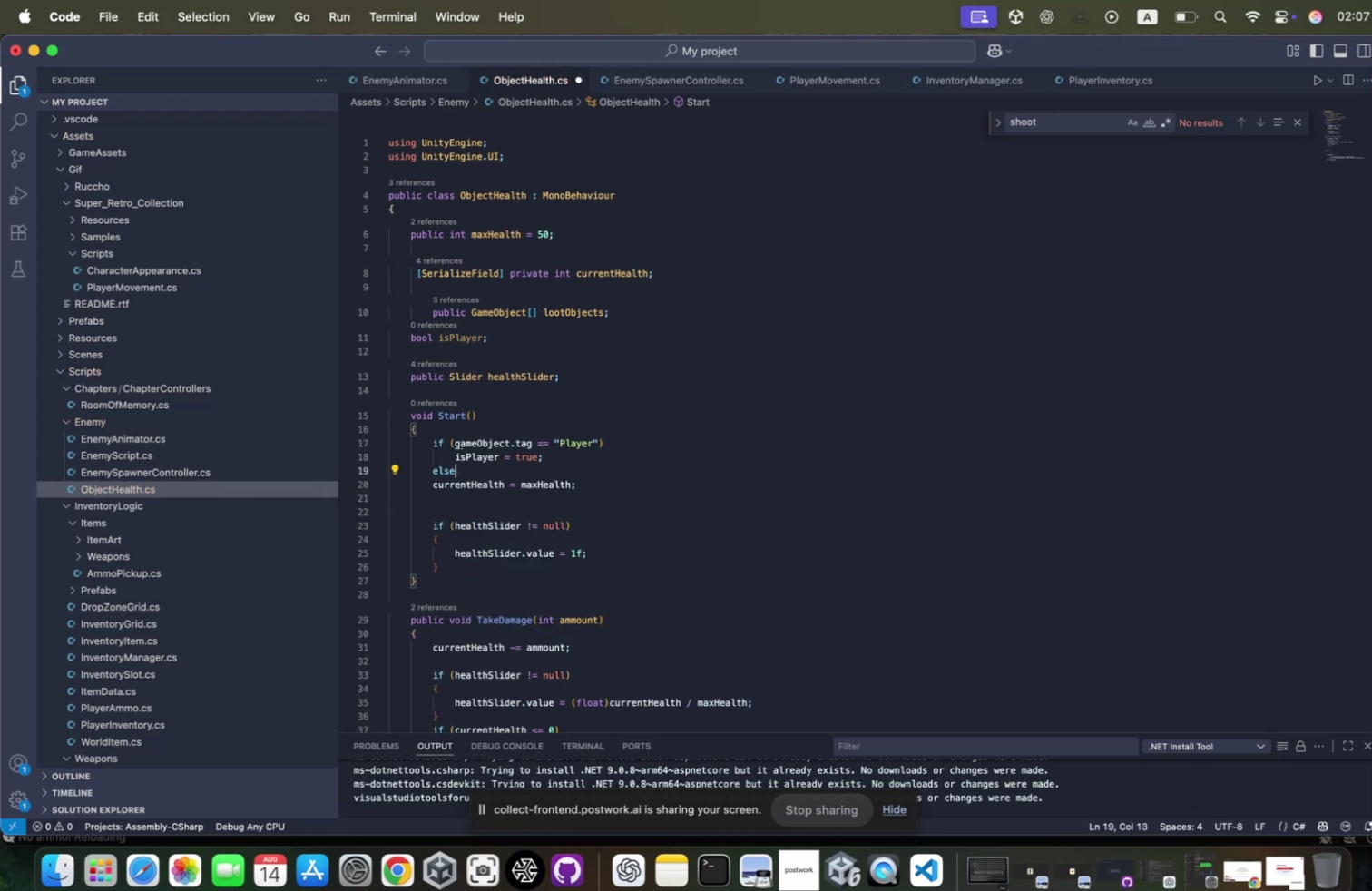 
key(Enter)
 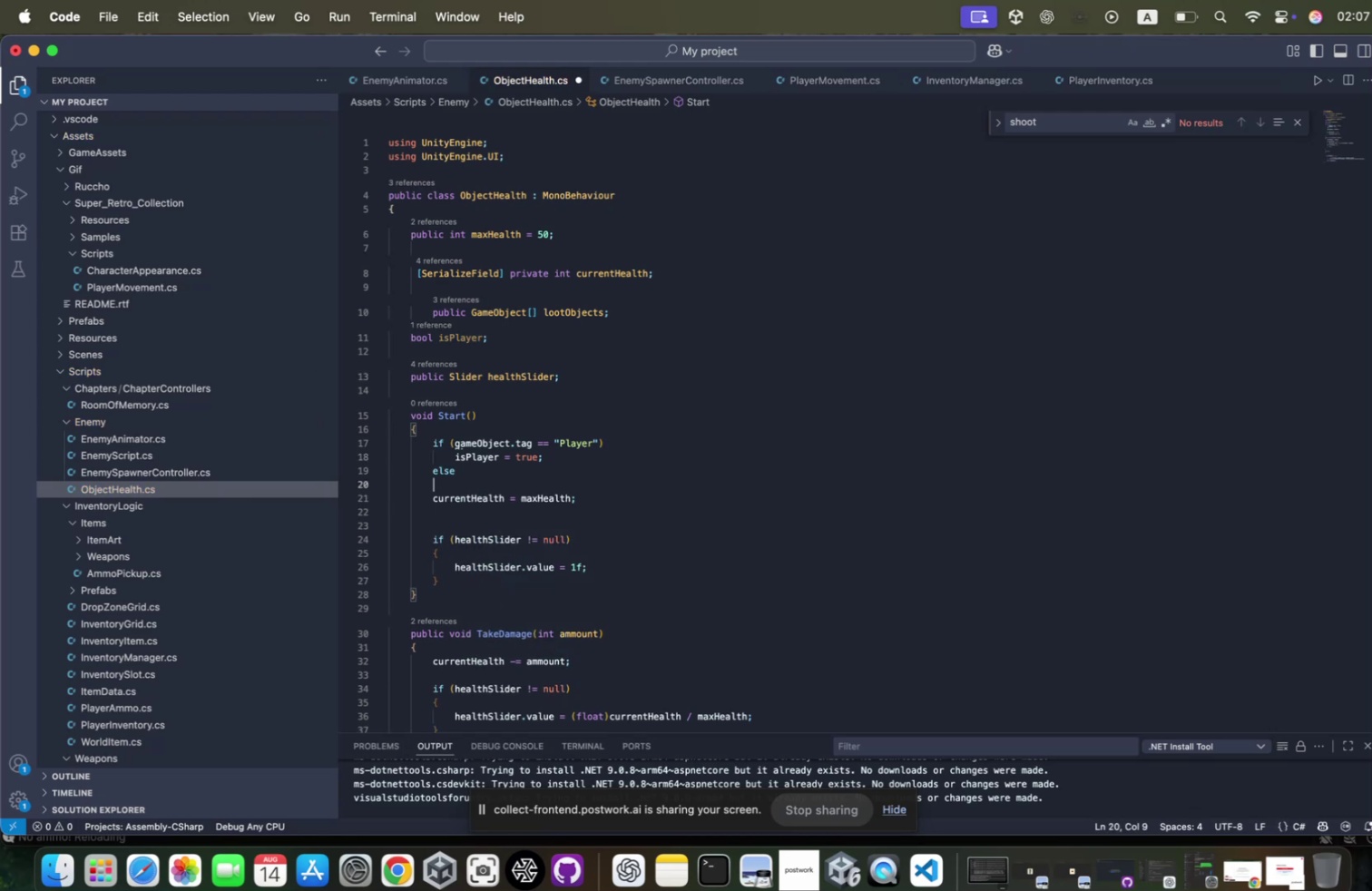 
key(Tab)
type(isp)
key(Tab)
type( = fal)
key(Tab)
type(;)
 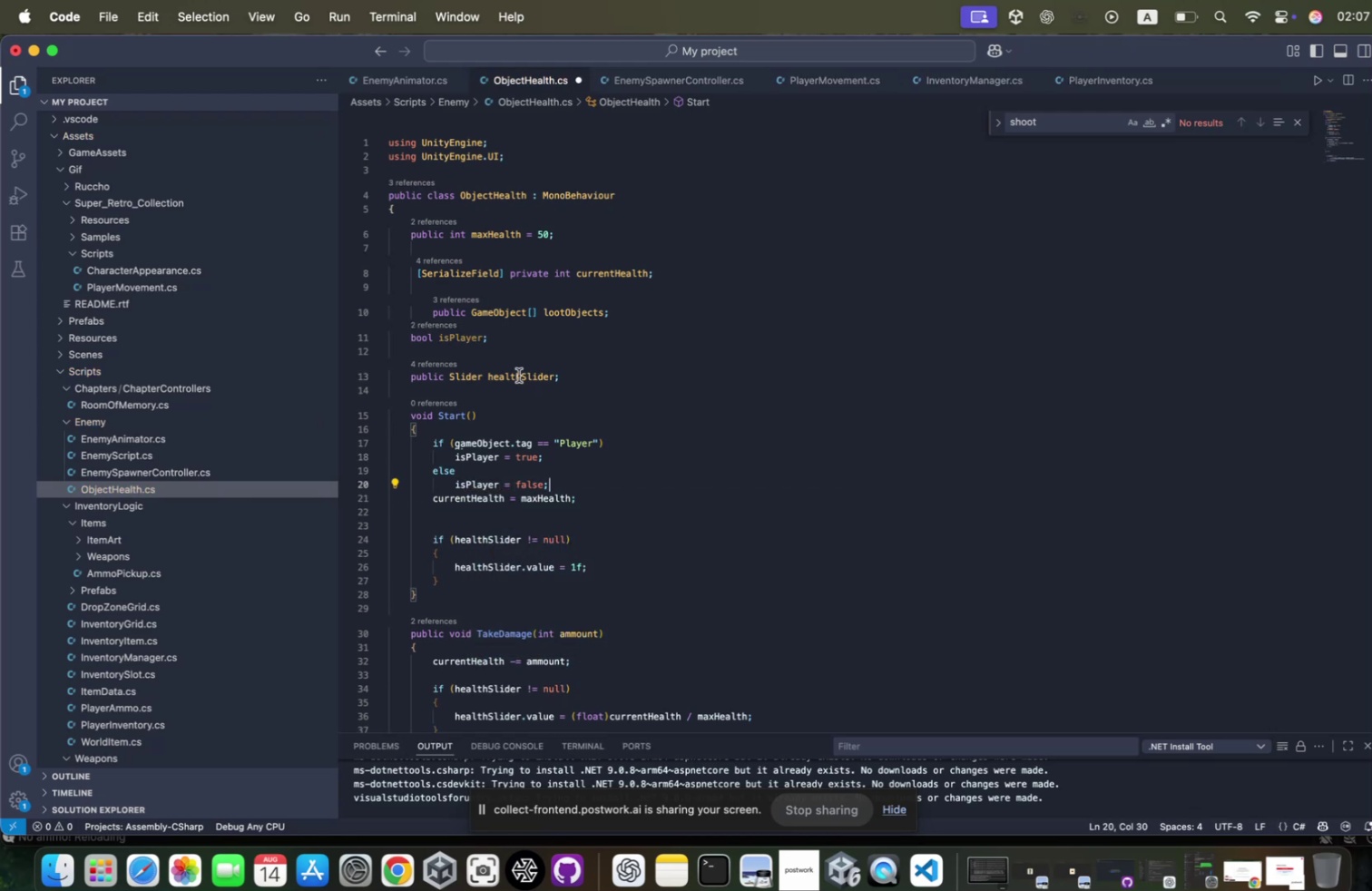 
scroll: coordinate [446, 406], scroll_direction: down, amount: 52.0
 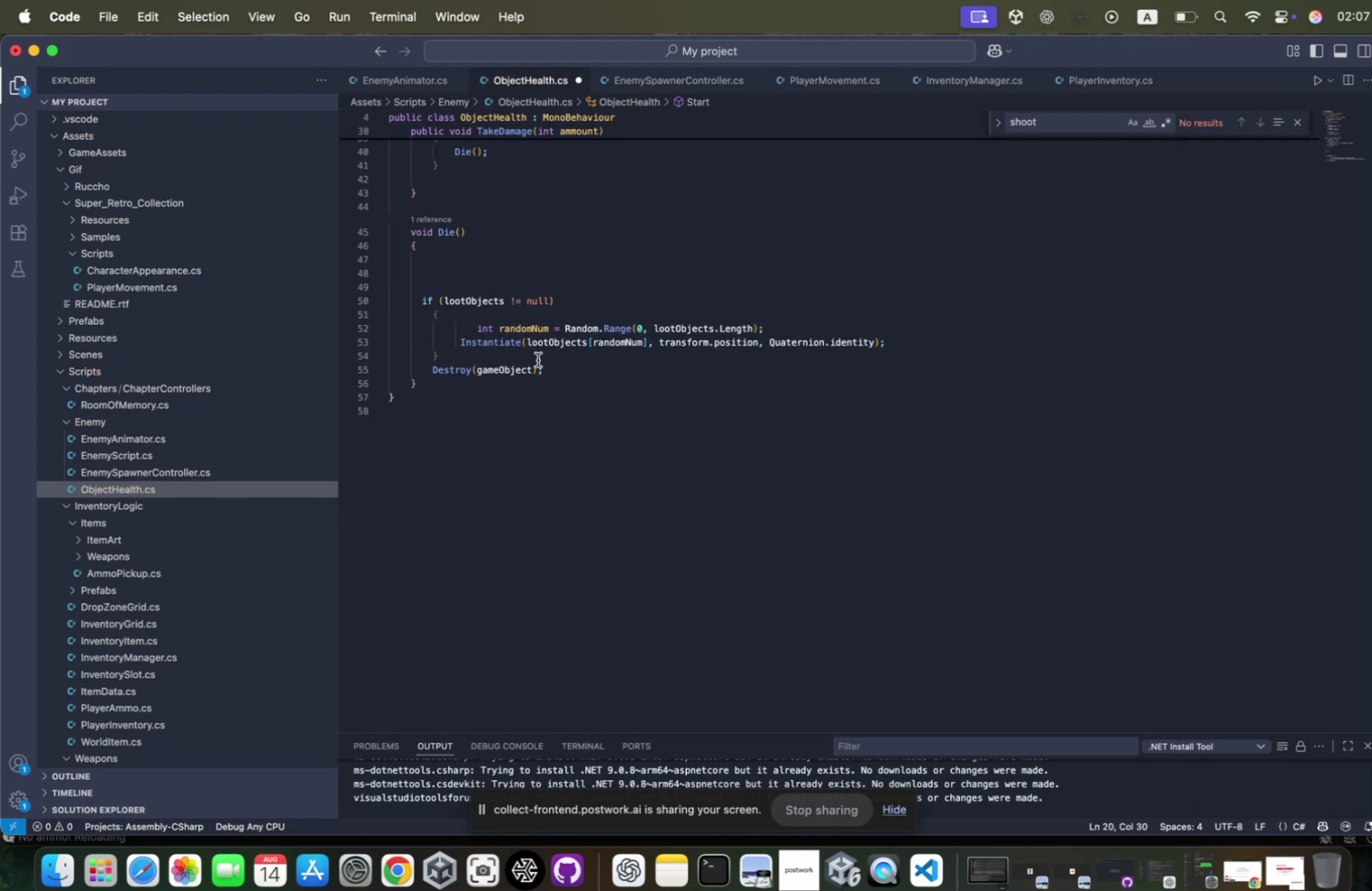 
key(Enter)
 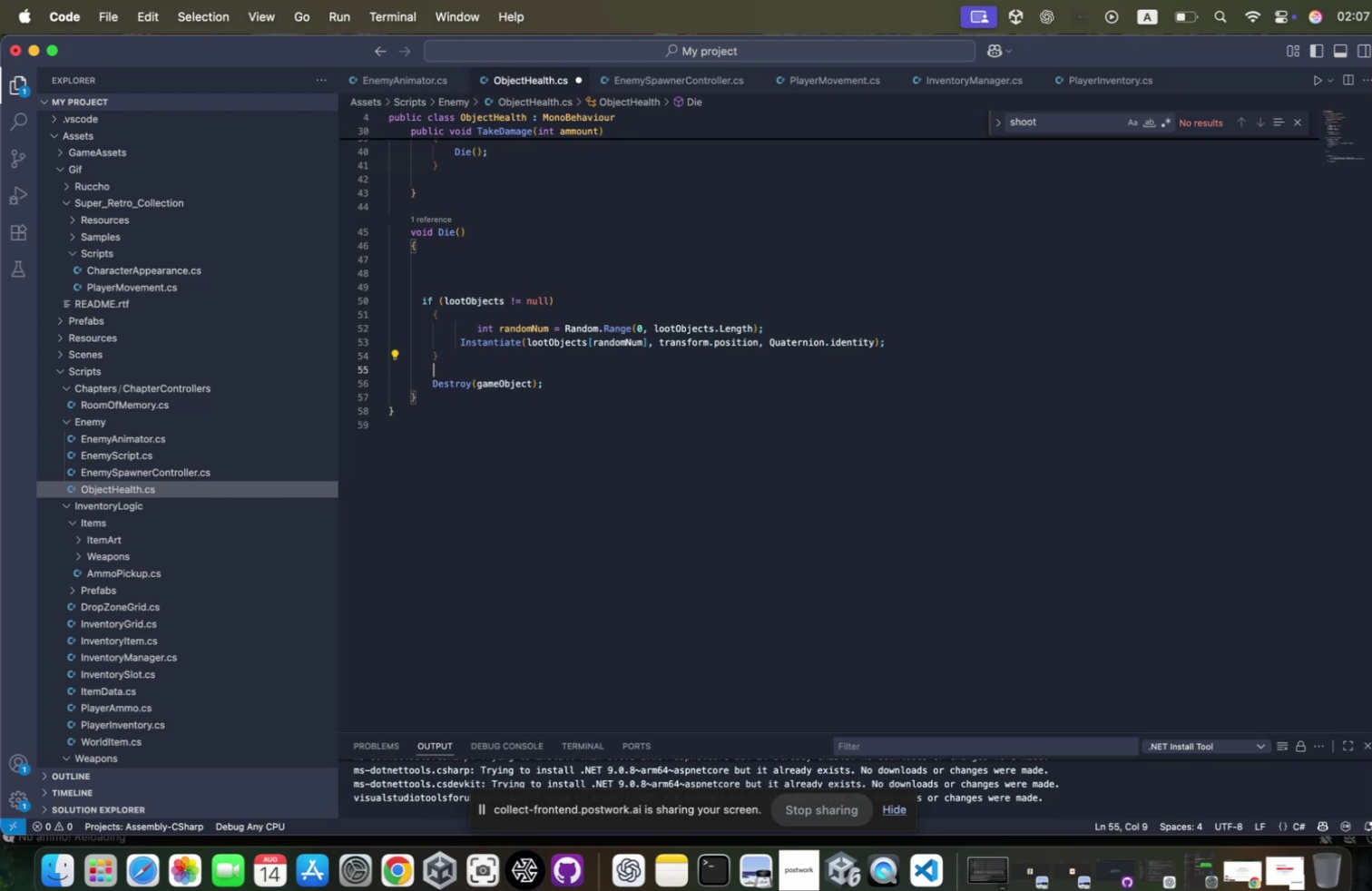 
key(Enter)
 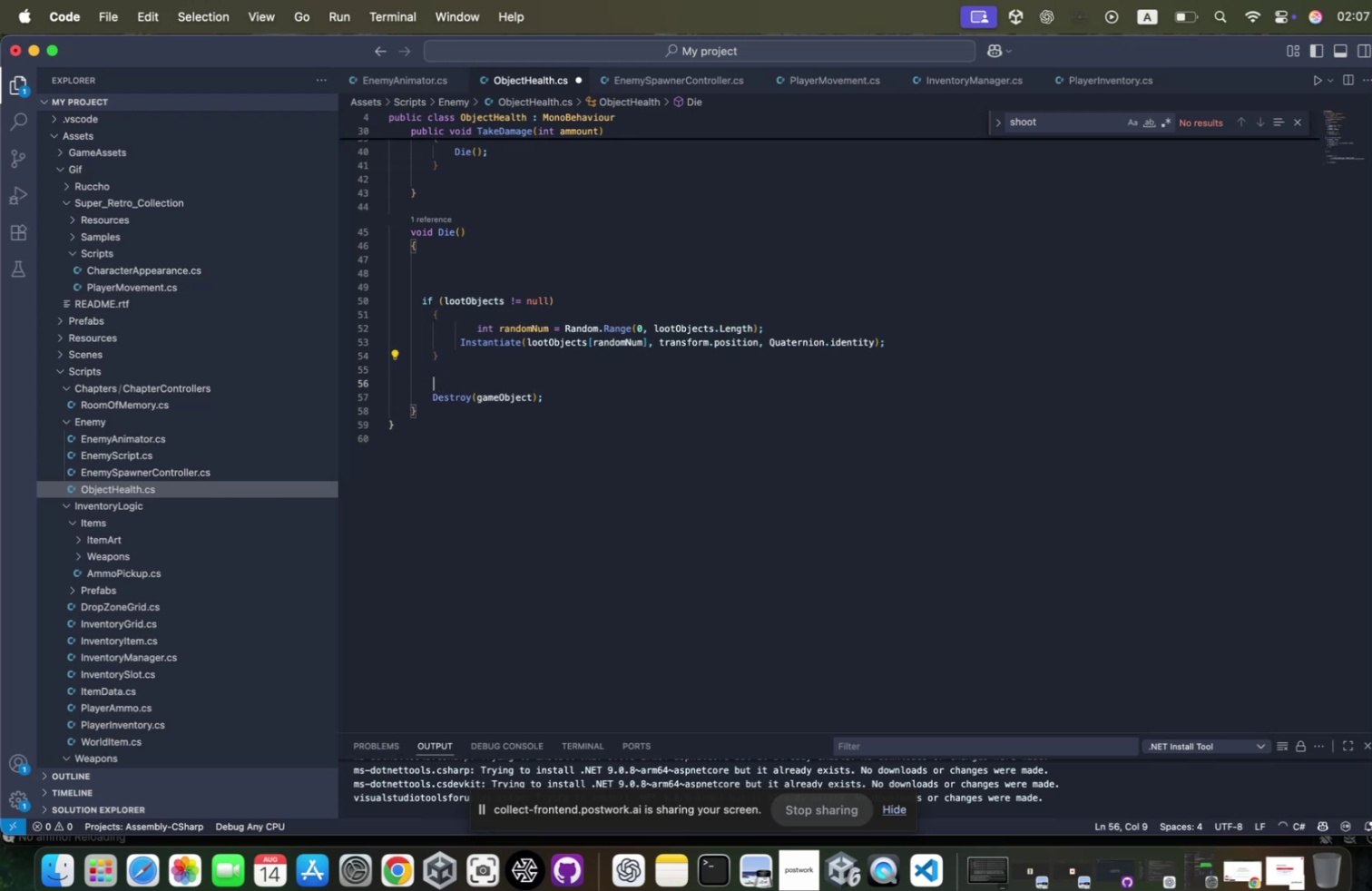 
type(if(si)
key(Backspace)
key(Backspace)
type(is)
key(Backspace)
key(Backspace)
type(!ispla)
key(Tab)
 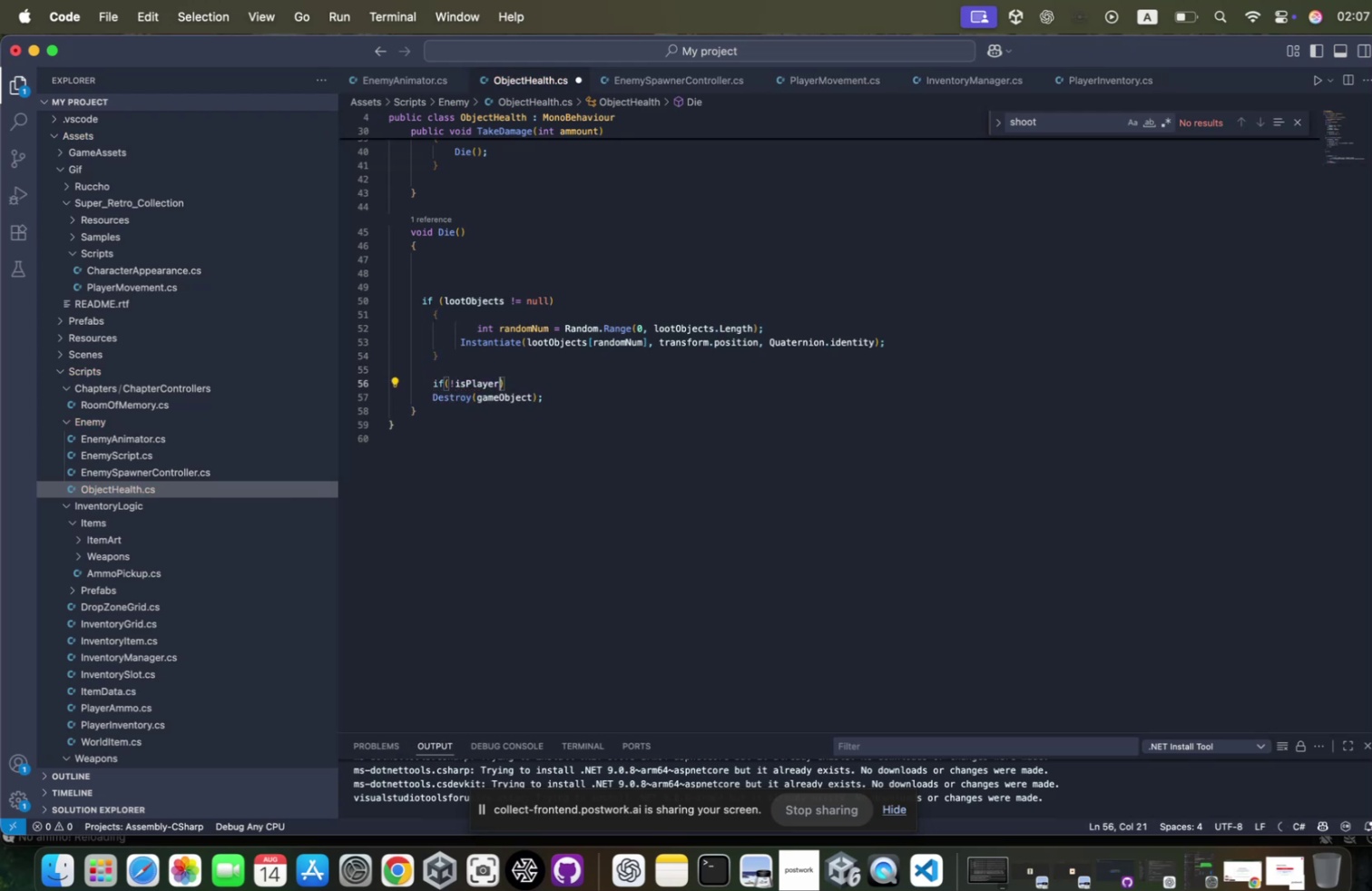 
key(ArrowRight)
 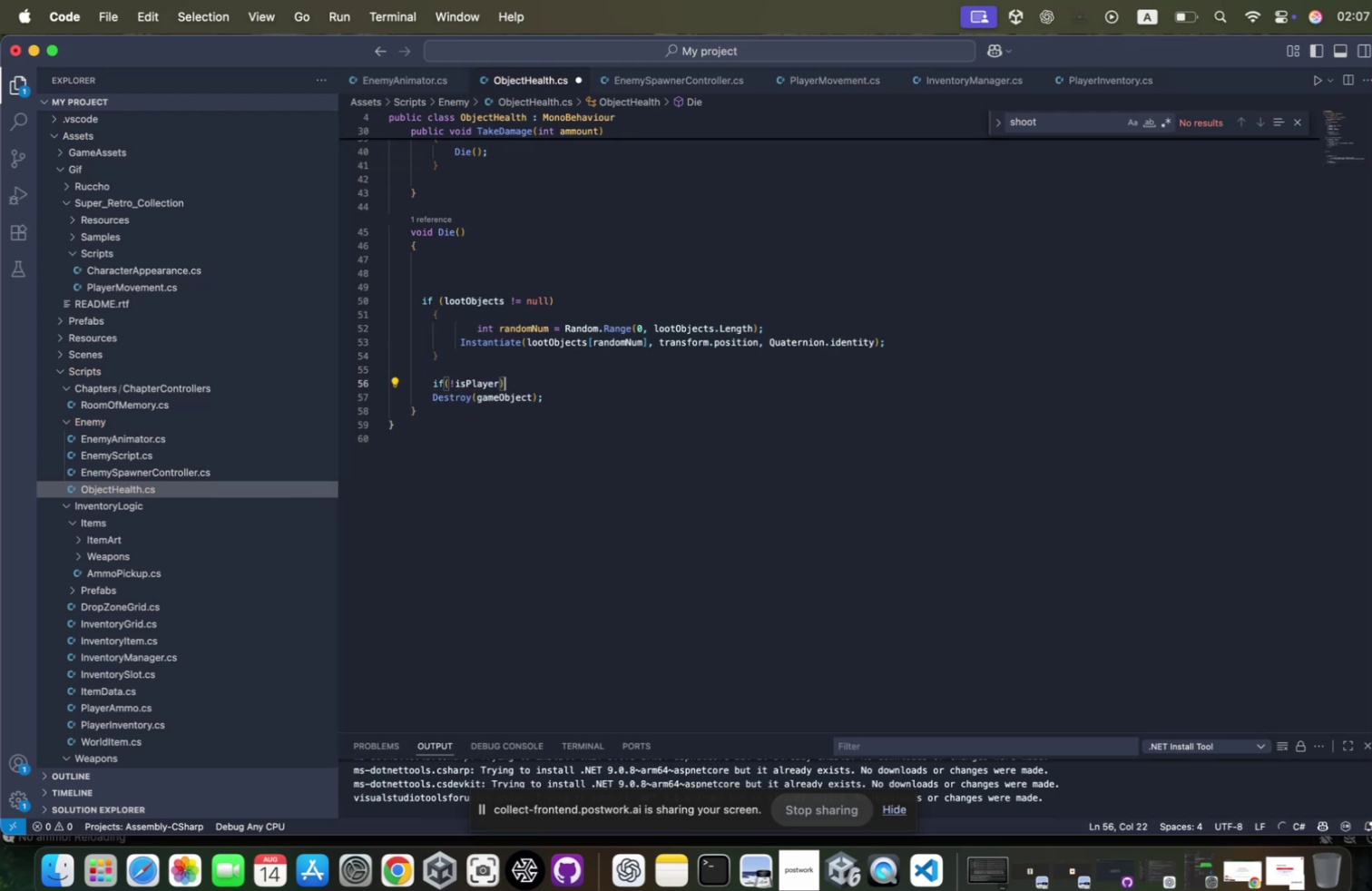 
key(ArrowRight)
 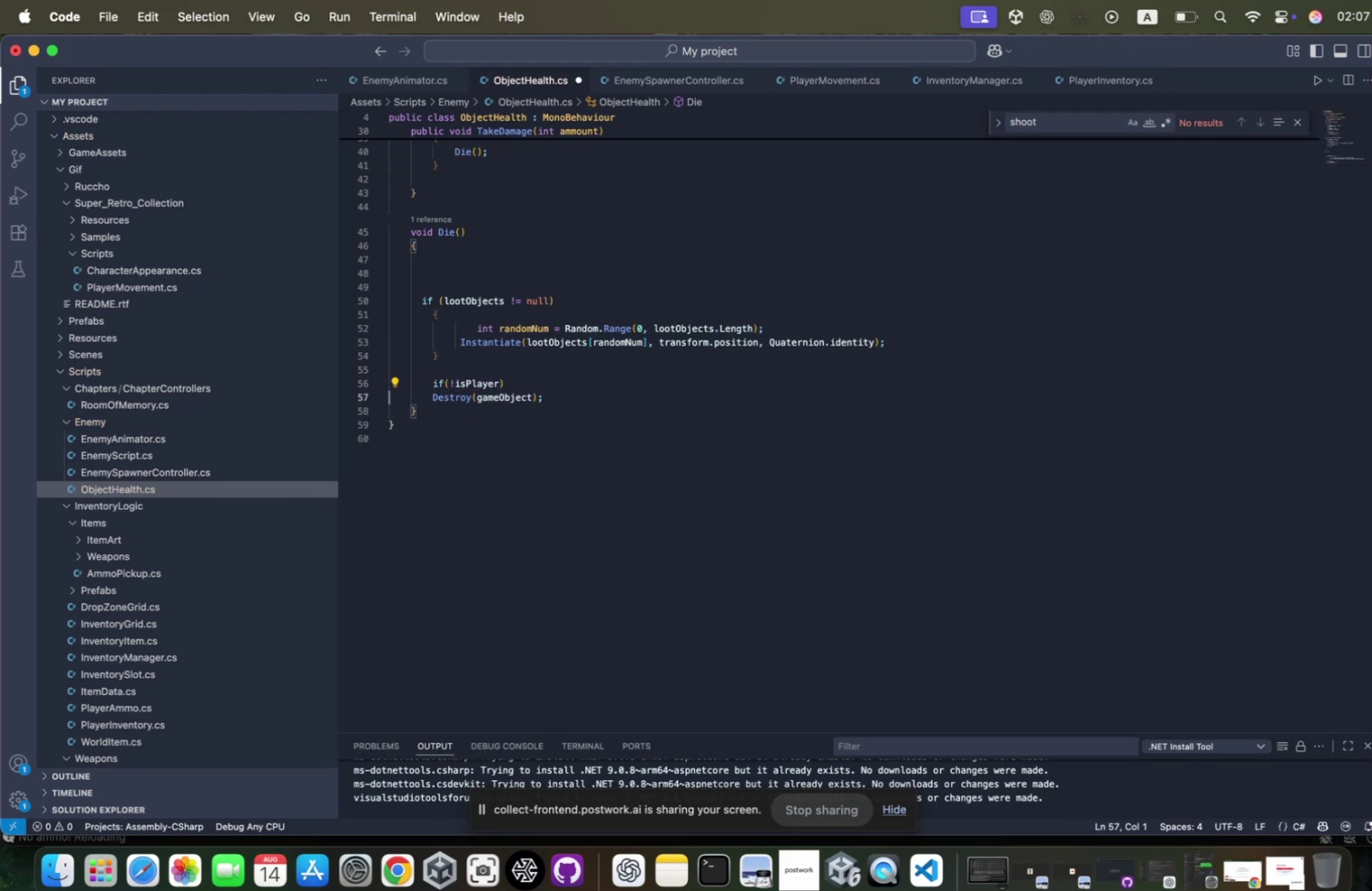 
key(ArrowDown)
 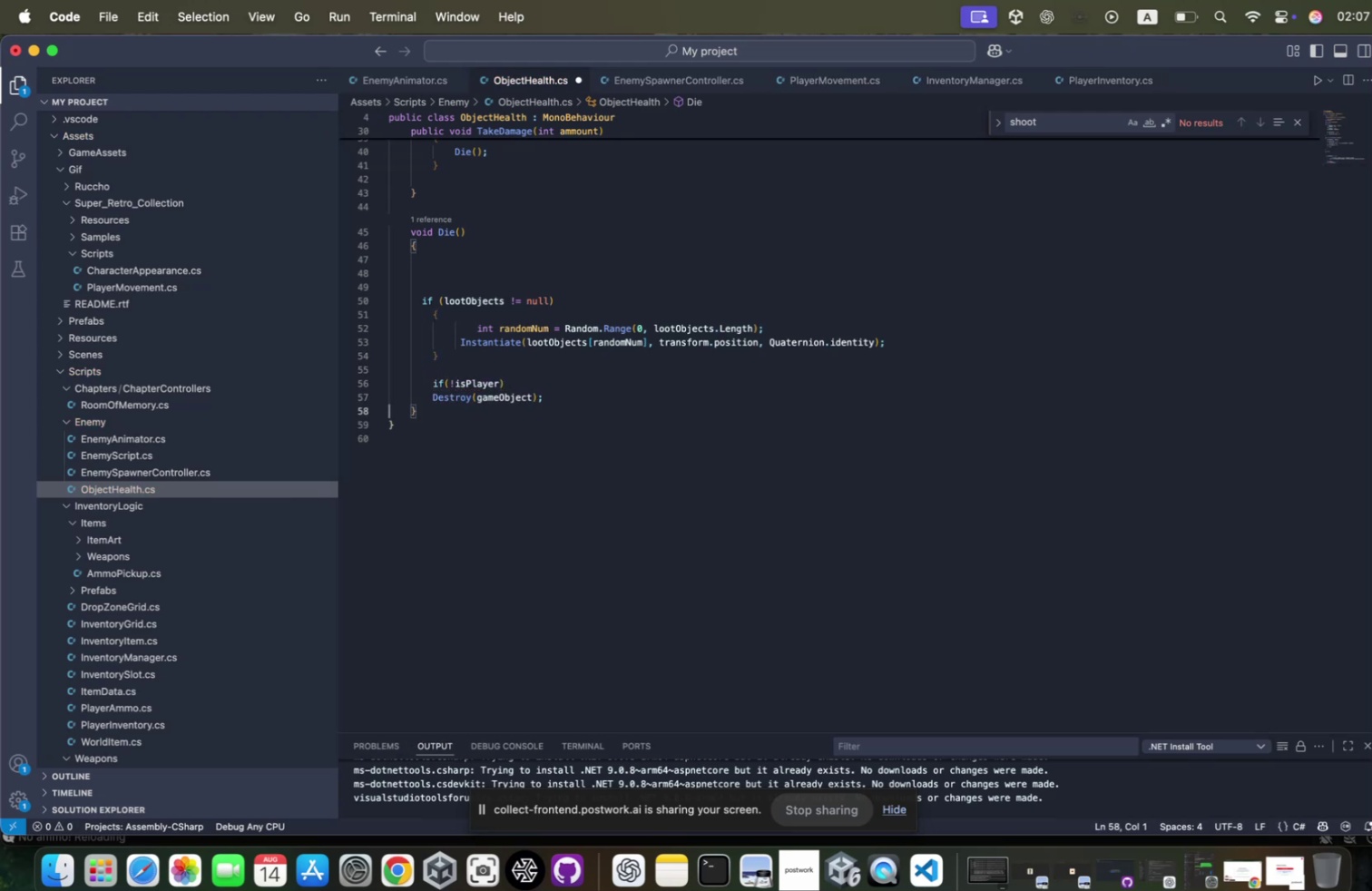 
key(ArrowLeft)
 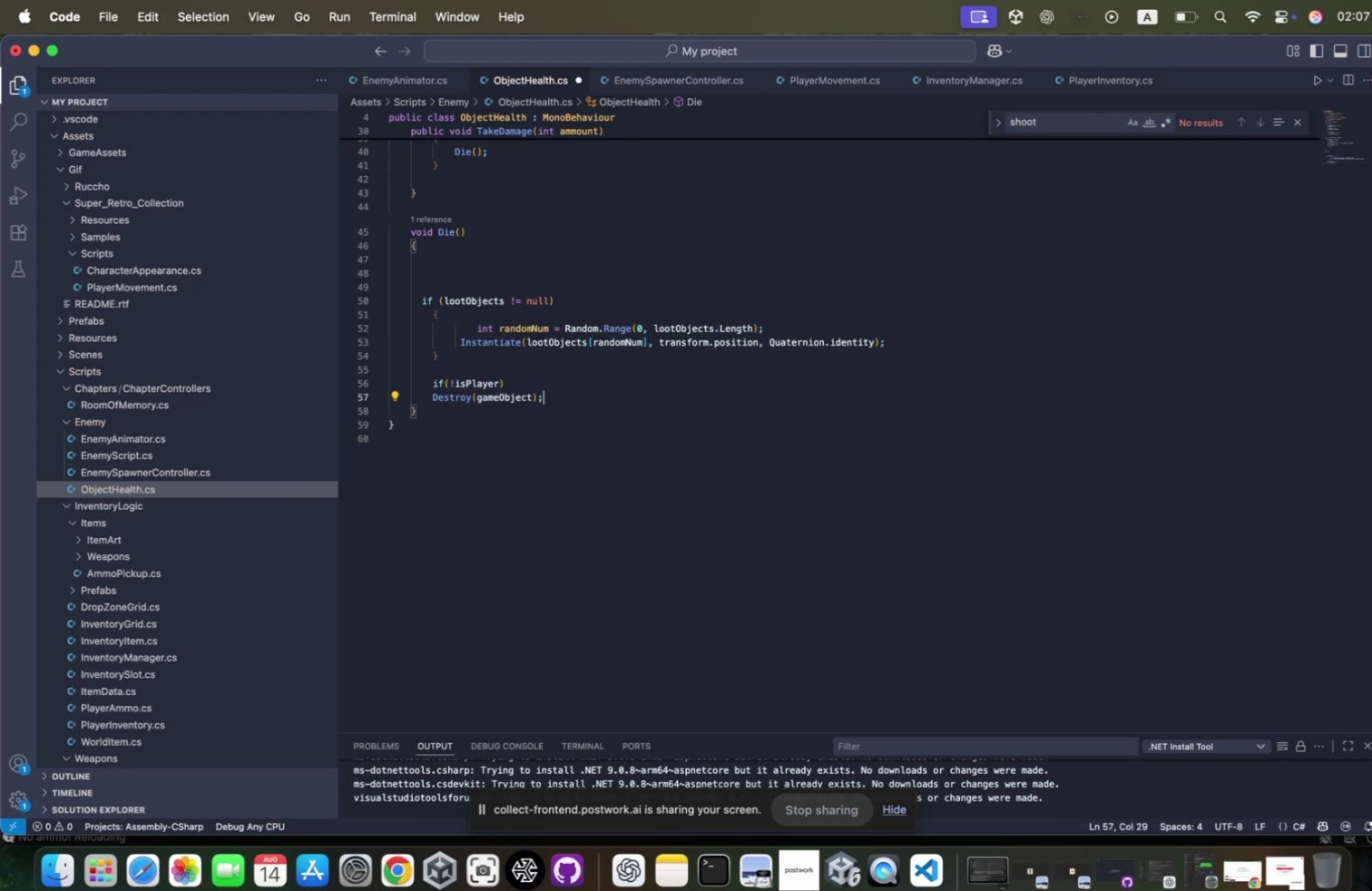 
key(ArrowRight)
 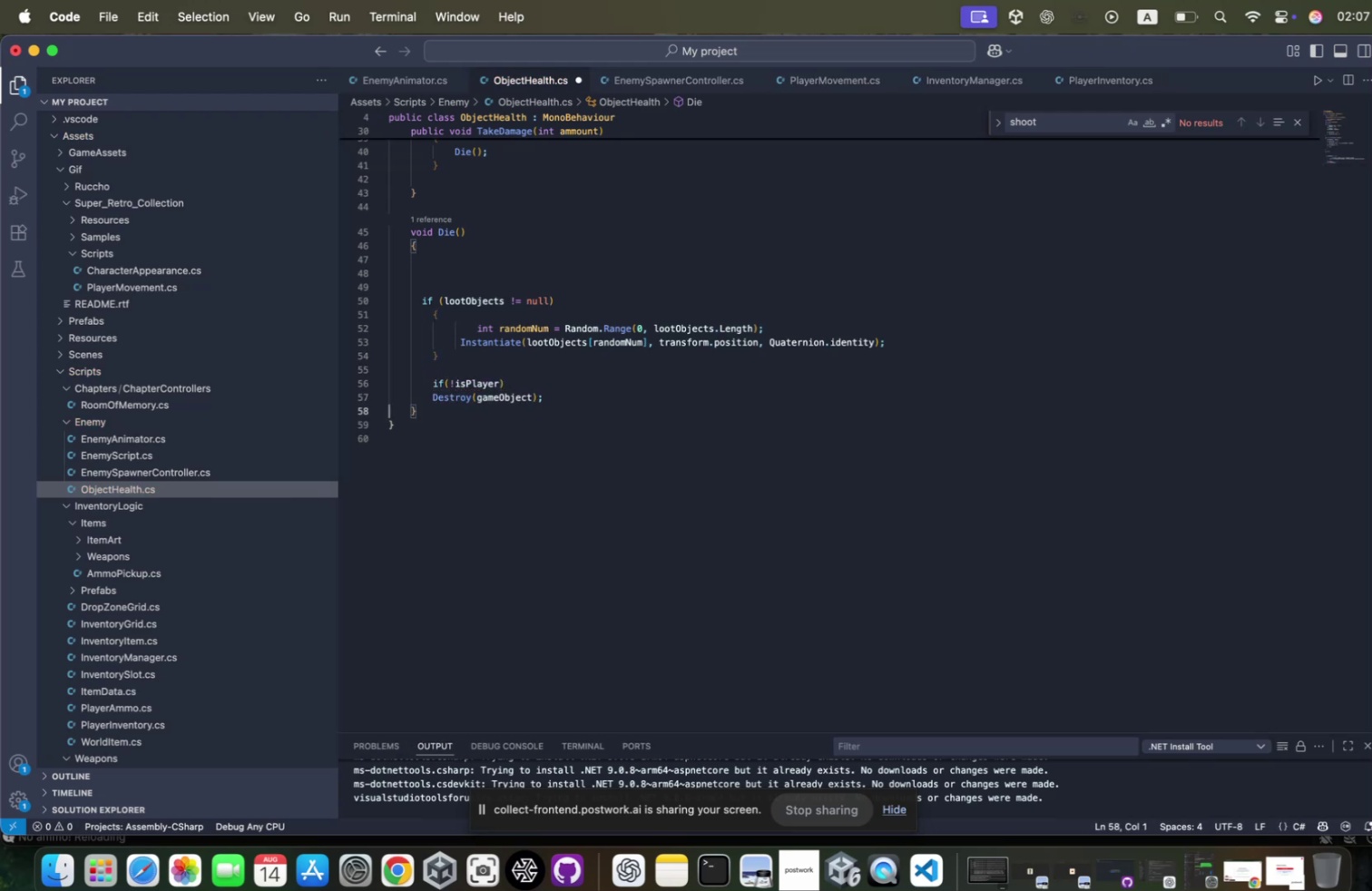 
key(ArrowLeft)
 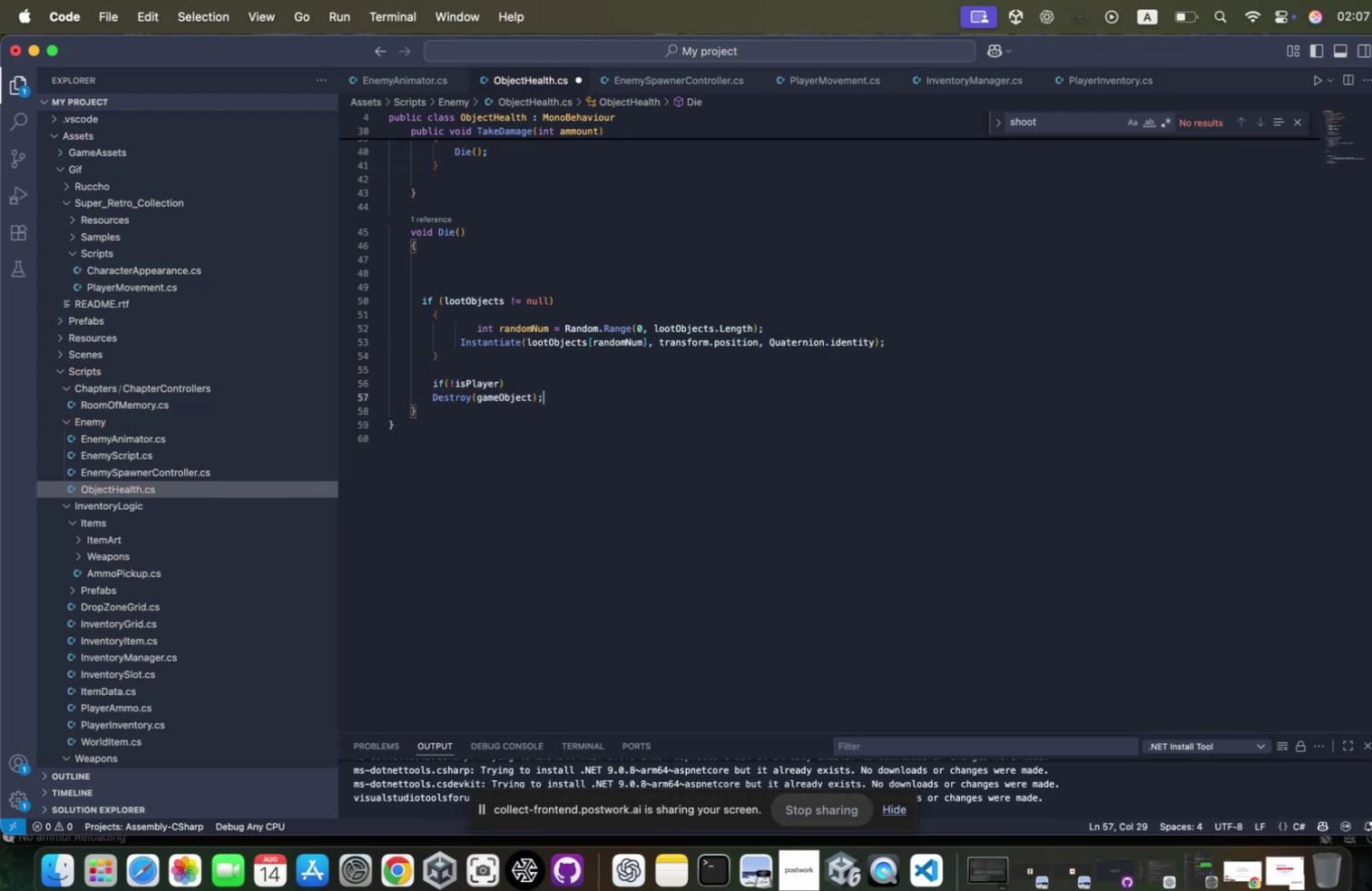 
key(Enter)
 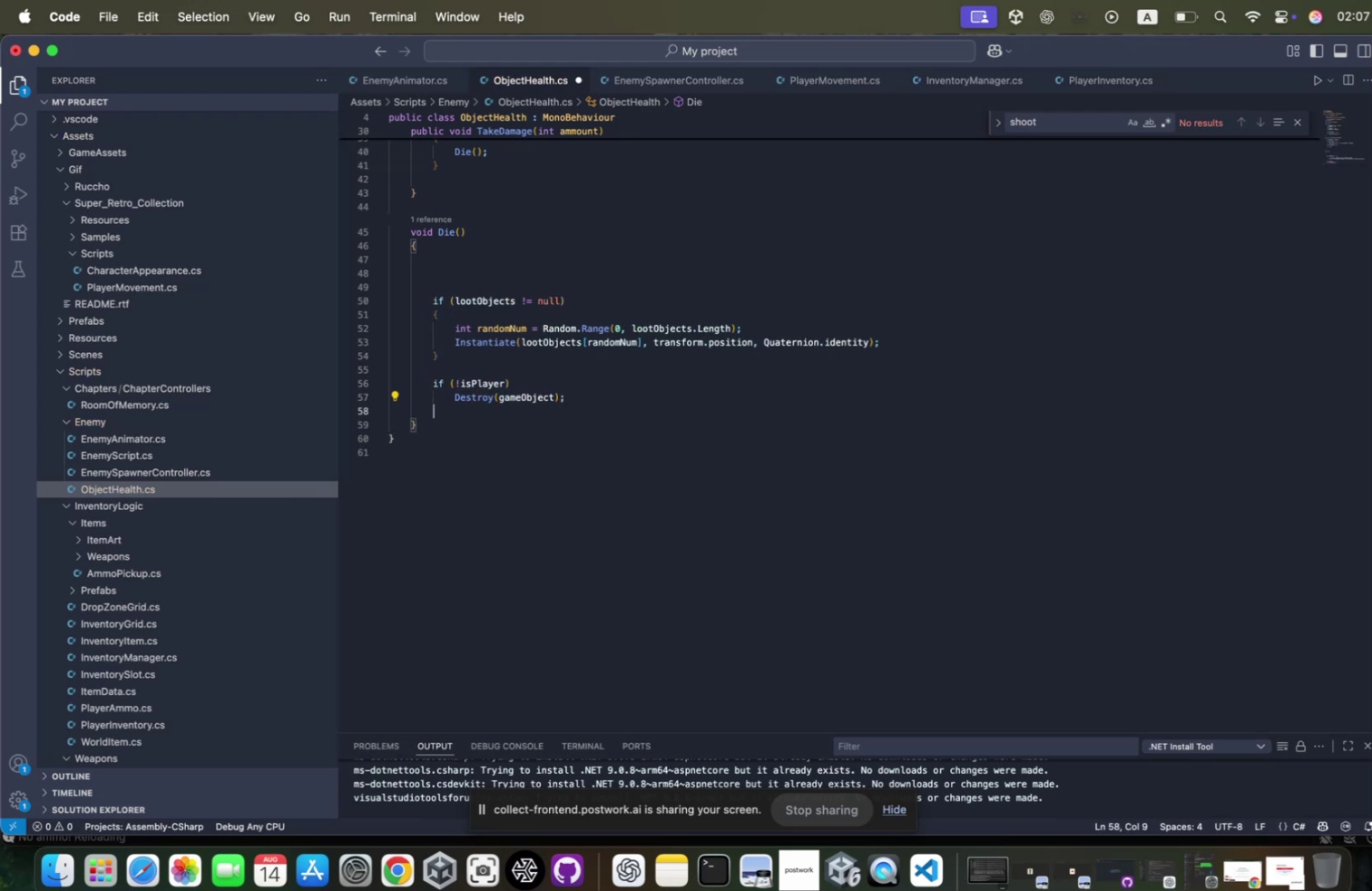 
type(else)
 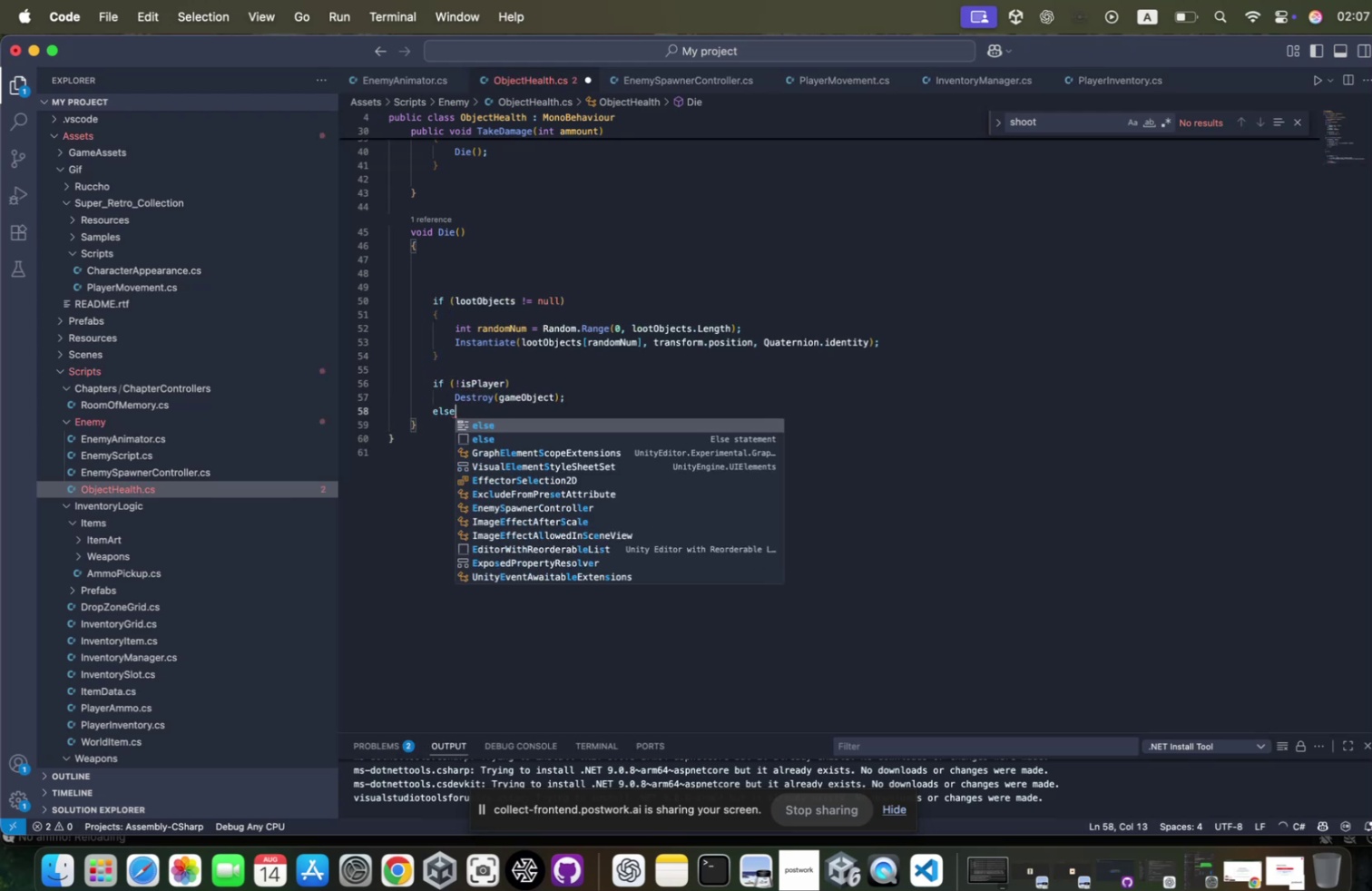 
key(Enter)
 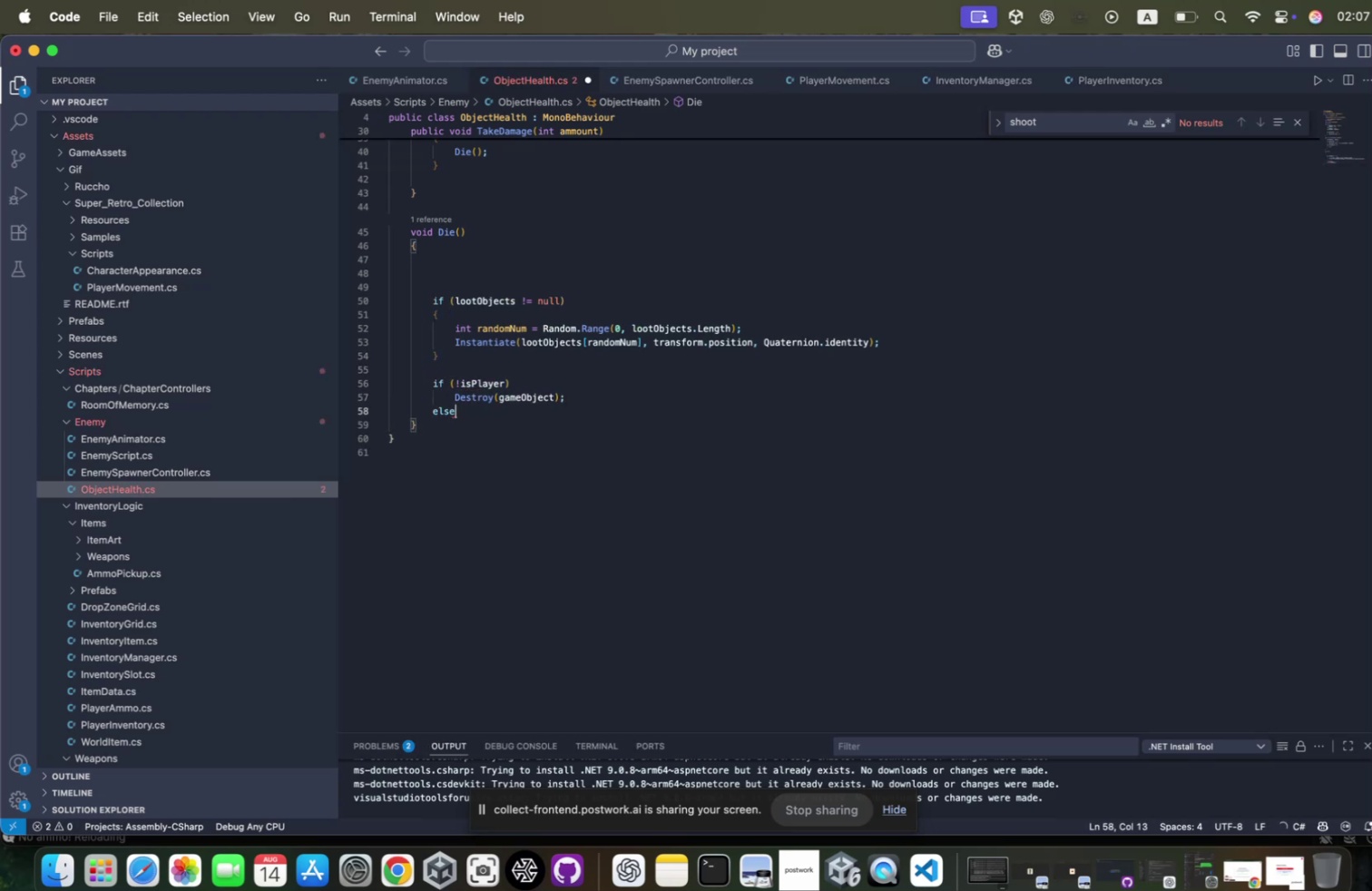 
key(Enter)
 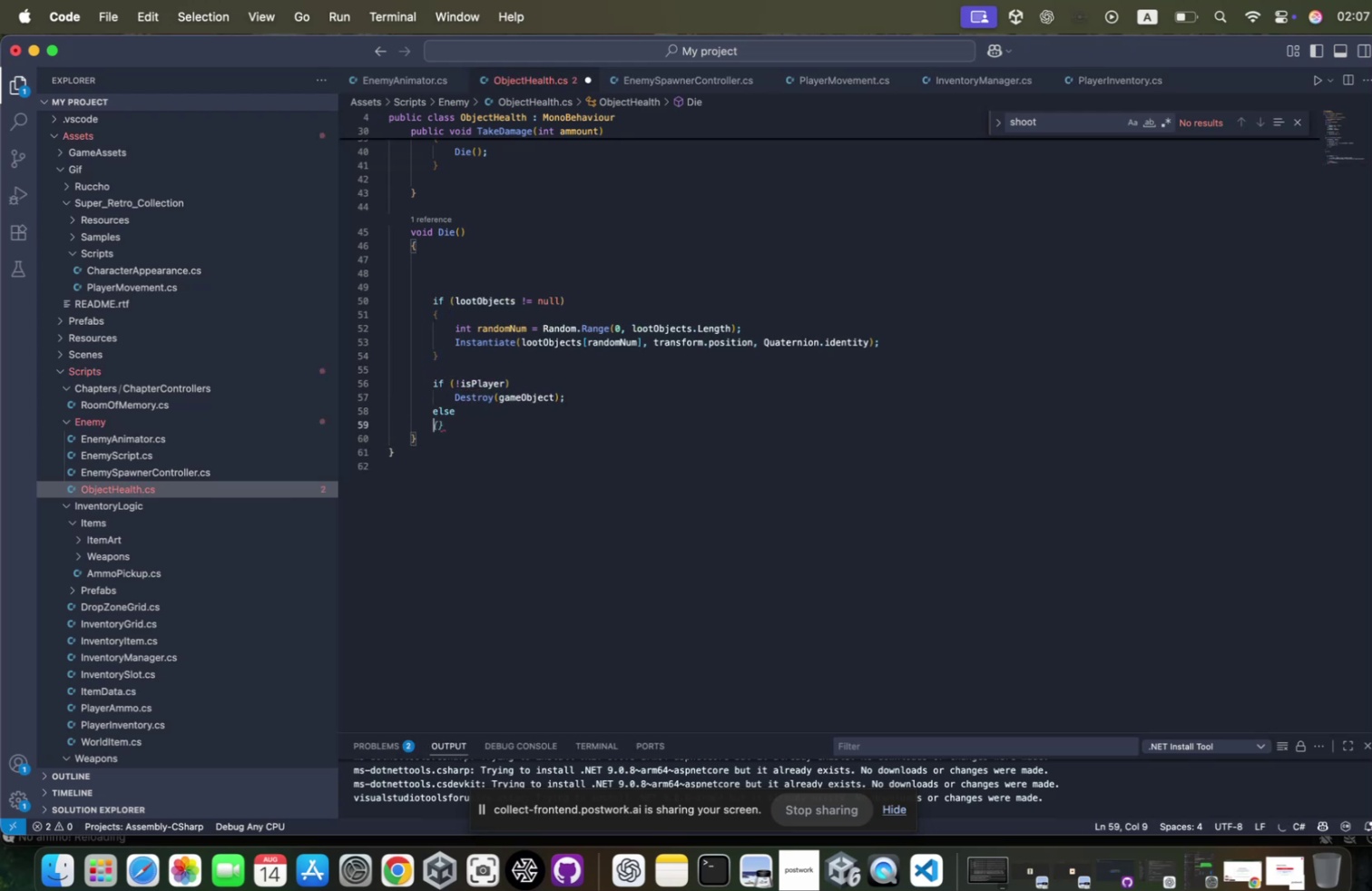 
key(Shift+BracketLeft)
 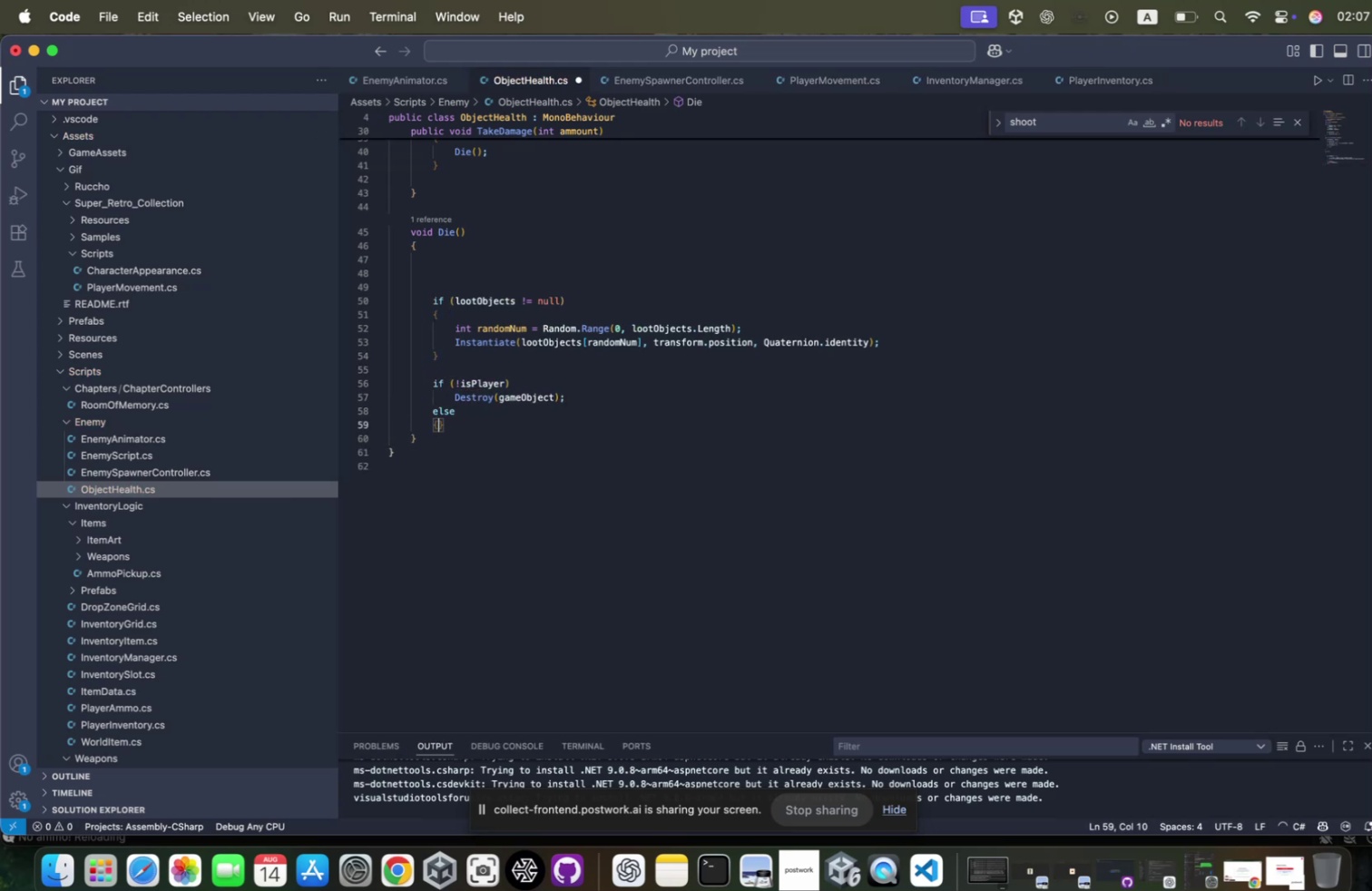 
key(Backspace)
 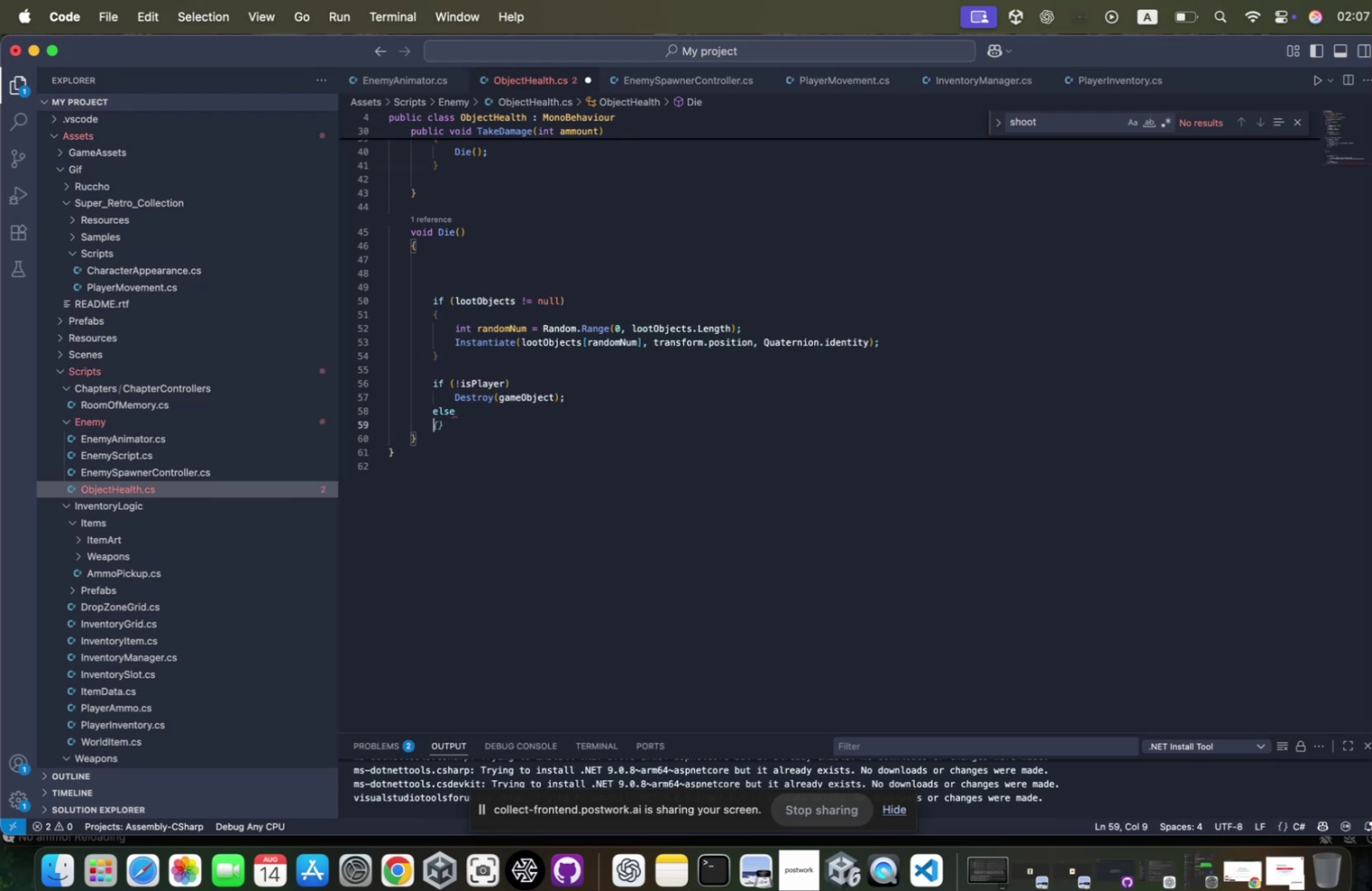 
key(Tab)
 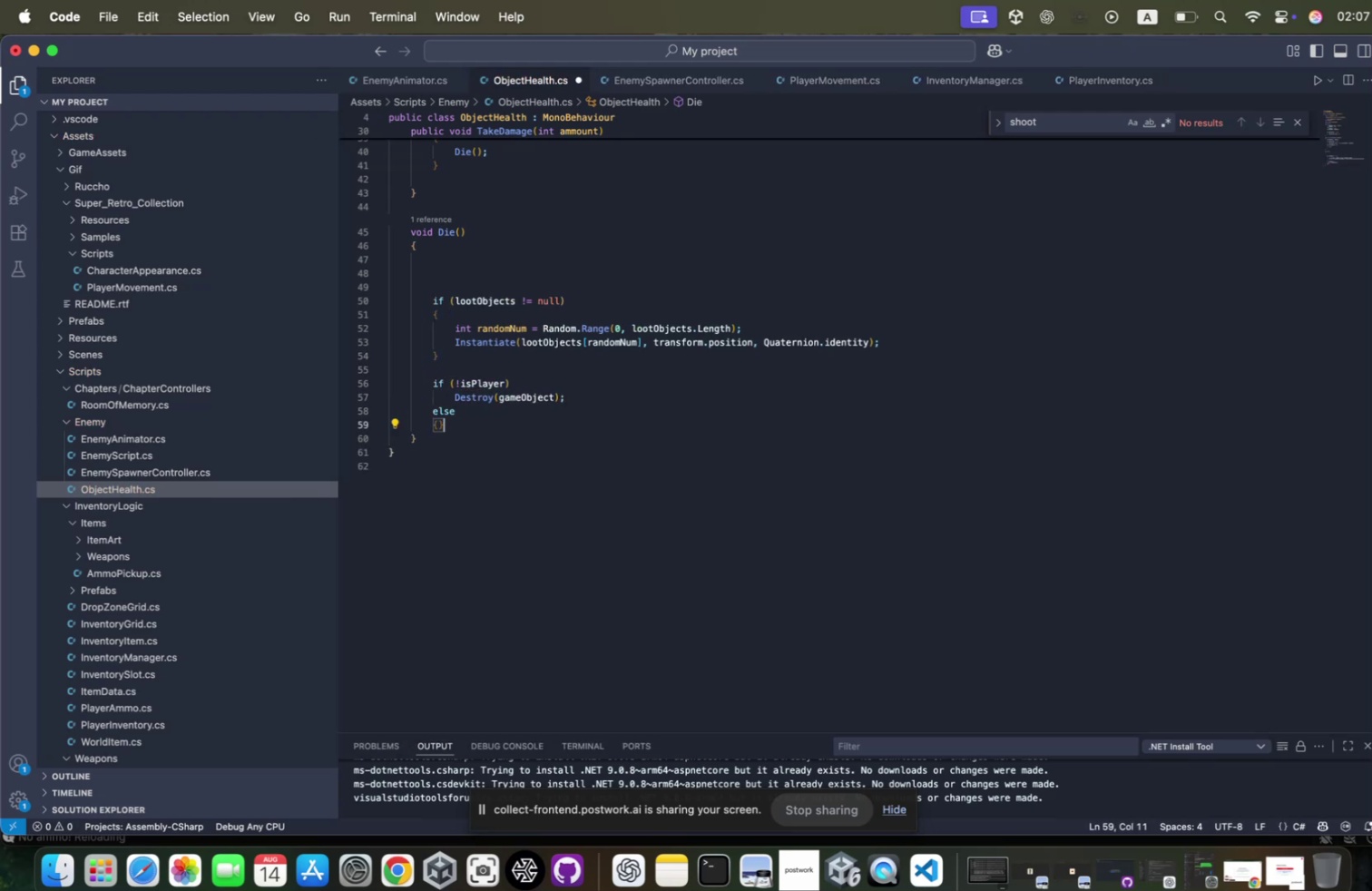 
key(Backspace)
 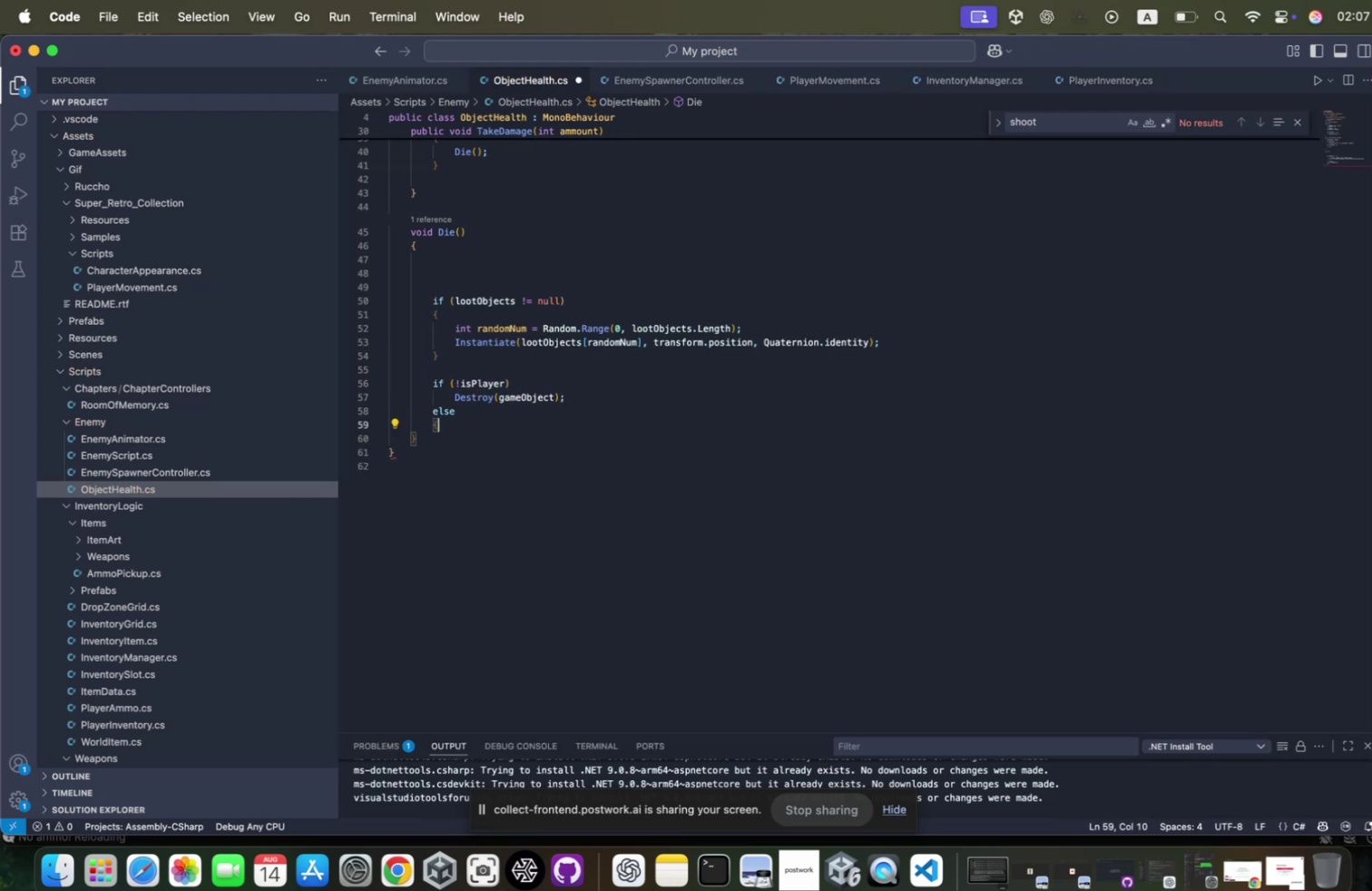 
key(Backspace)
 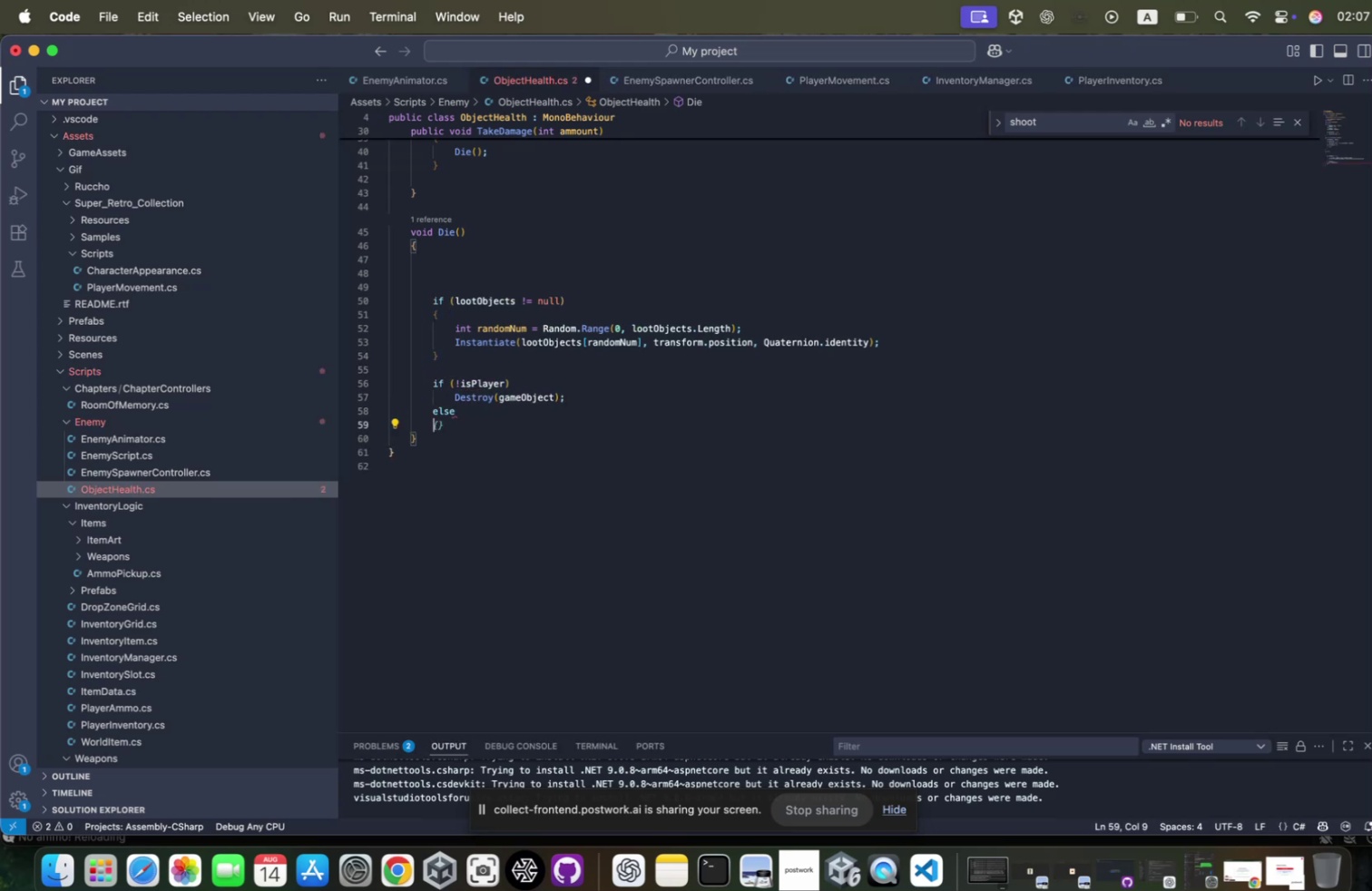 
key(Space)
 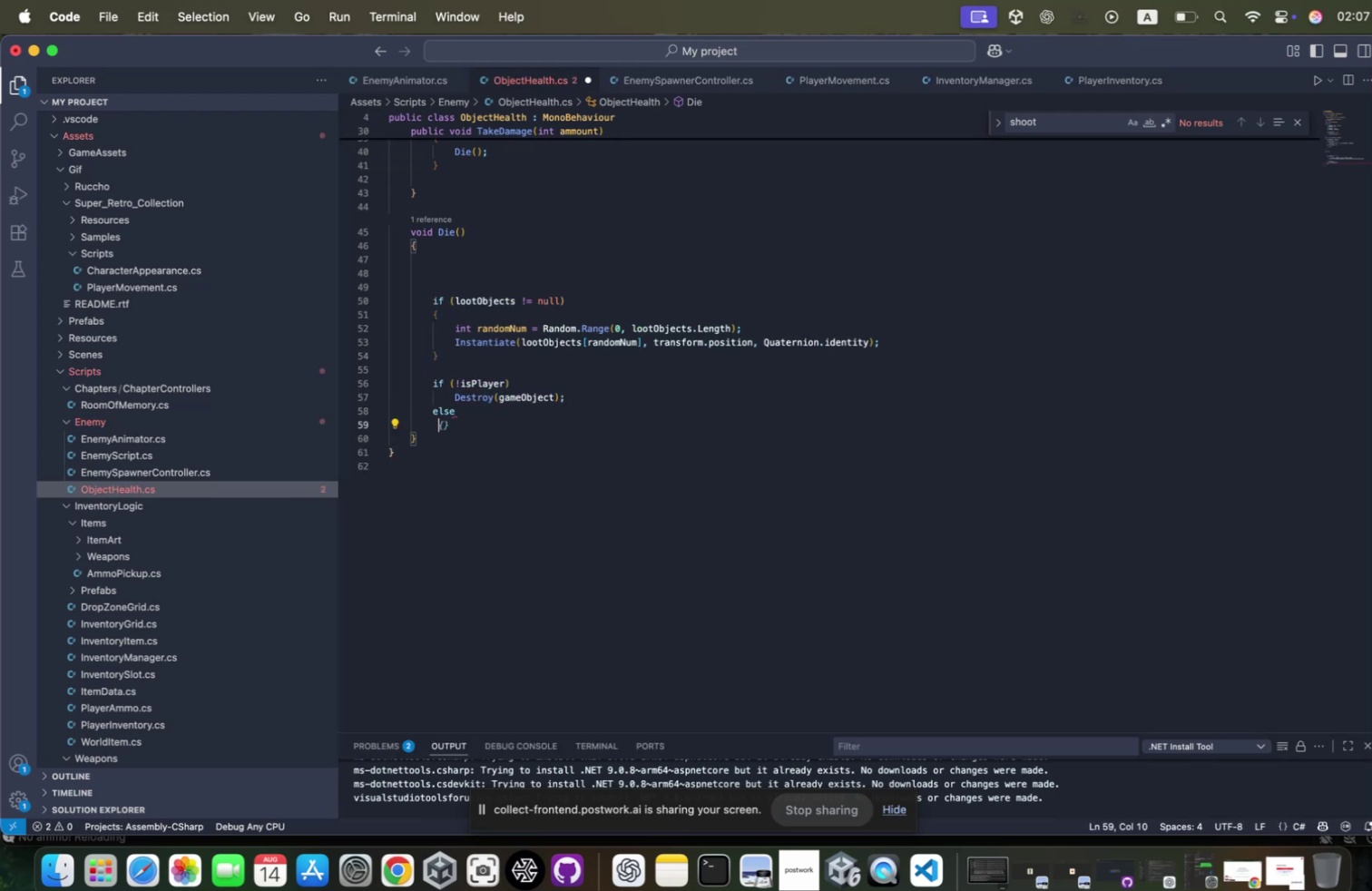 
key(Space)
 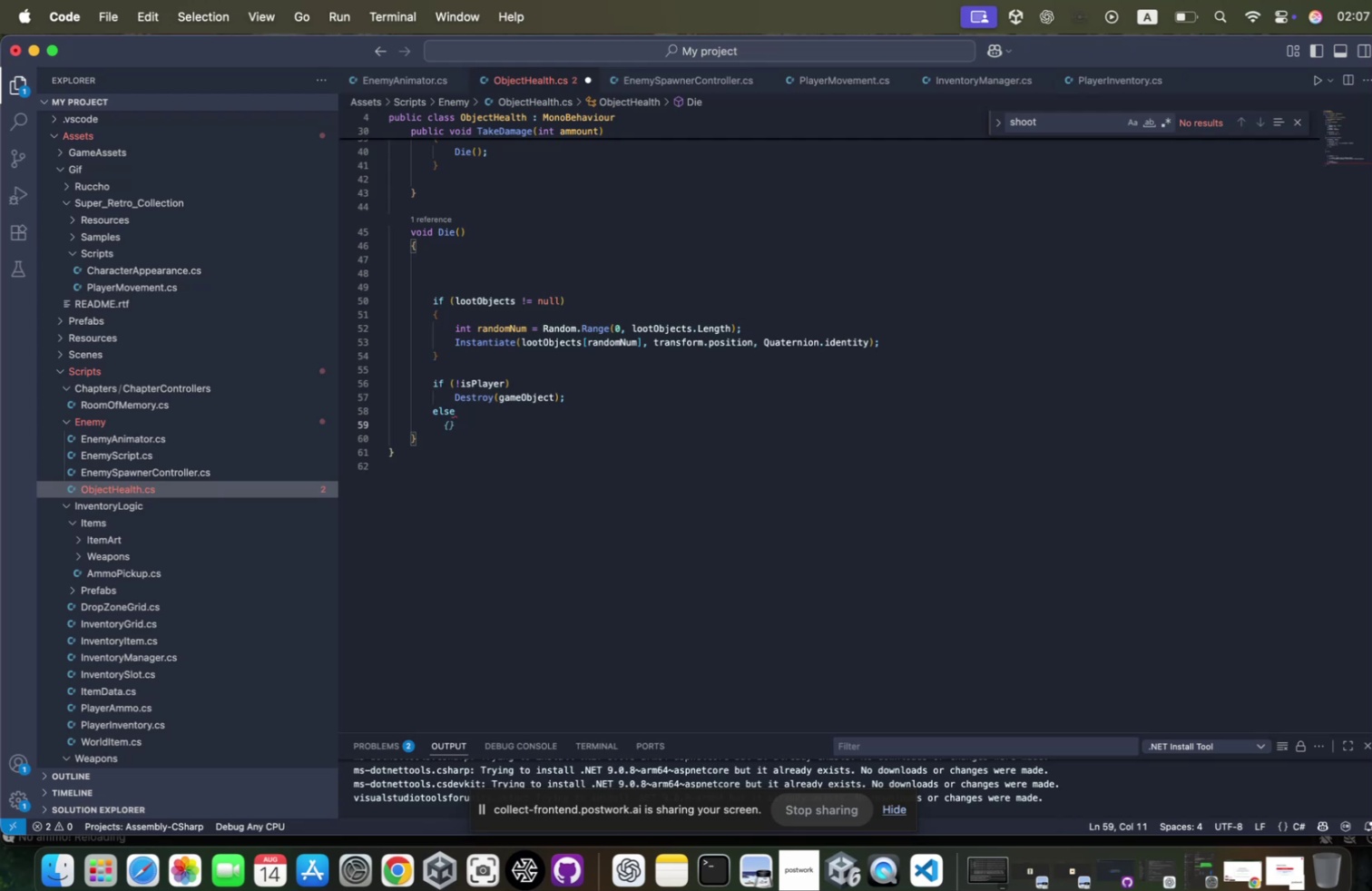 
key(ArrowRight)
 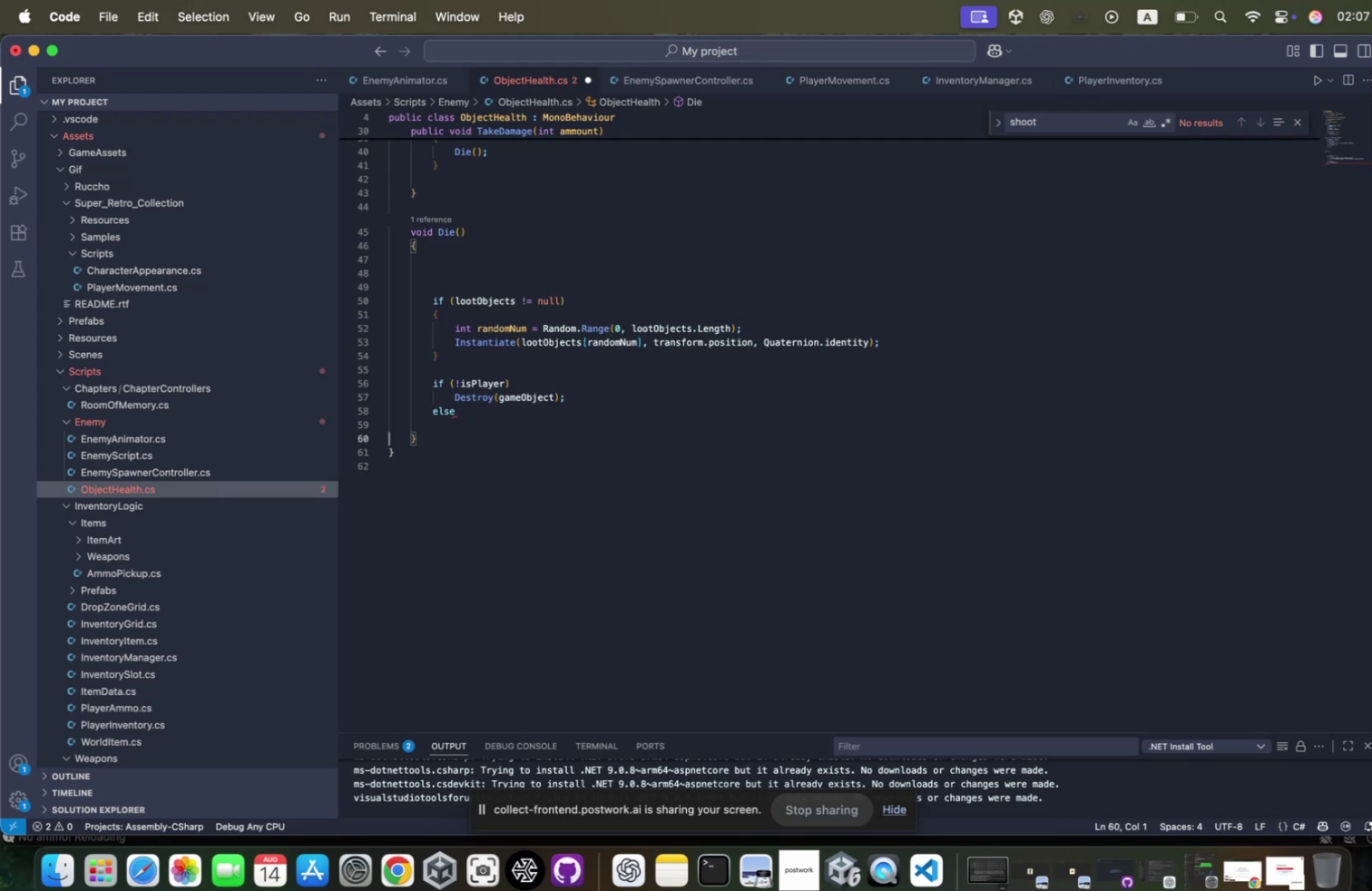 
key(ArrowRight)
 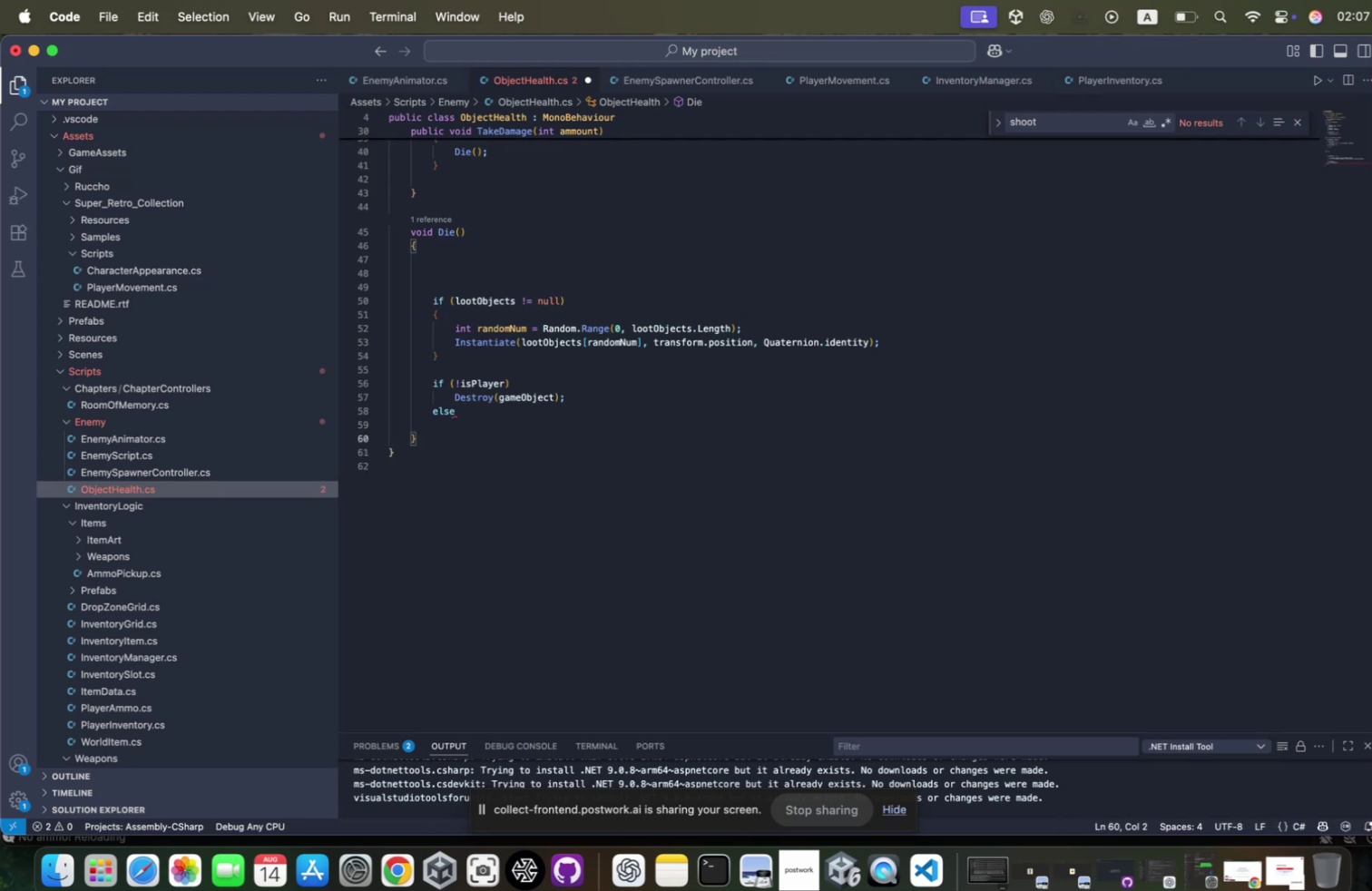 
key(ArrowLeft)
 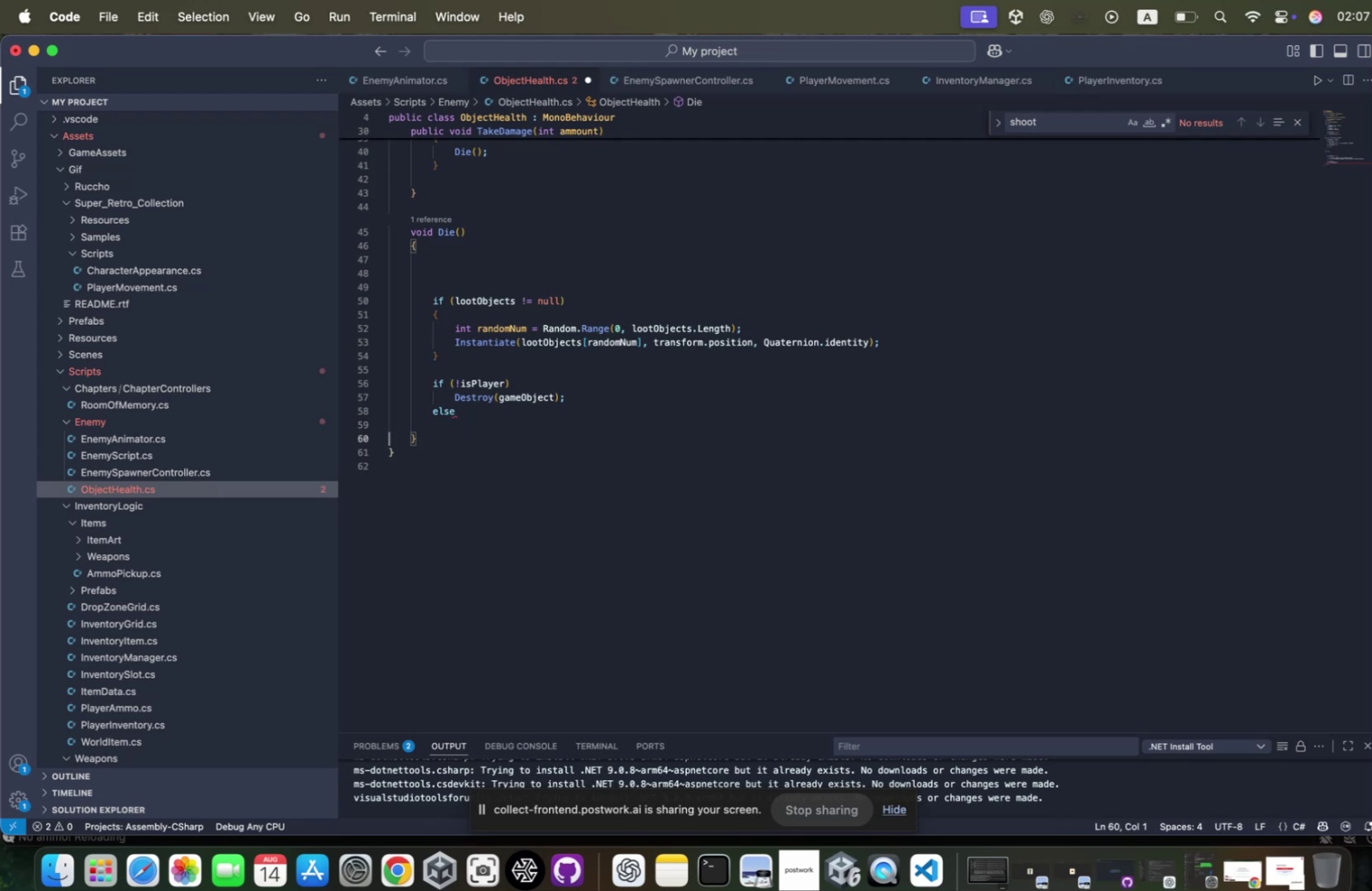 
key(ArrowLeft)
 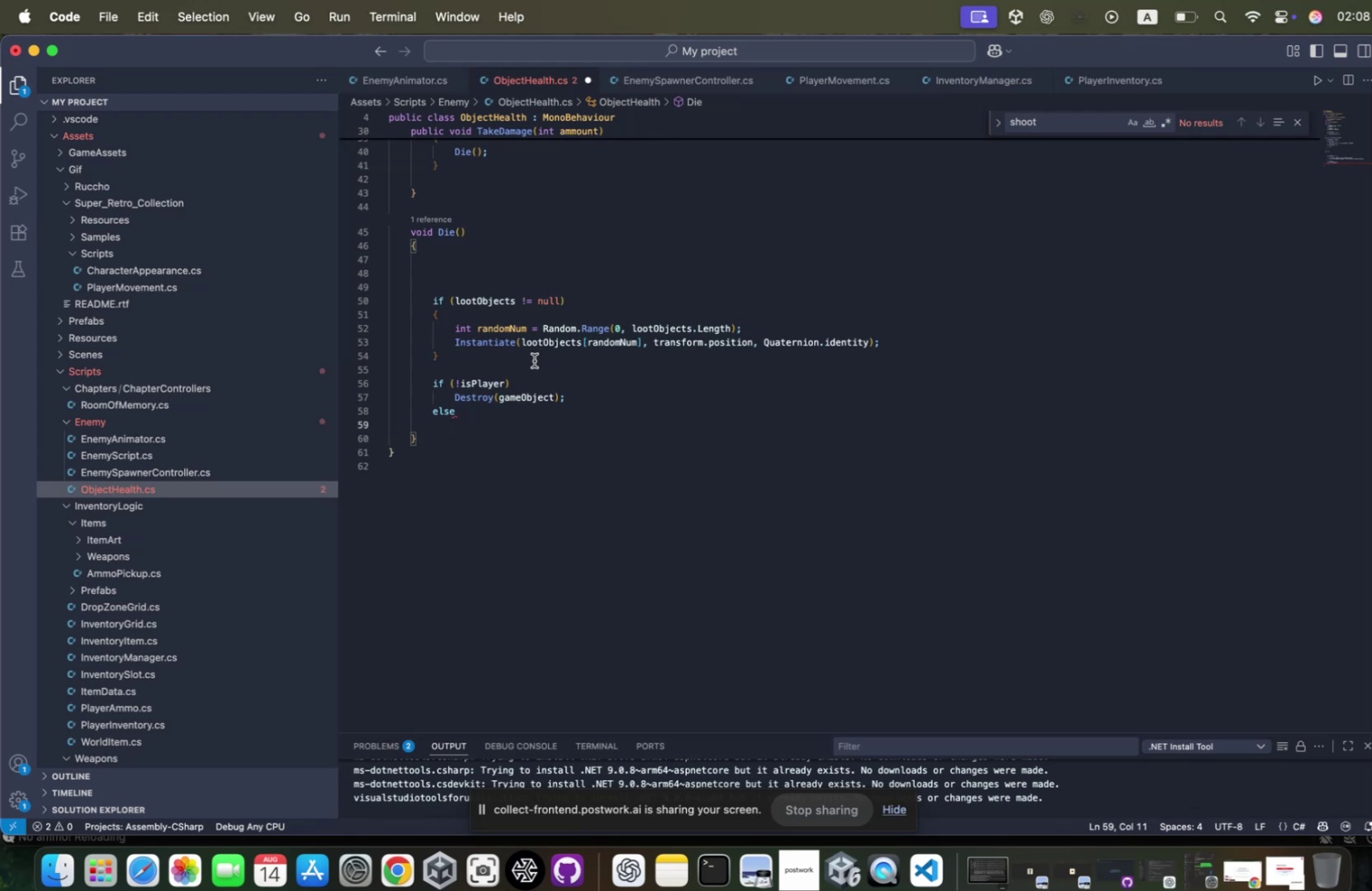 
wait(43.62)
 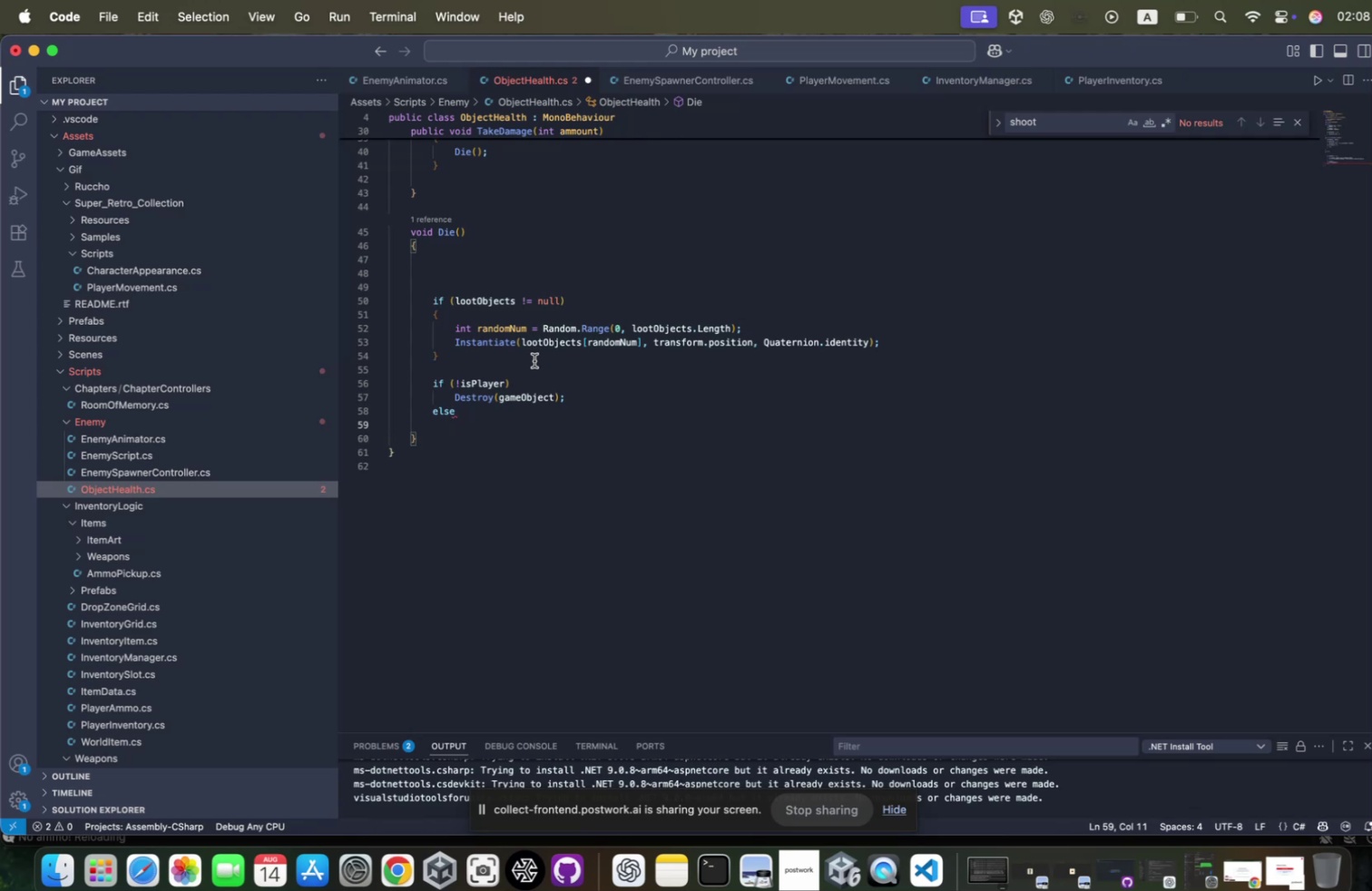 
scroll: coordinate [1040, 353], scroll_direction: down, amount: 25.0
 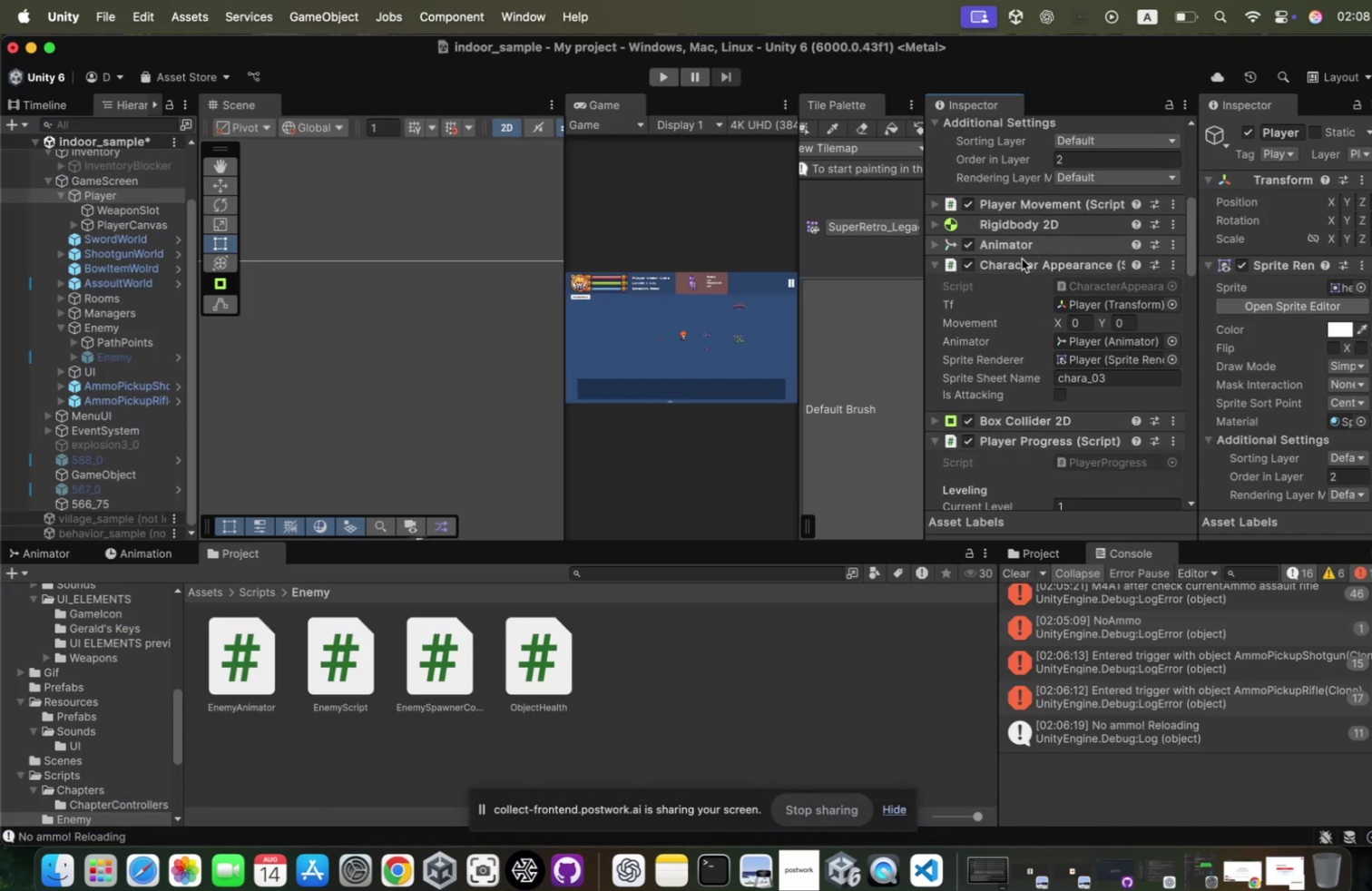 
scroll: coordinate [1009, 275], scroll_direction: up, amount: 8.0
 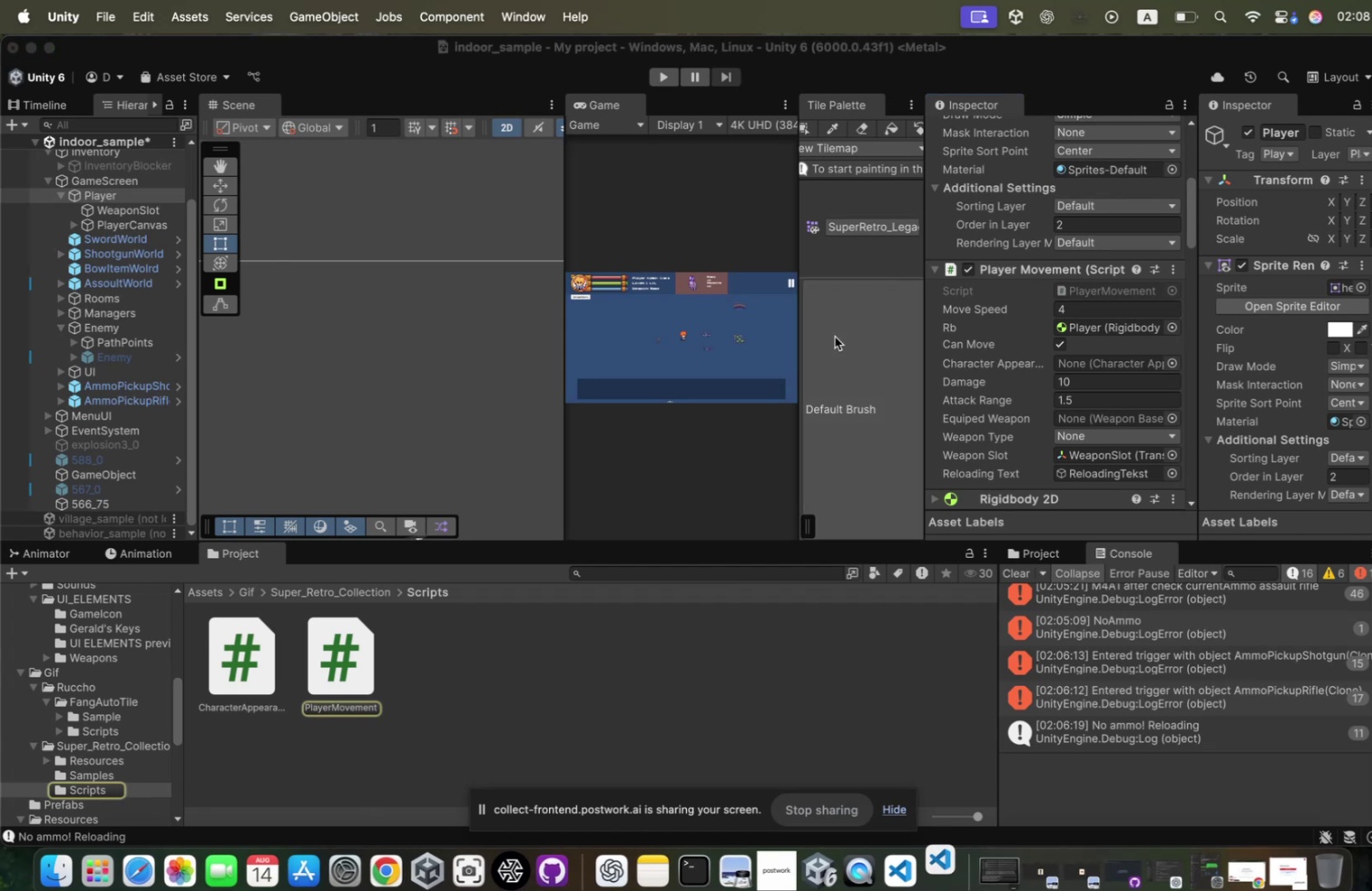 
left_click([705, 479])
 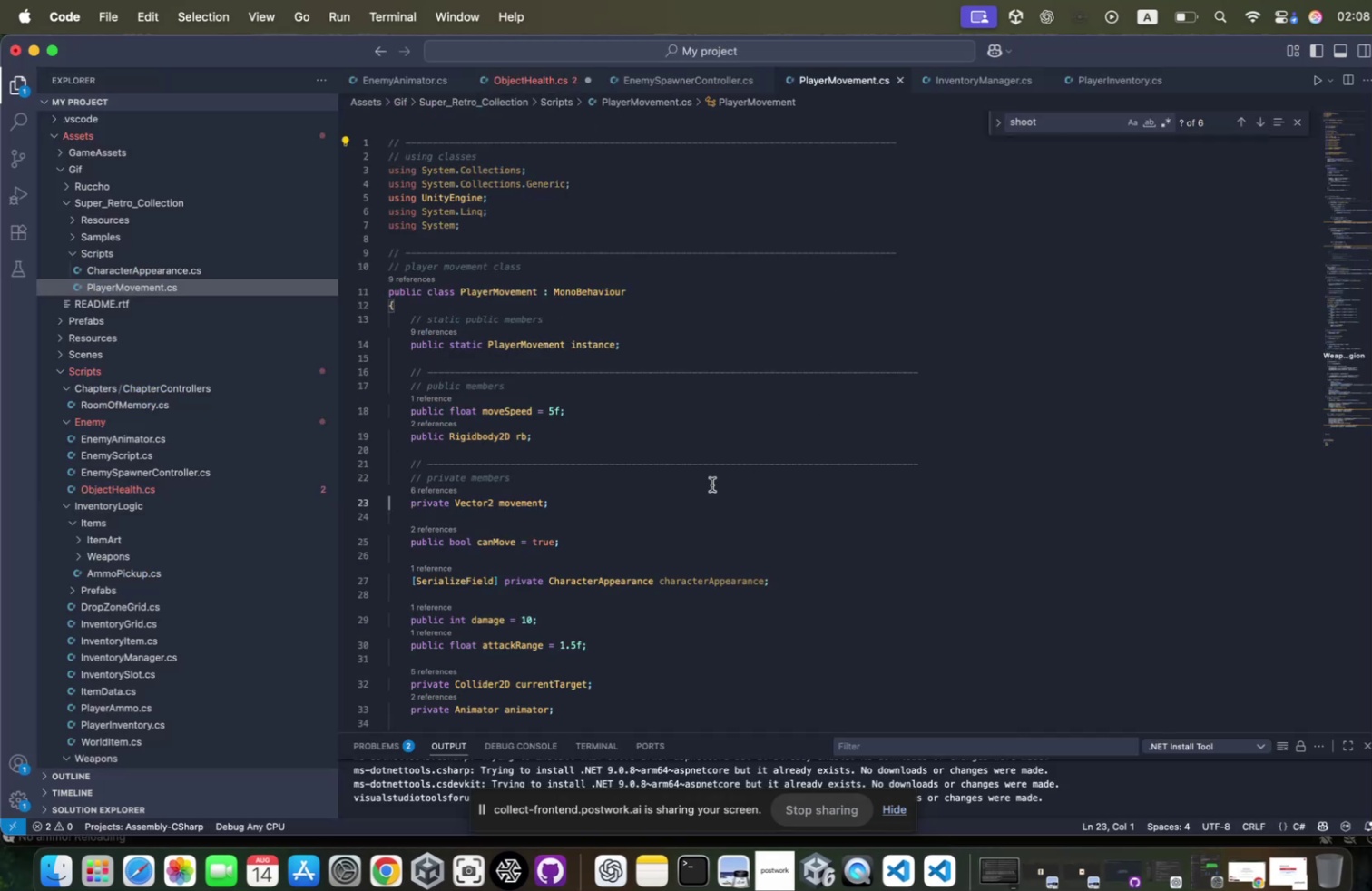 
key(Control+ControlLeft)
 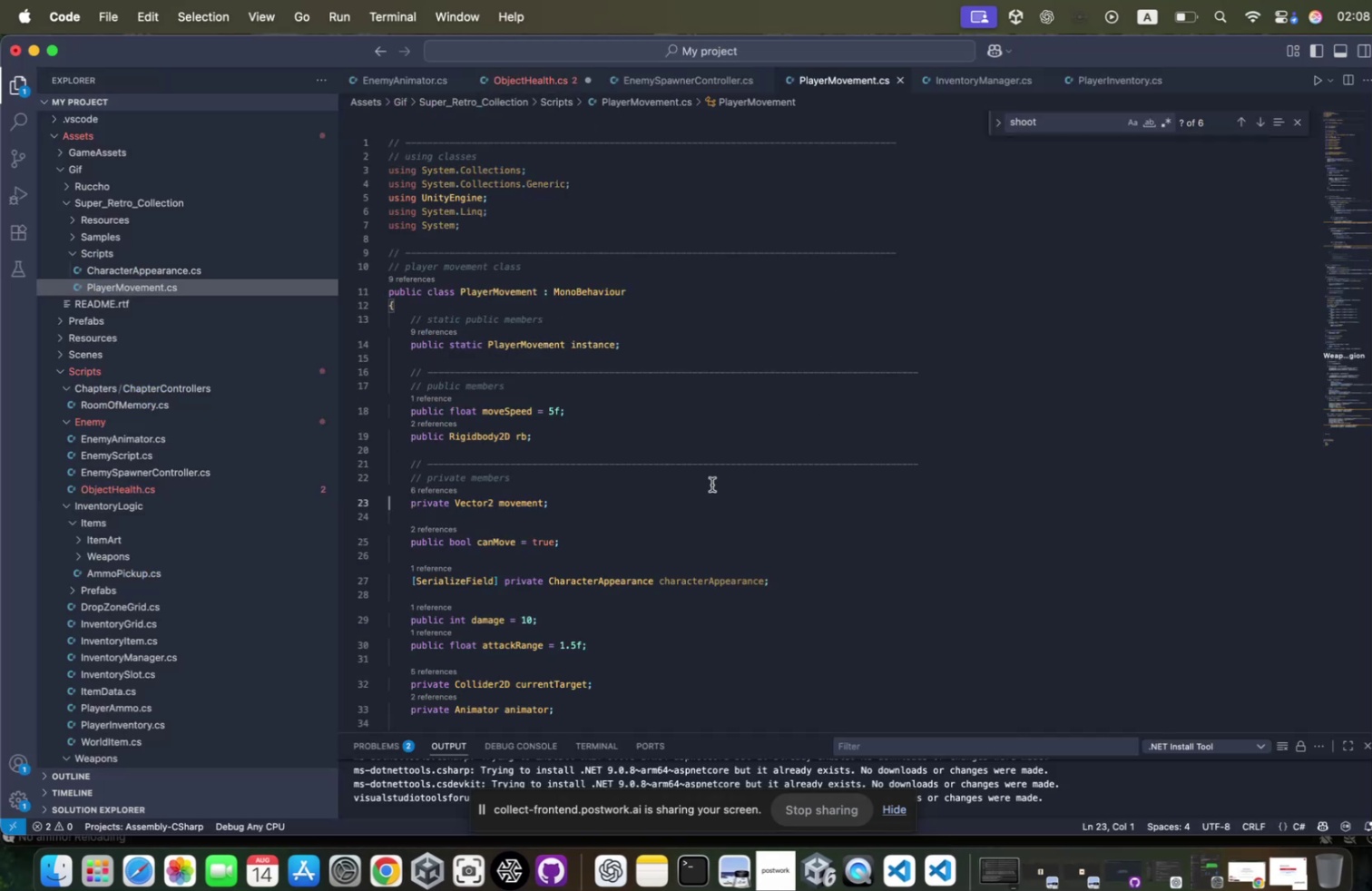 
key(Control+F)
 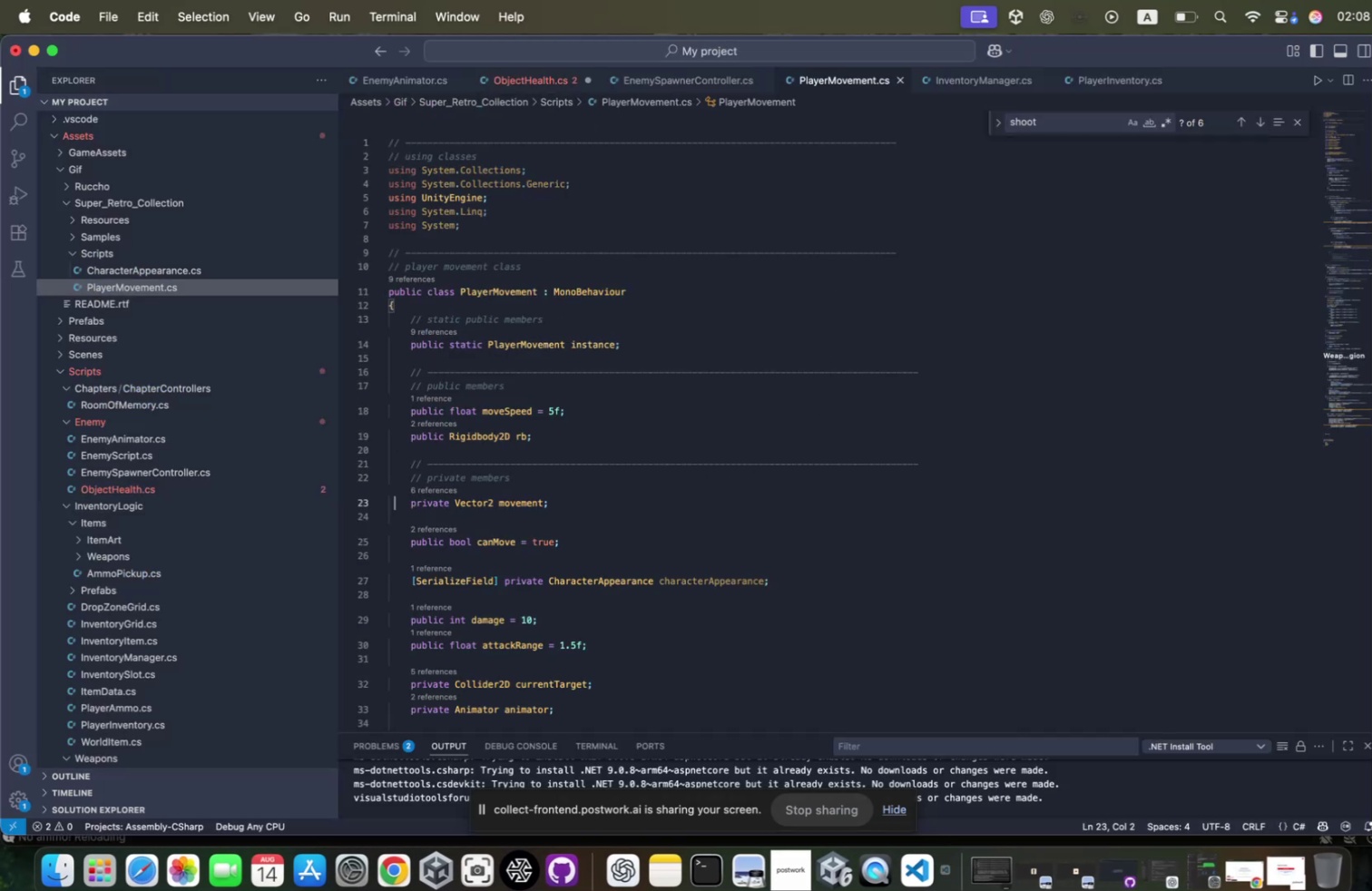 
type(play)
key(Backspace)
key(Backspace)
key(Backspace)
key(Backspace)
key(Tab)
key(Backspace)
 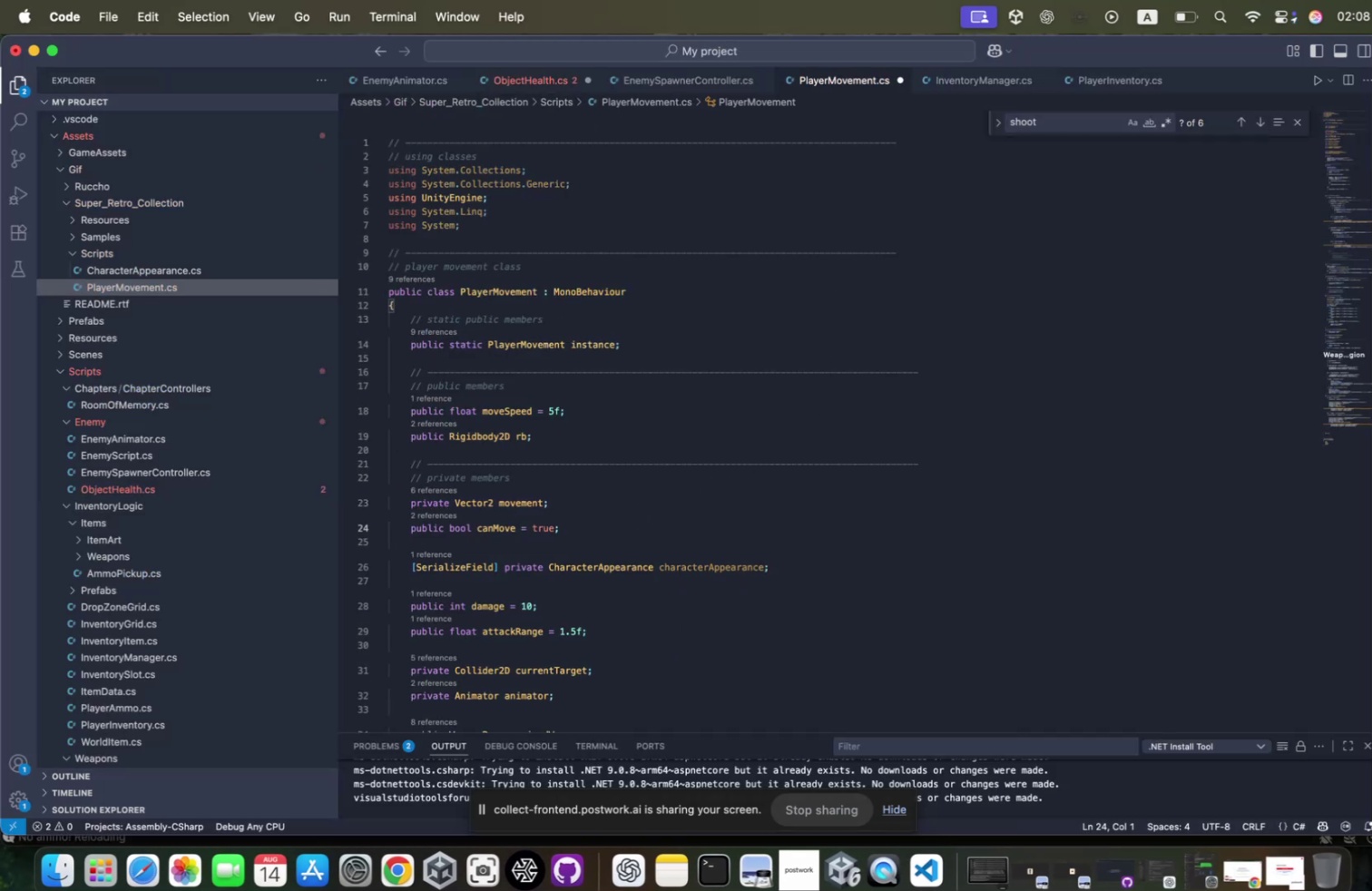 
scroll: coordinate [617, 523], scroll_direction: down, amount: 35.0
 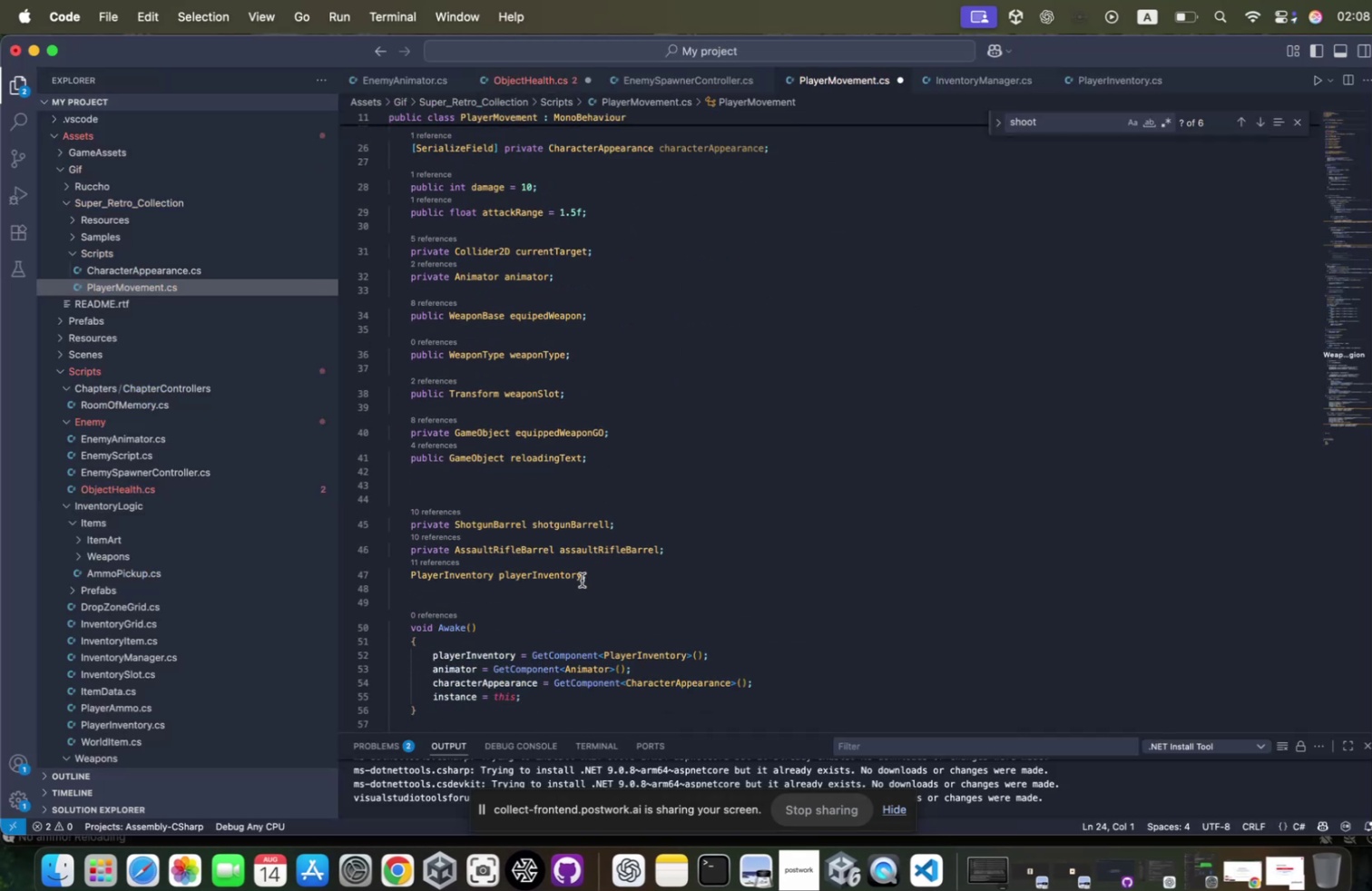 
left_click([570, 591])
 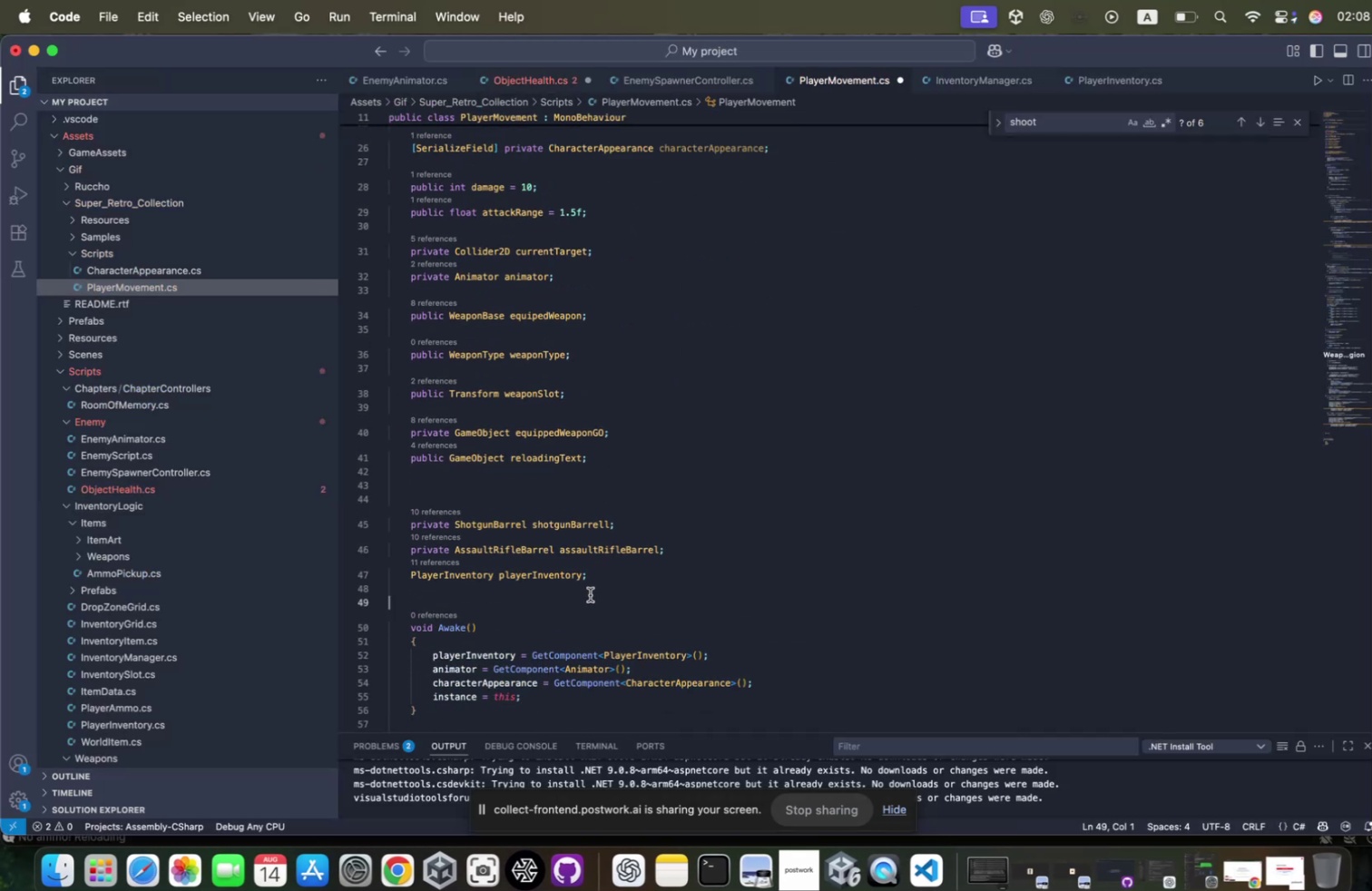 
key(Tab)
type(publi )
 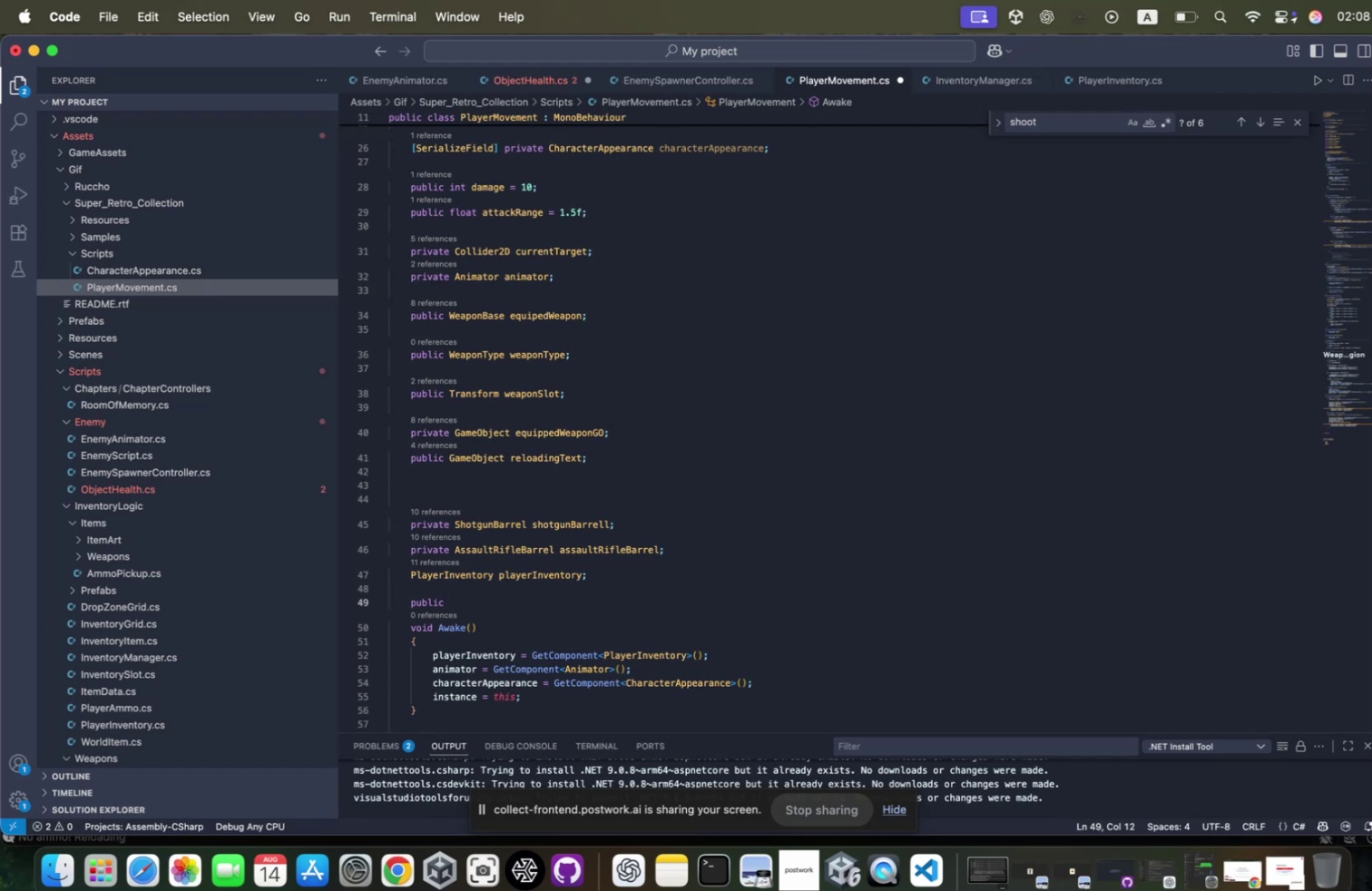 
hold_key(key=Backspace, duration=0.8)
 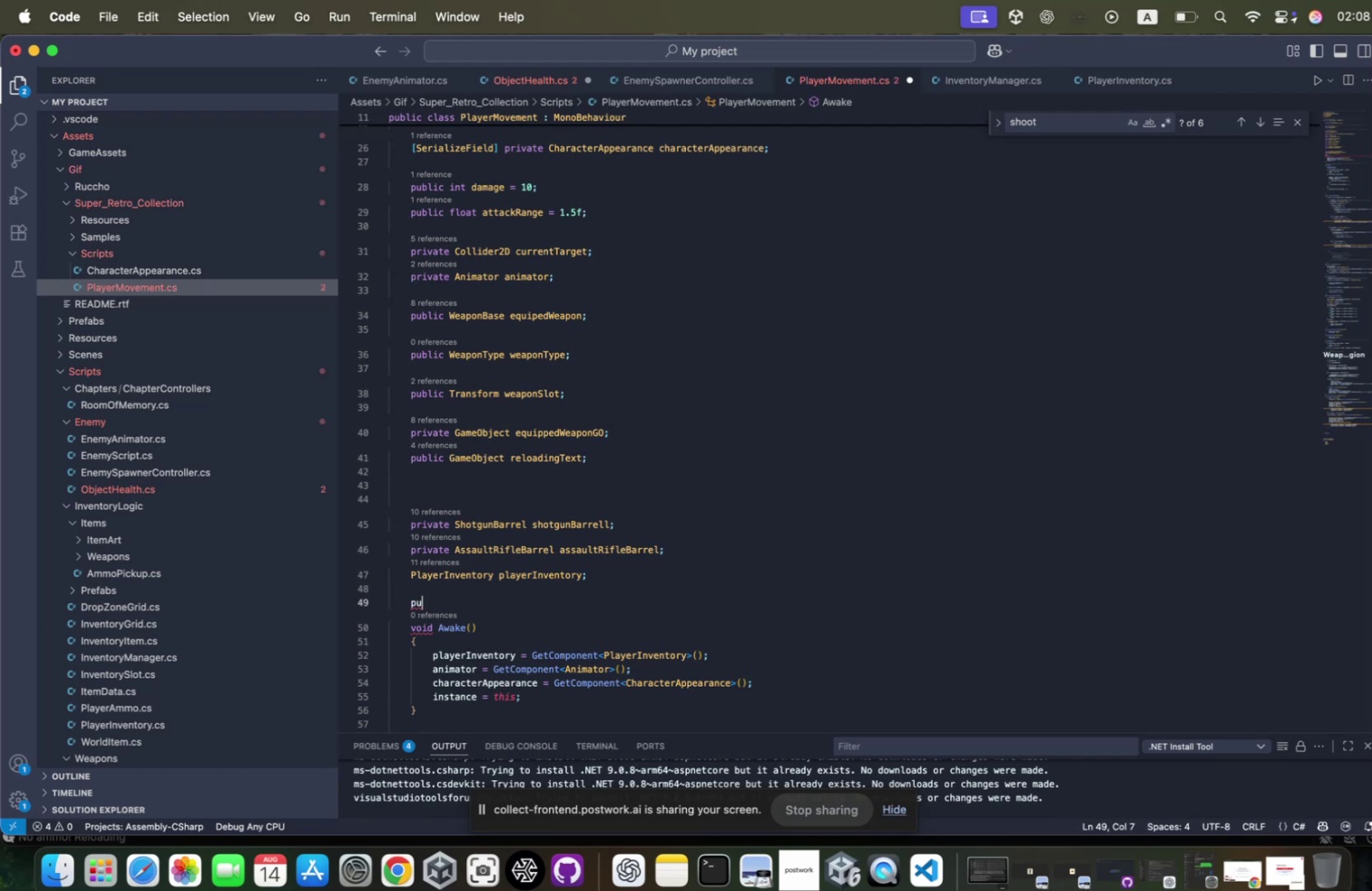 
key(Backspace)
 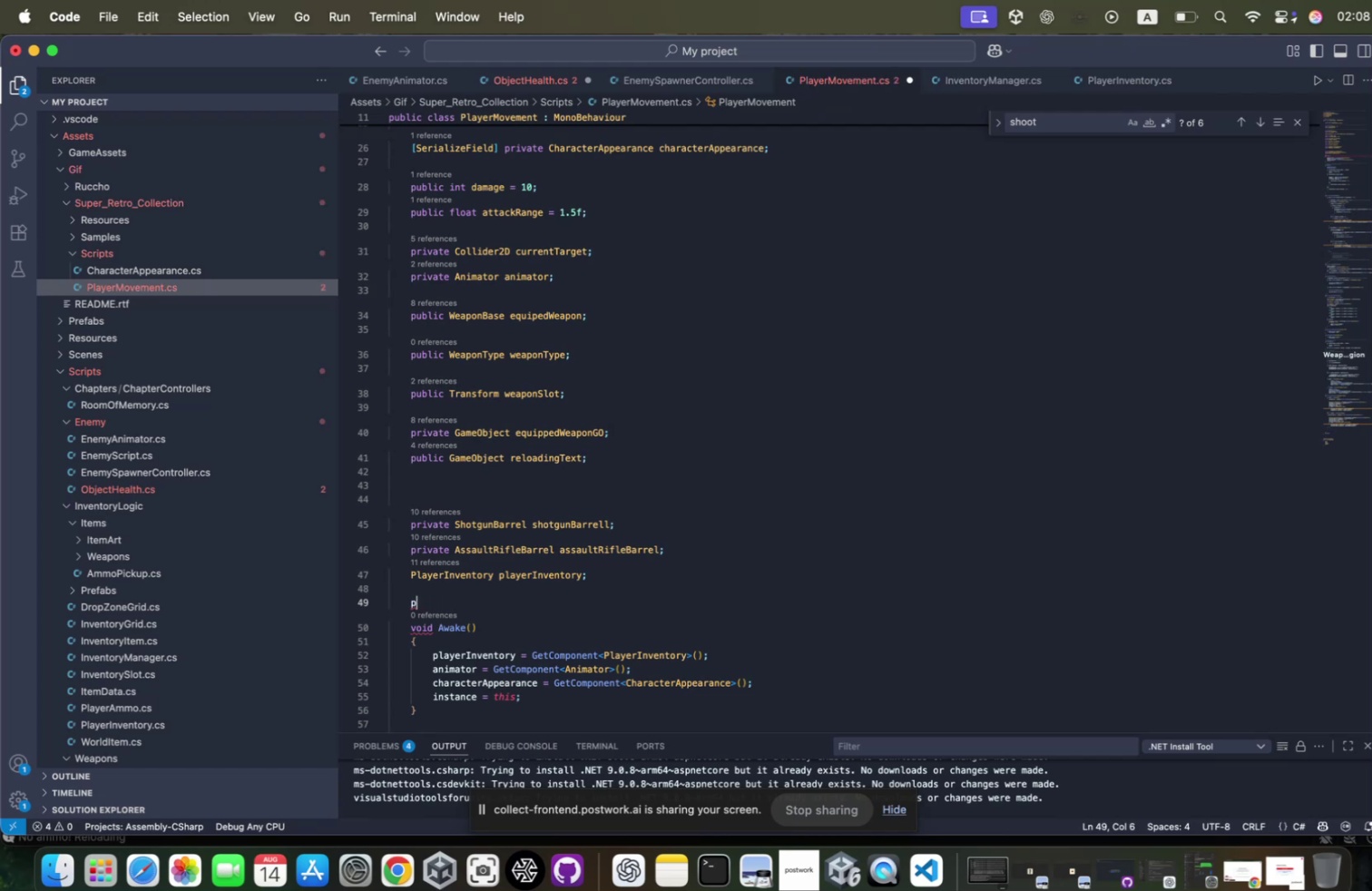 
key(Backspace)
 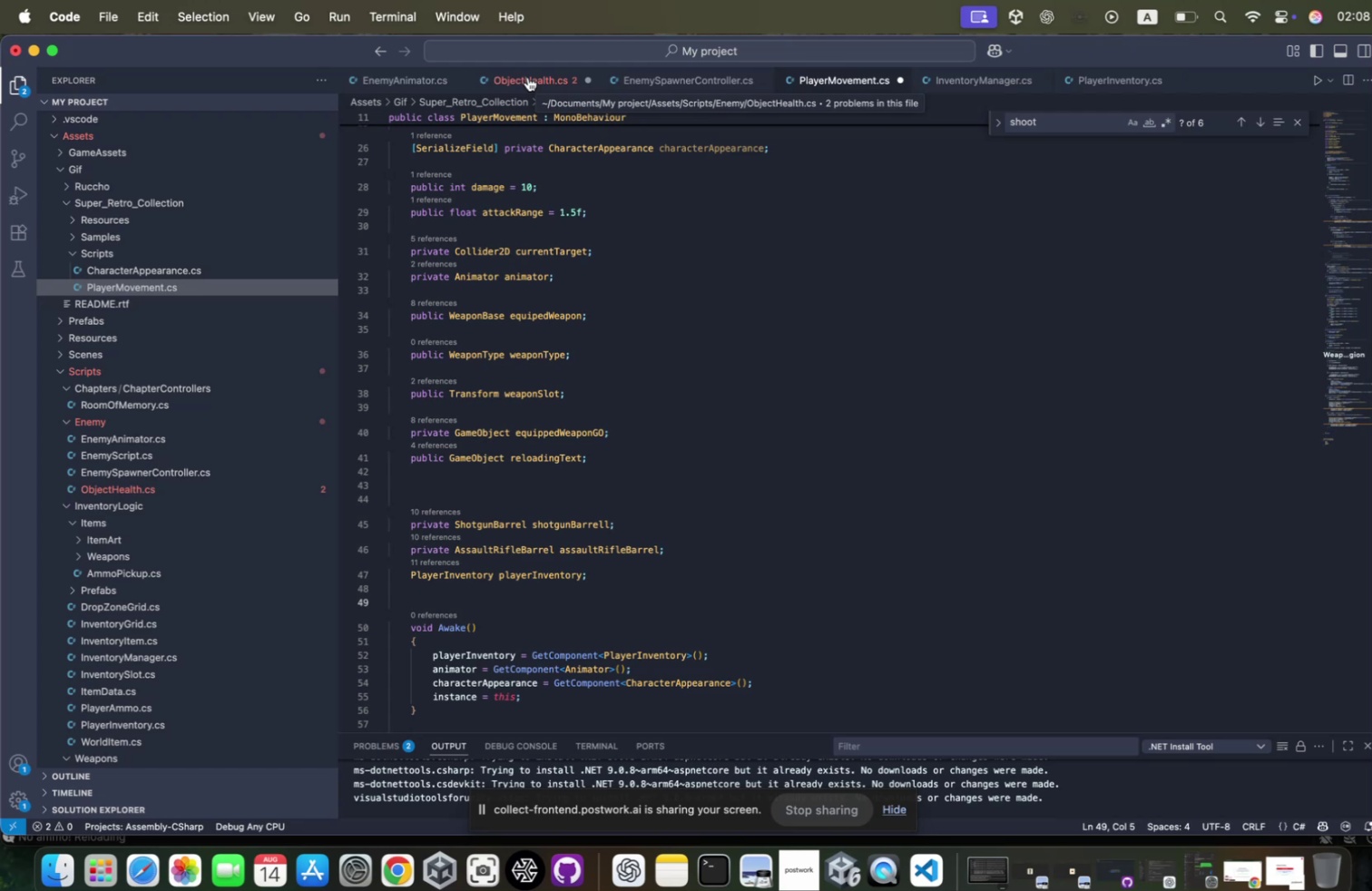 
wait(17.71)
 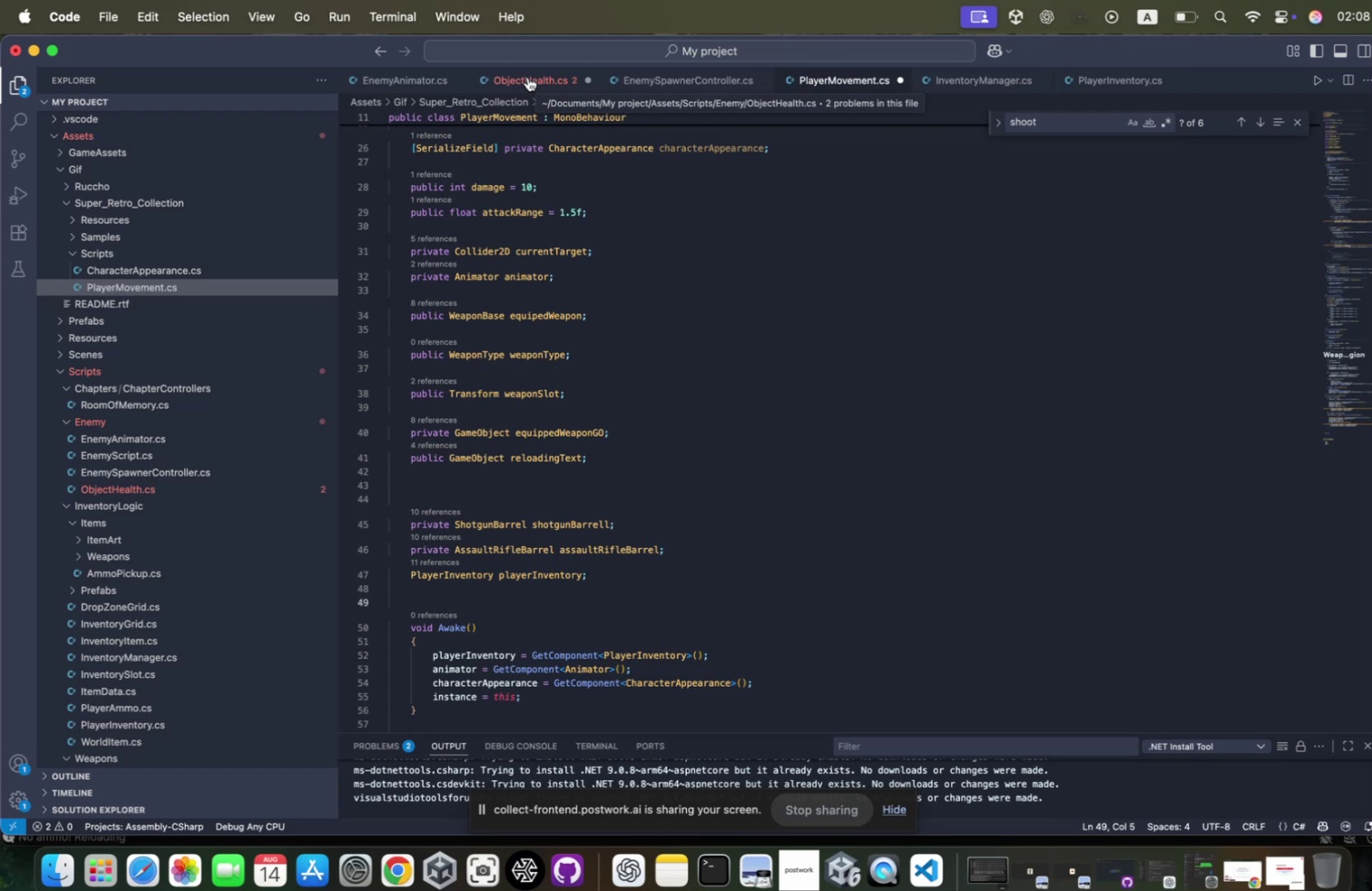 
key(Meta+CommandLeft)
 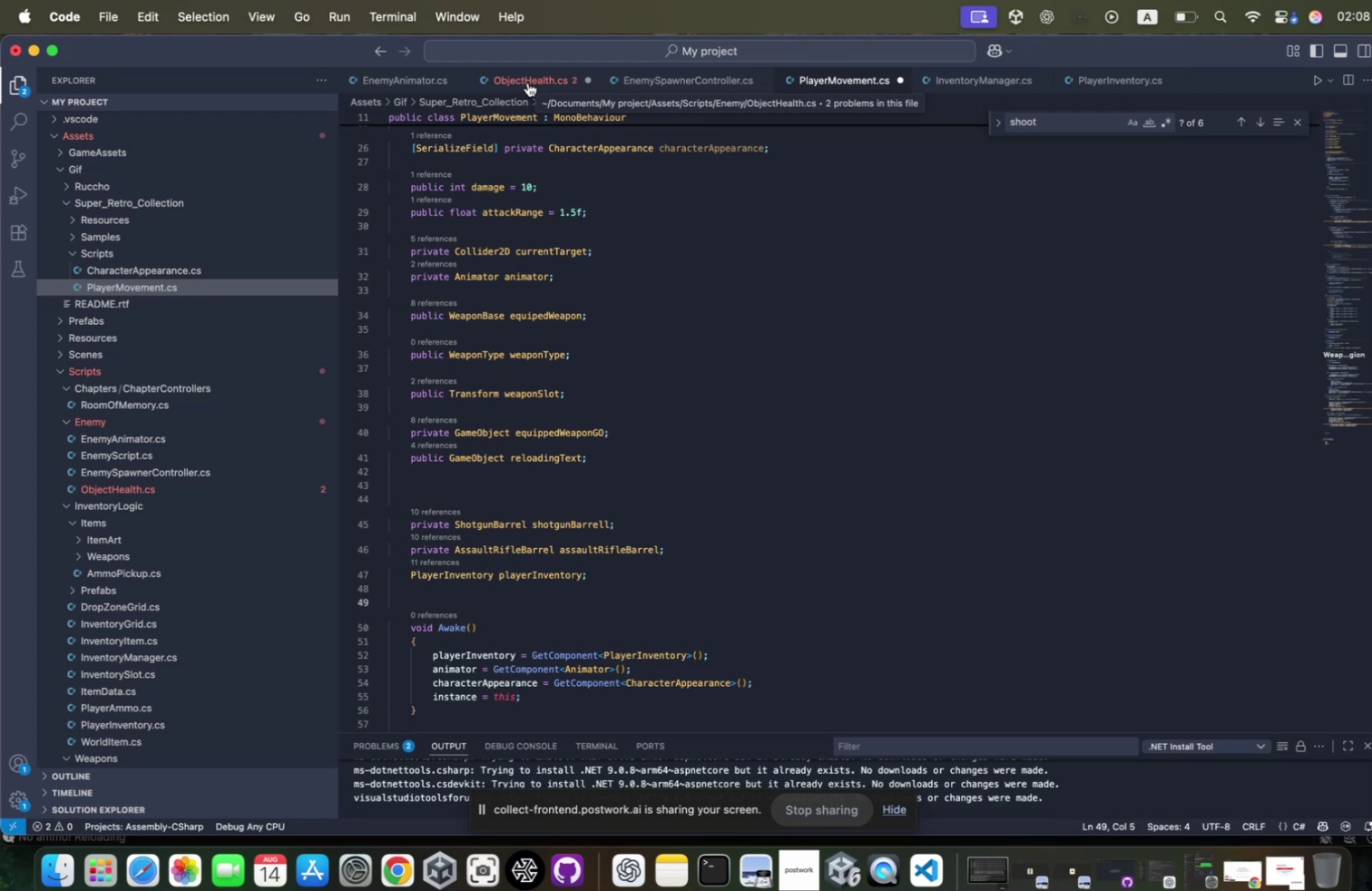 
key(Meta+F)
 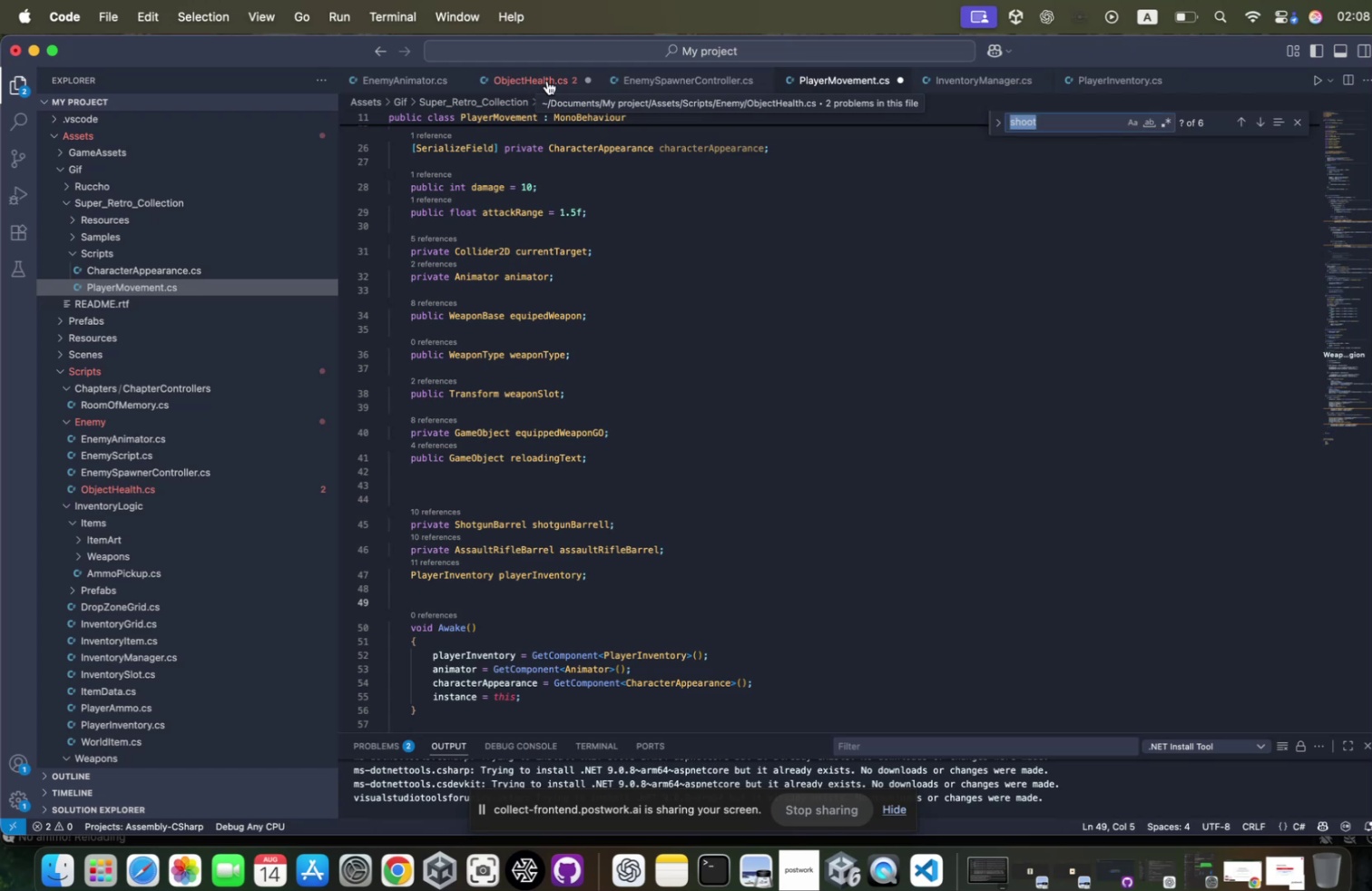 
type(animator.)
 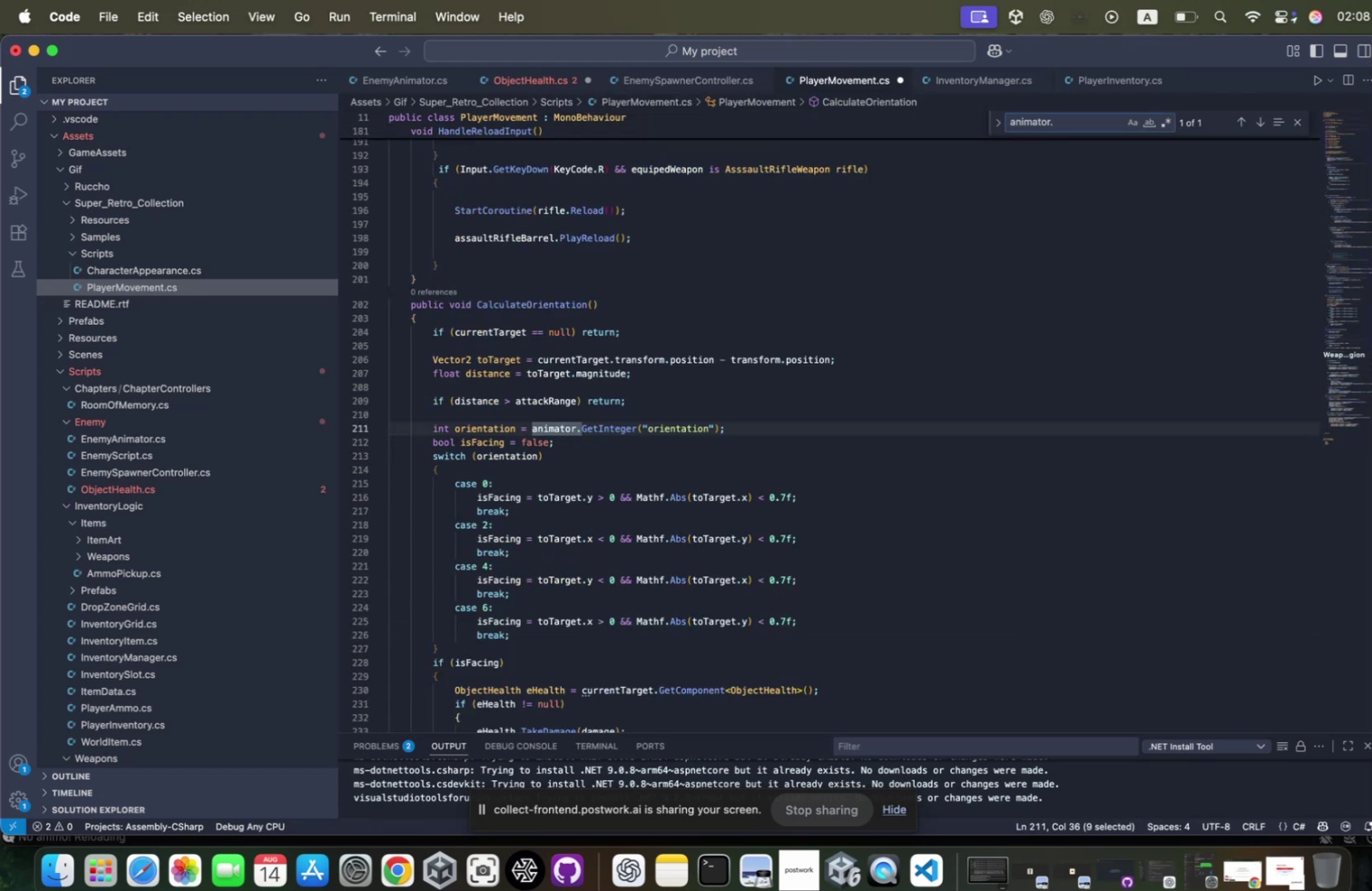 
key(Meta+CommandLeft)
 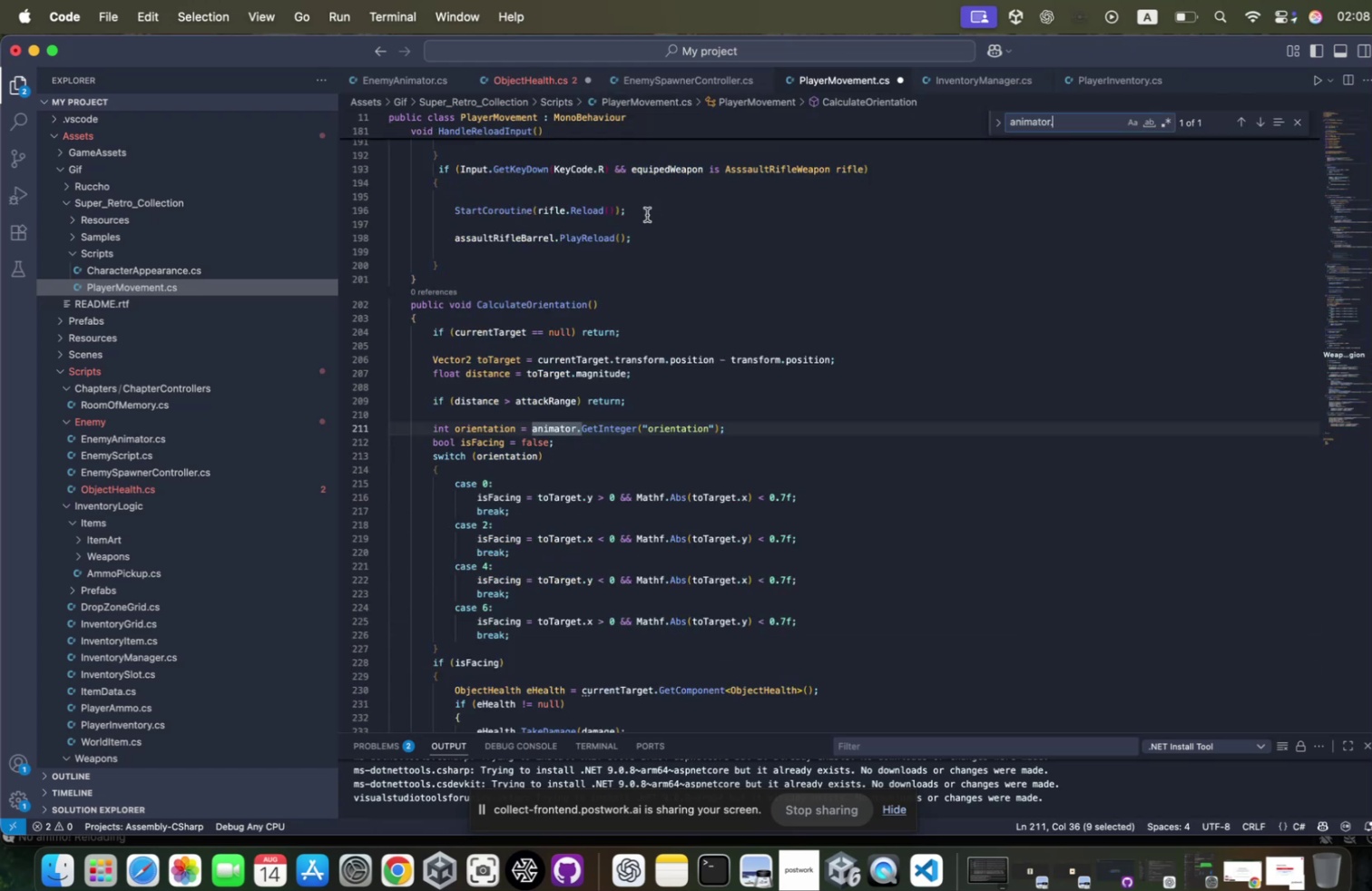 
key(Meta+Tab)
 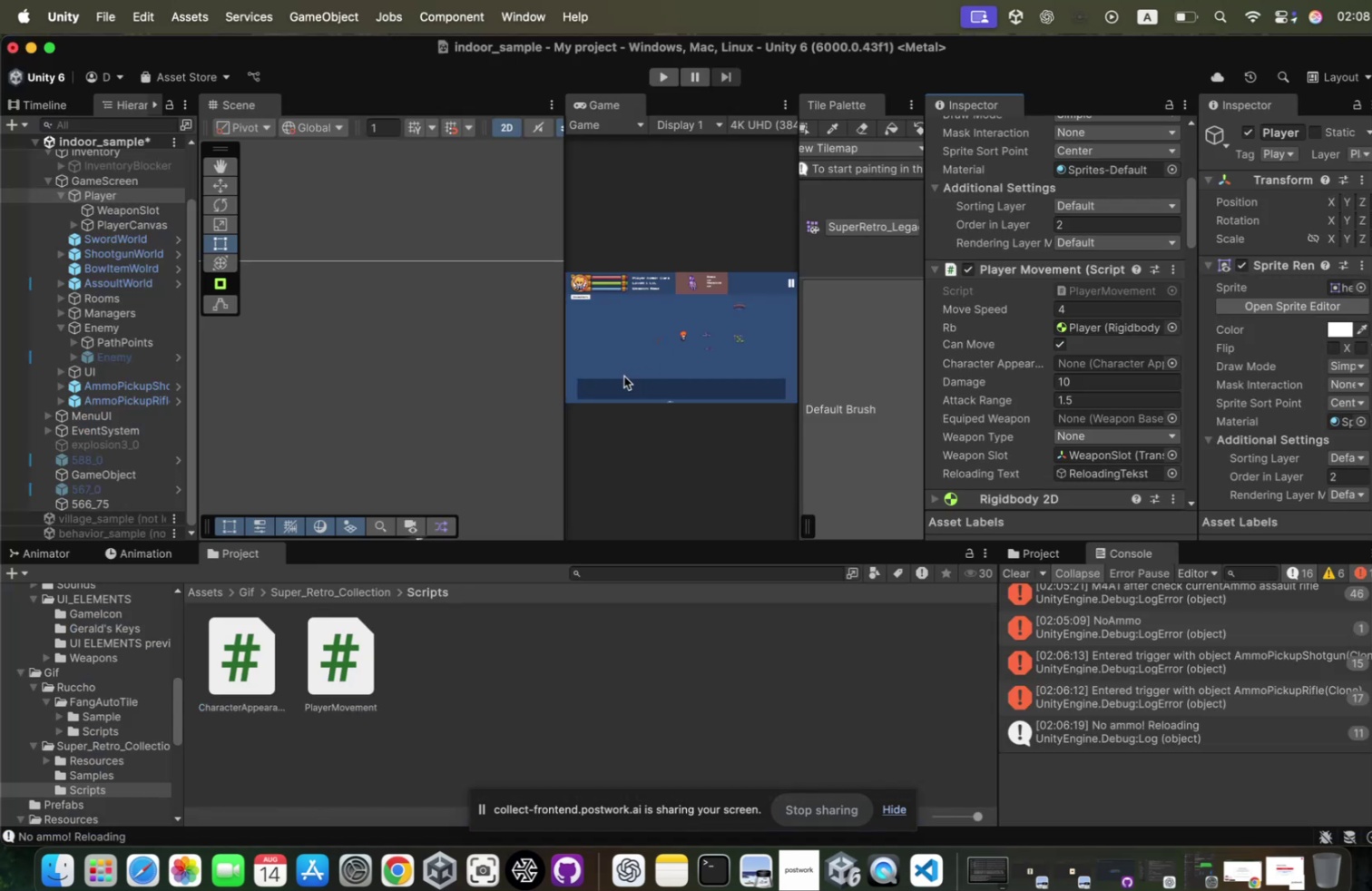 
key(Meta+CommandLeft)
 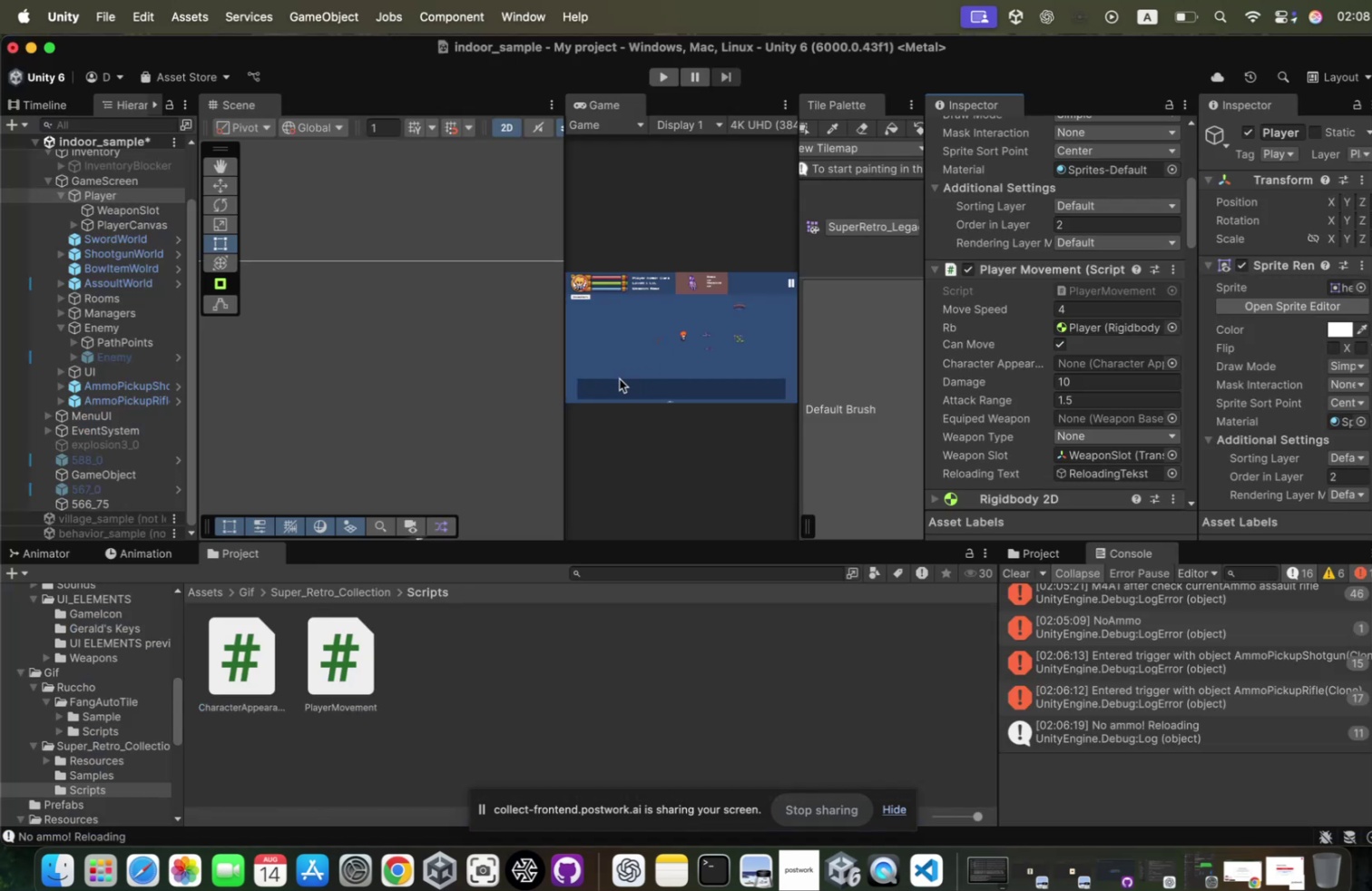 
key(Meta+Tab)
 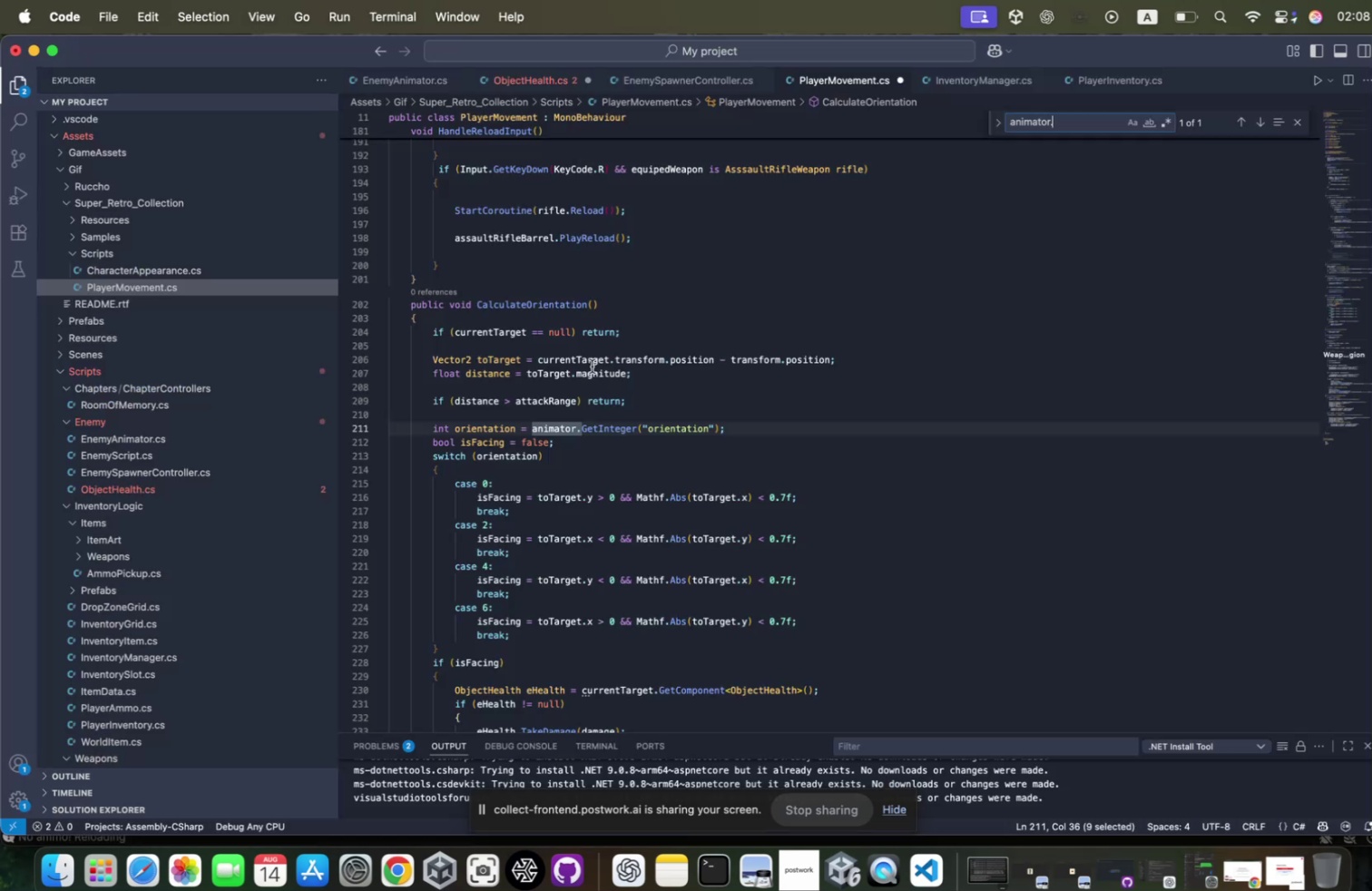 
scroll: coordinate [588, 362], scroll_direction: up, amount: 116.0
 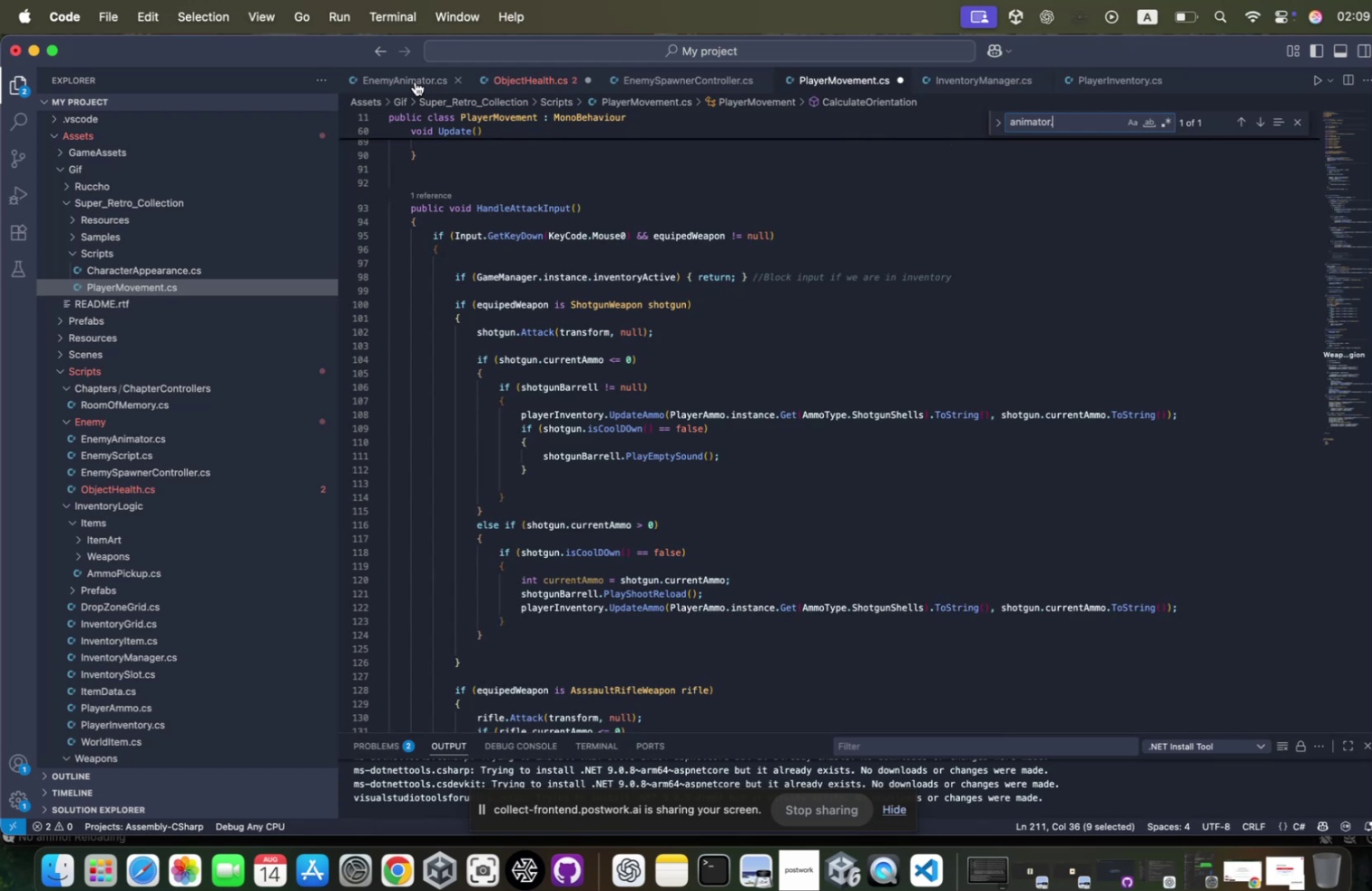 
left_click([539, 67])
 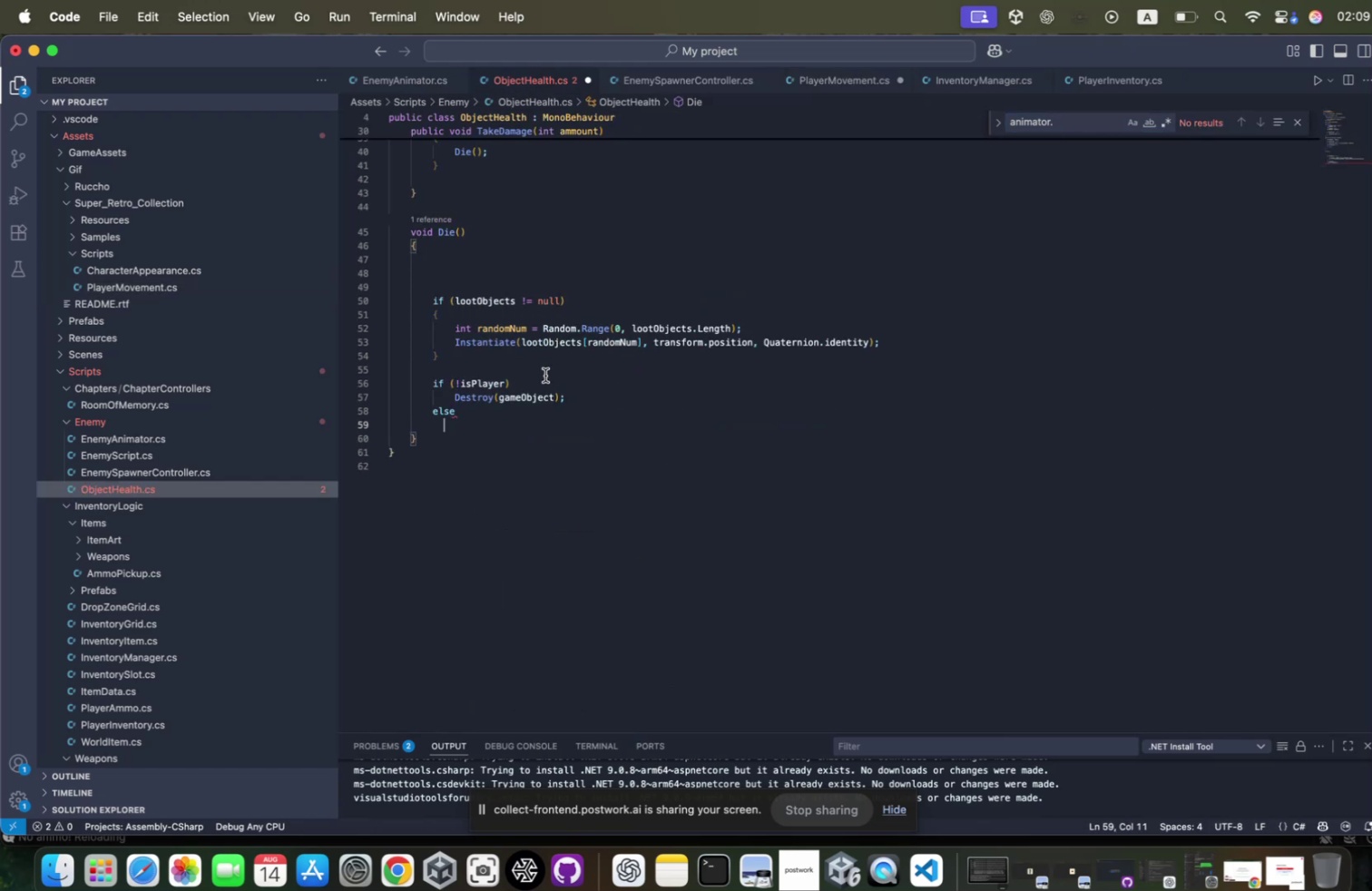 
key(Shift+P)
 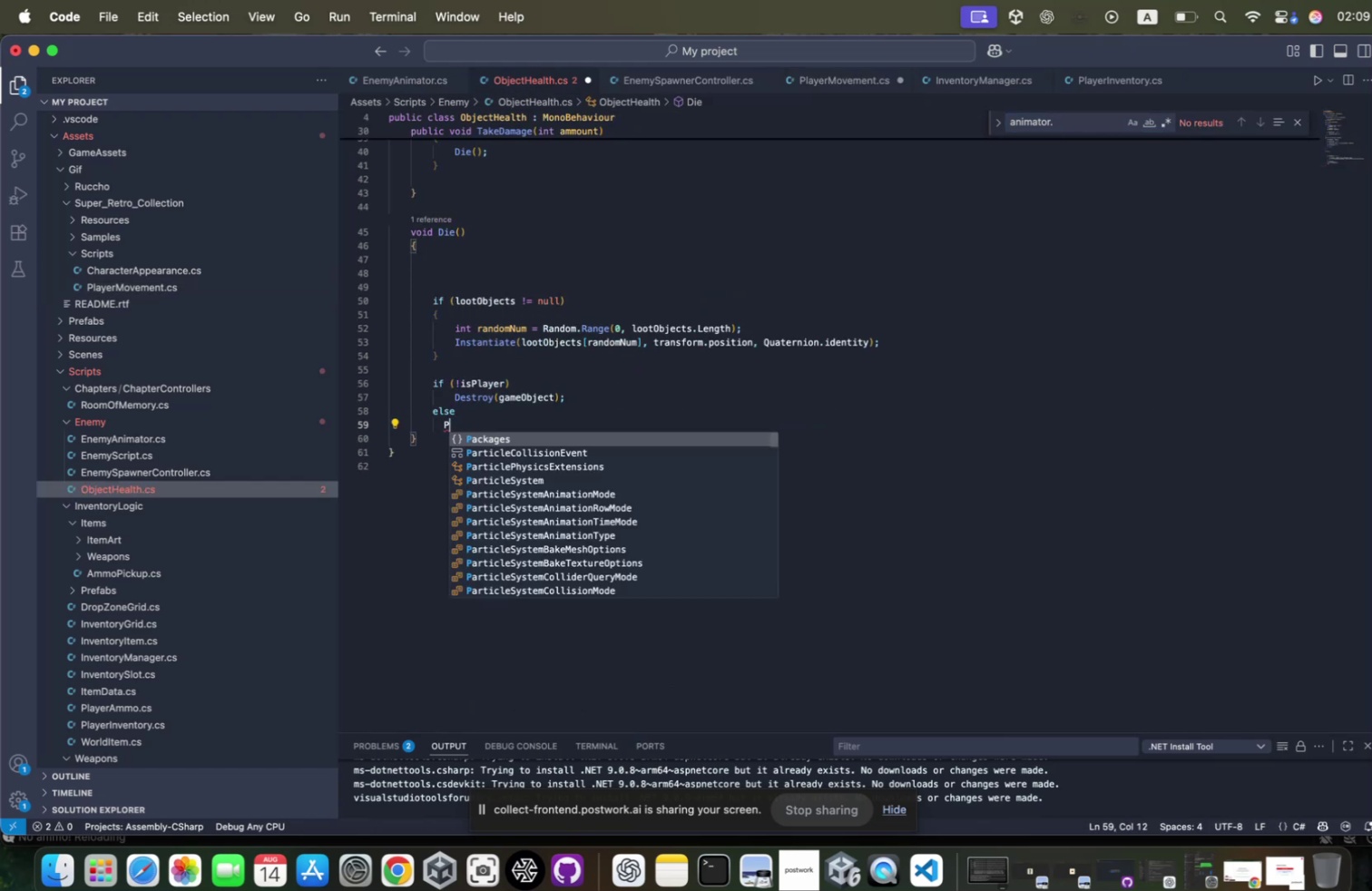 
key(Shift+Backslash)
 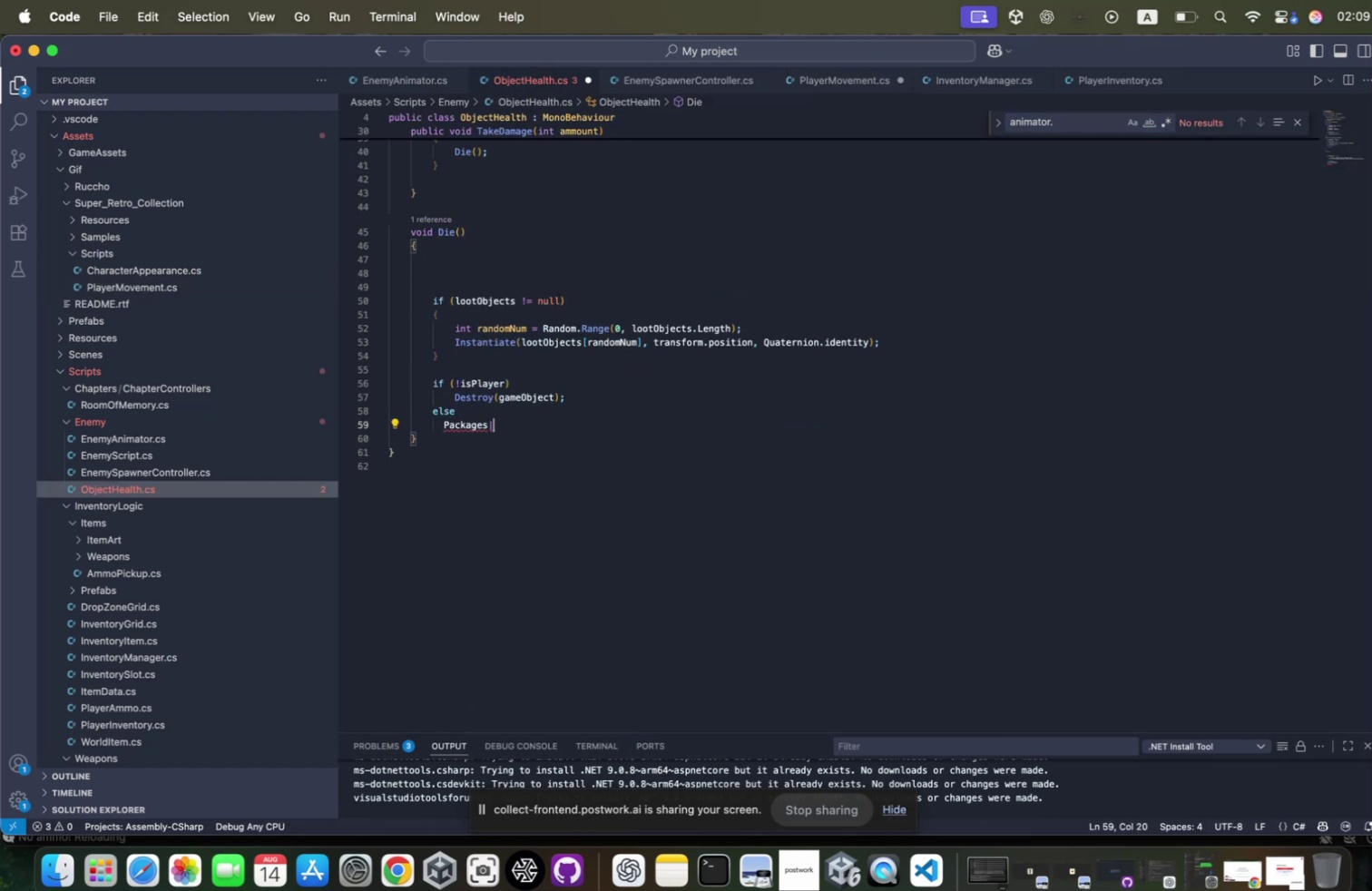 
hold_key(key=Backspace, duration=1.07)
 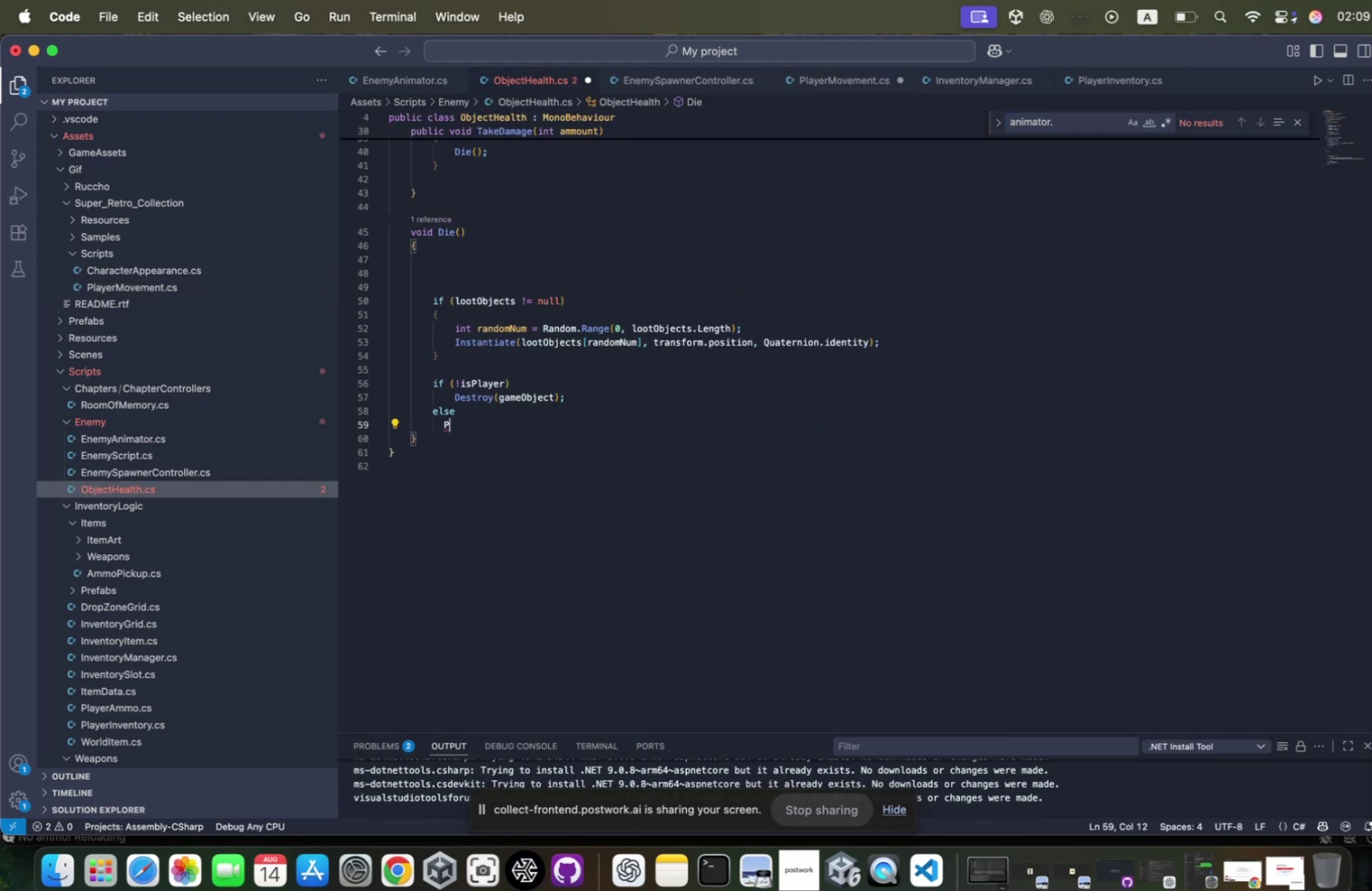 
key(Backspace)
 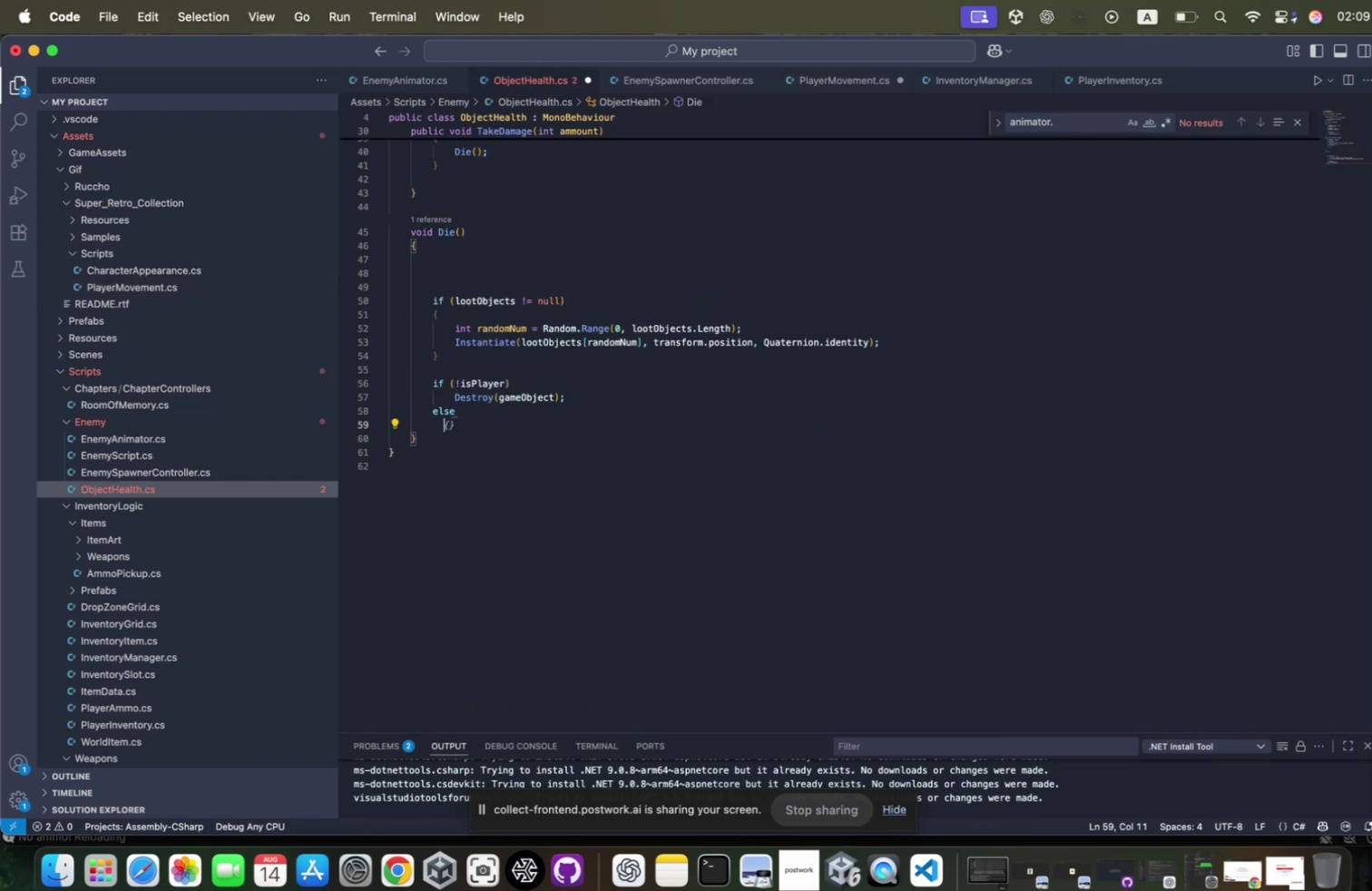 
key(Backspace)
 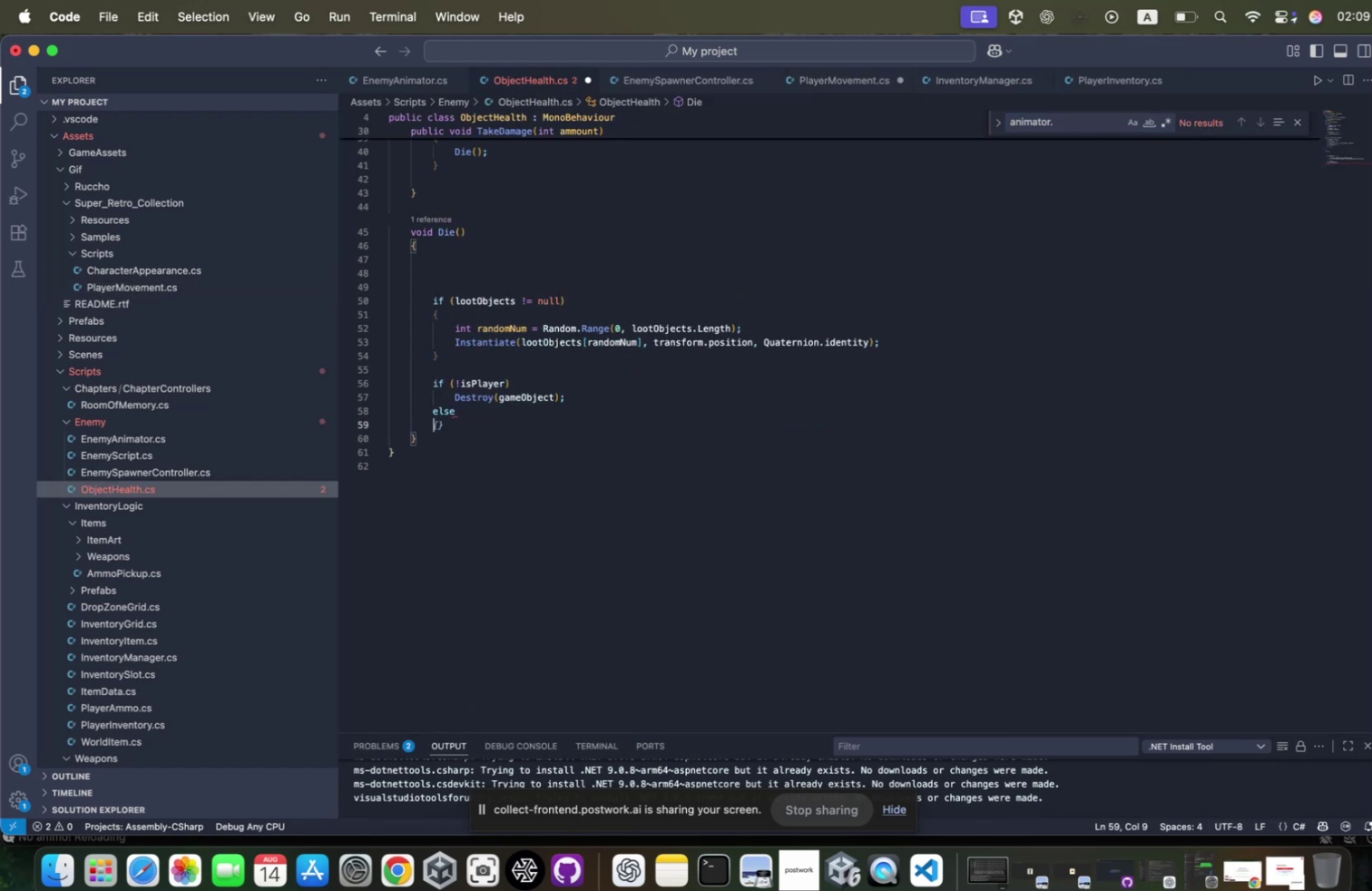 
key(Shift+ShiftRight)
 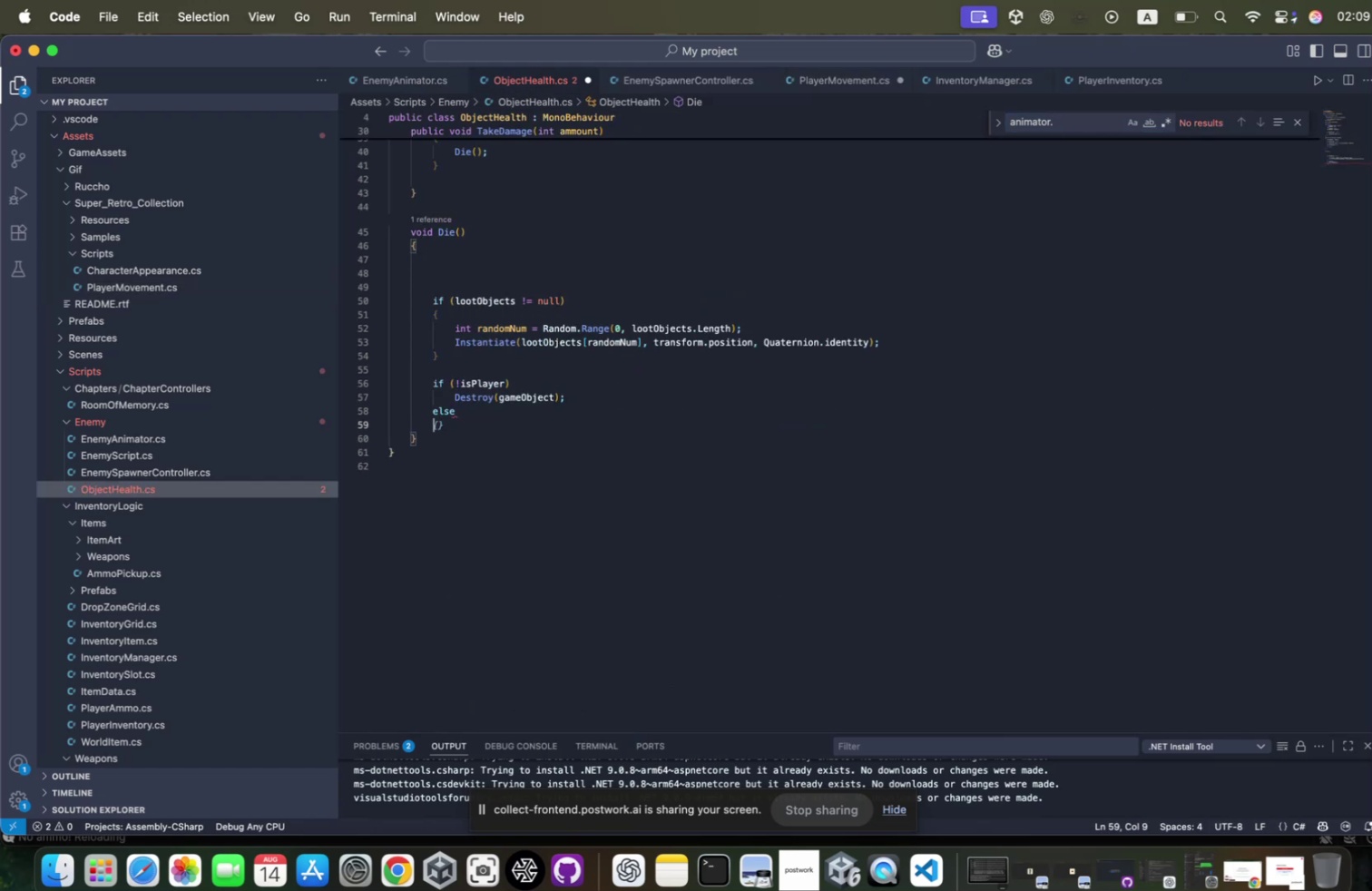 
key(Shift+BracketLeft)
 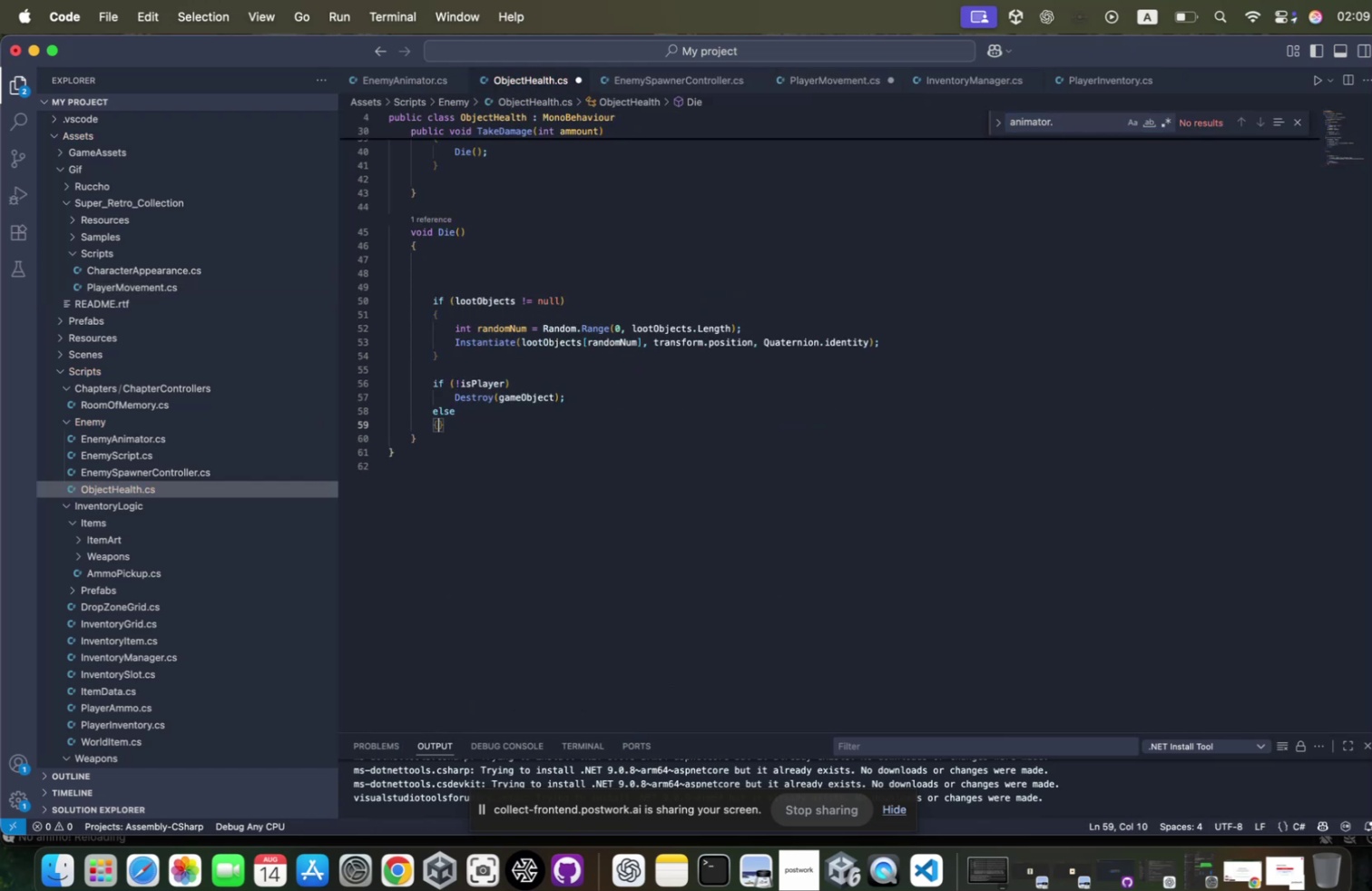 
key(Enter)
 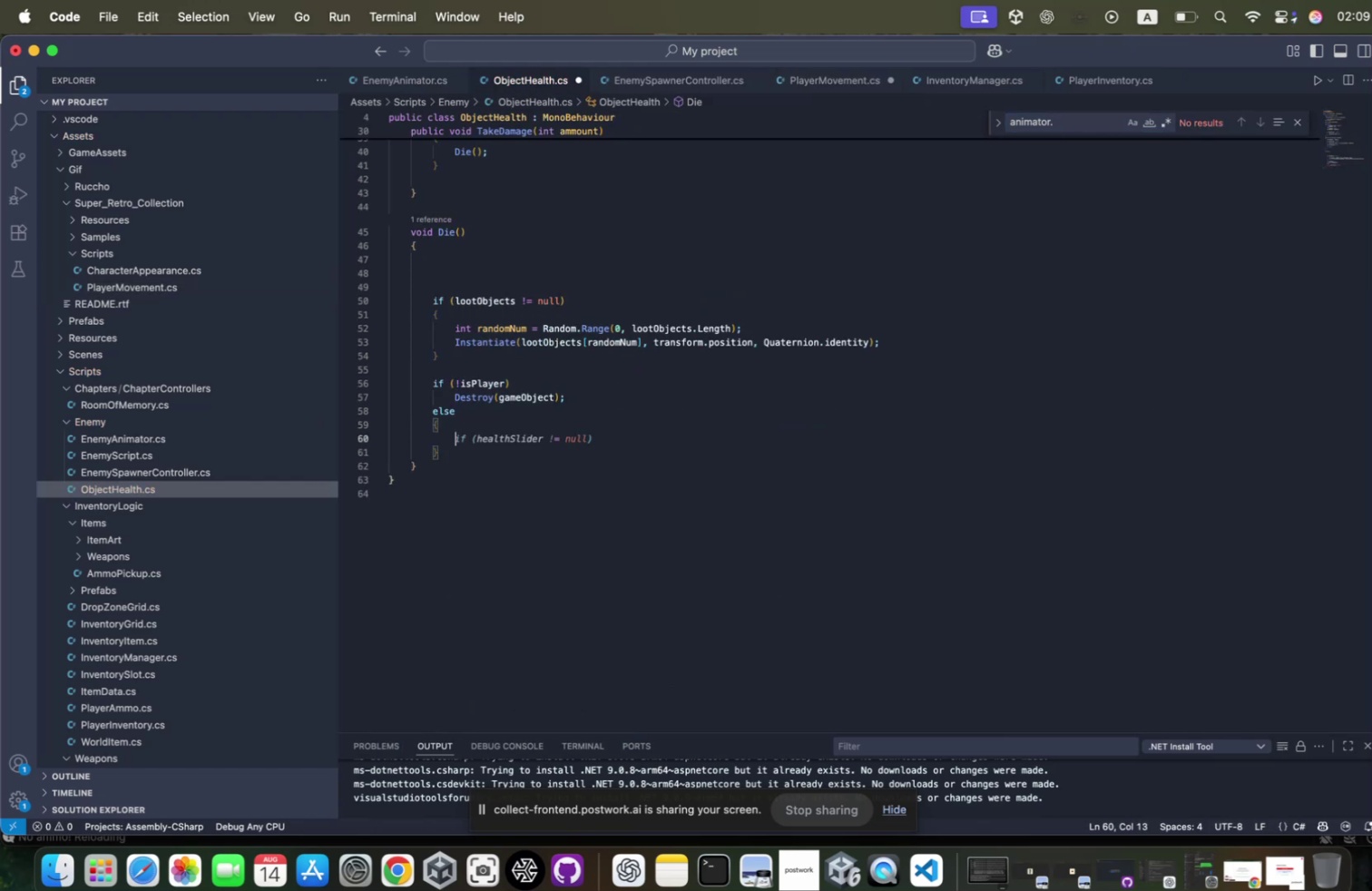 
type(playermo)
key(Tab)
type(gameob)
key(Tab)
type(.getcom)
key(Tab)
type(<Playermove)
key(Tab)
type(>().canmo)
key(Tab)
type( = fals)
key(Tab)
type(;)
 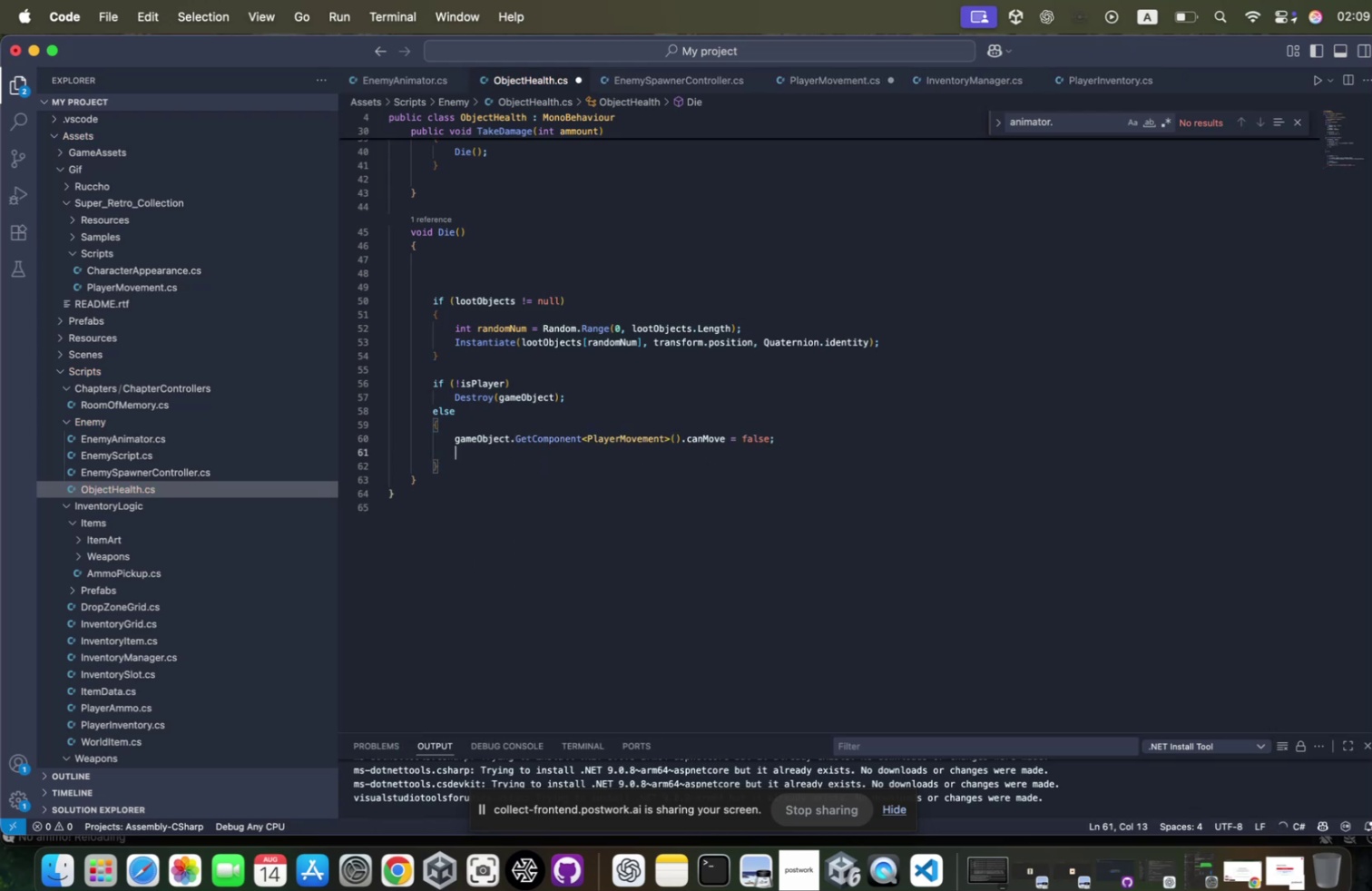 
hold_key(key=Backspace, duration=1.53)
 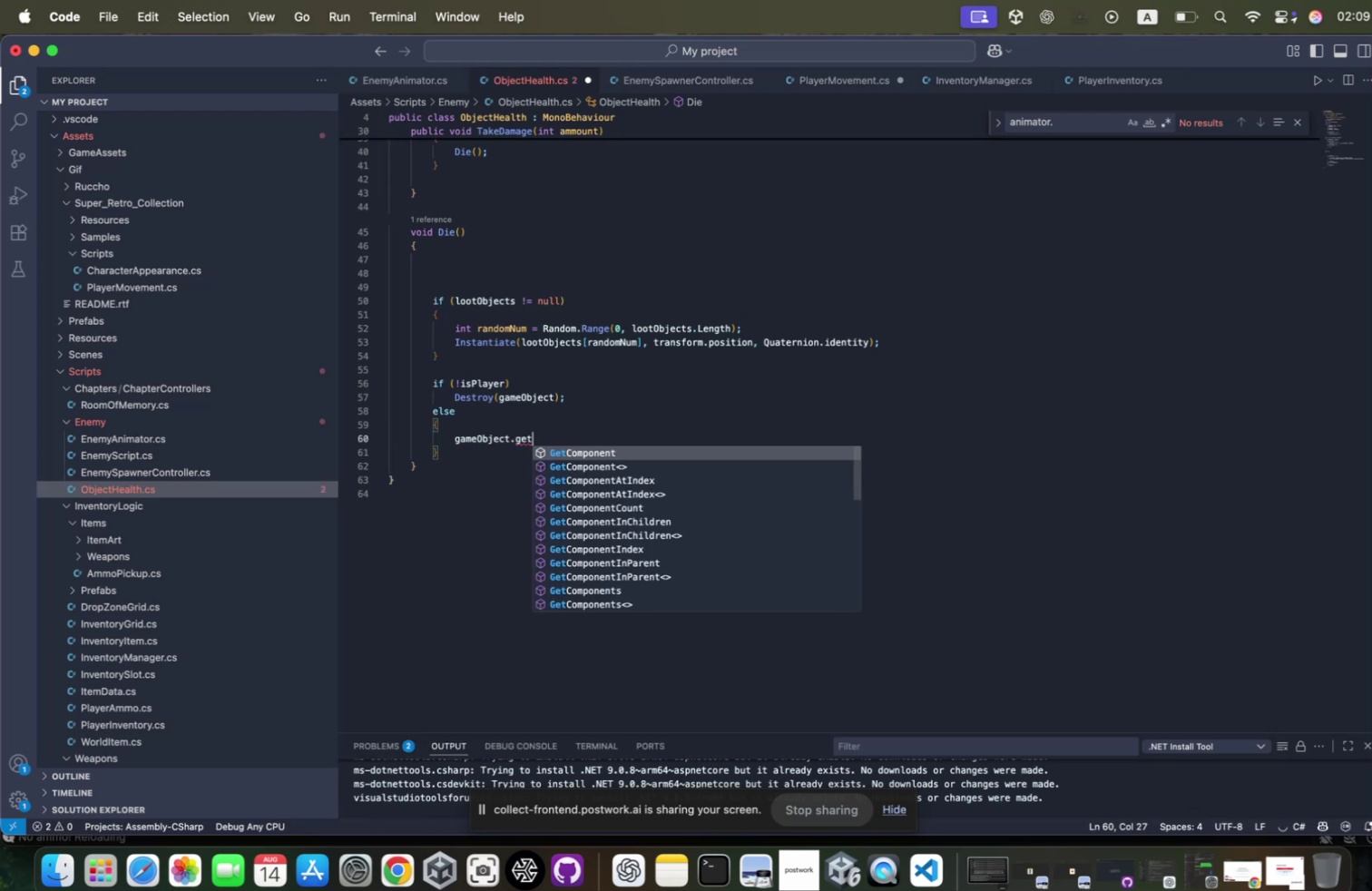 
key(Enter)
 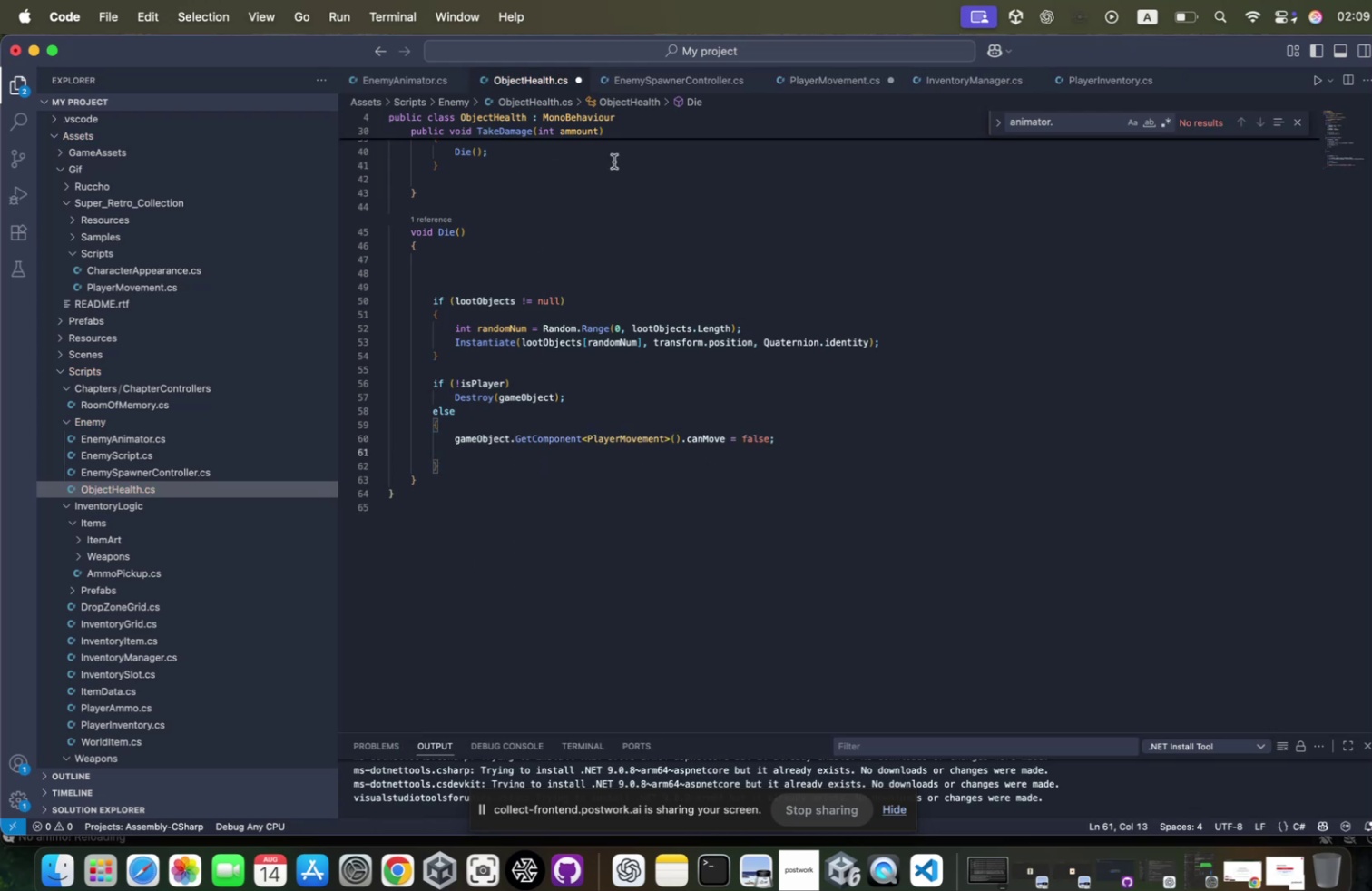 
key(Meta+CommandLeft)
 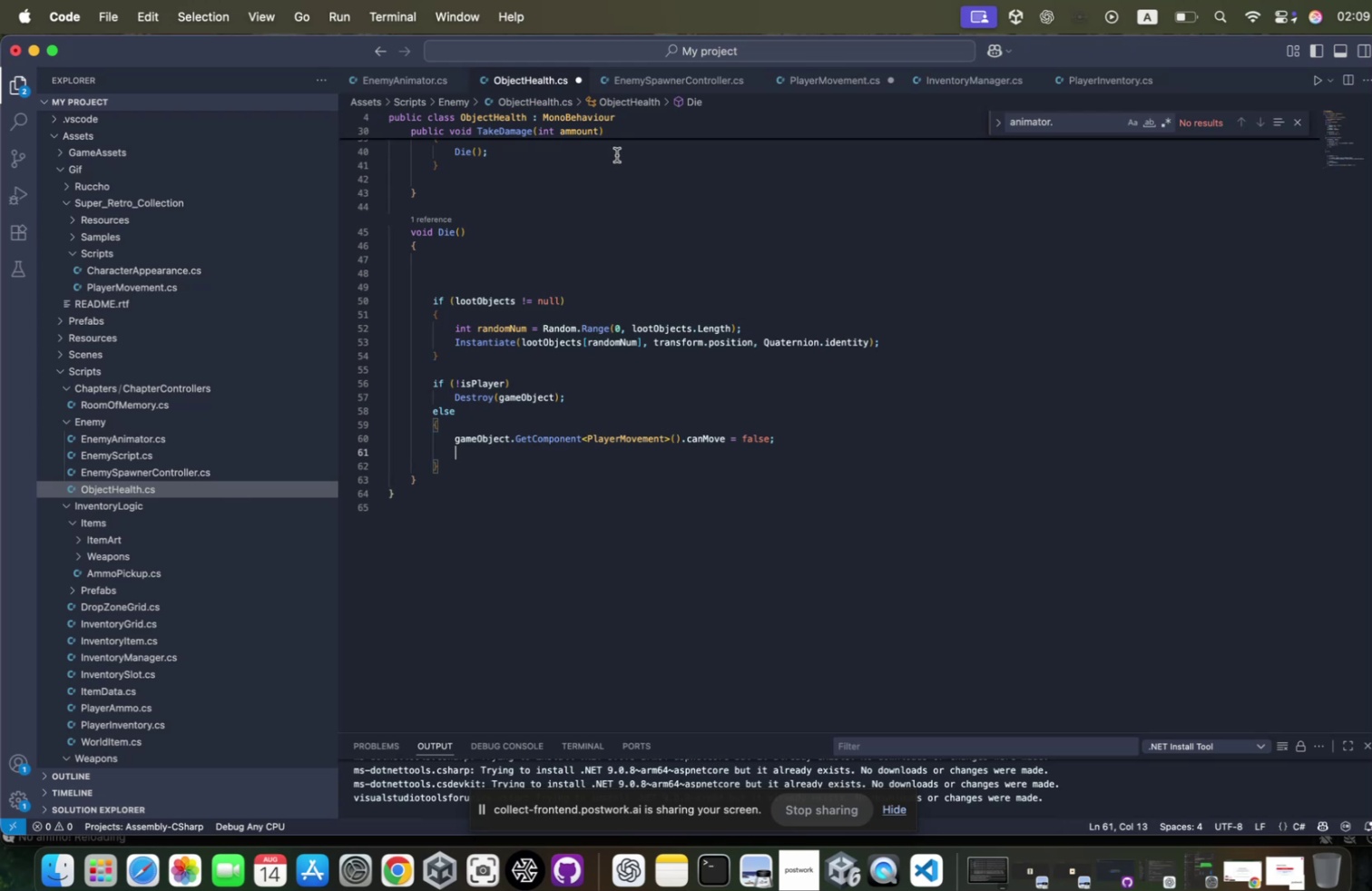 
key(Meta+S)
 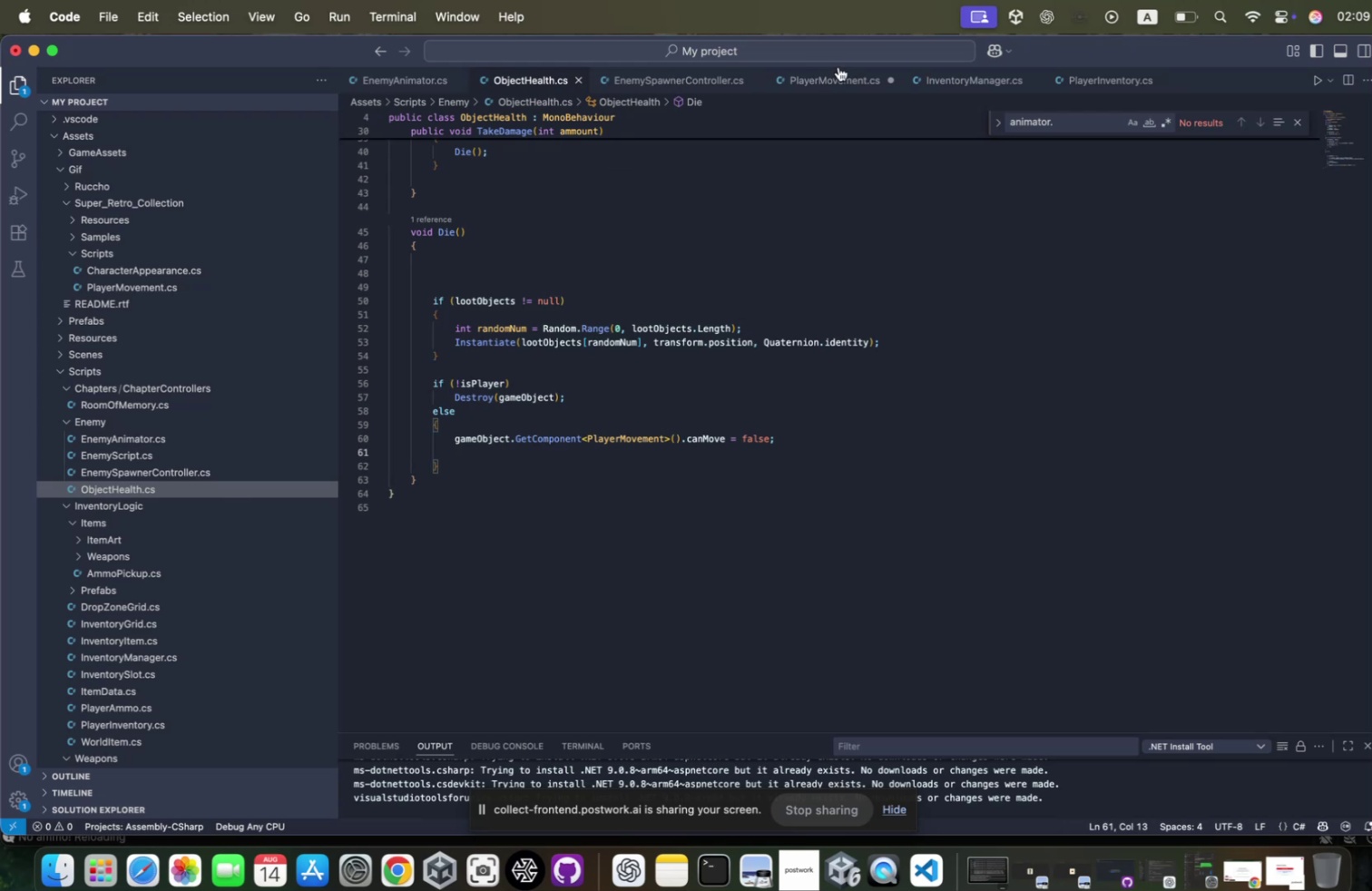 
left_click([812, 83])
 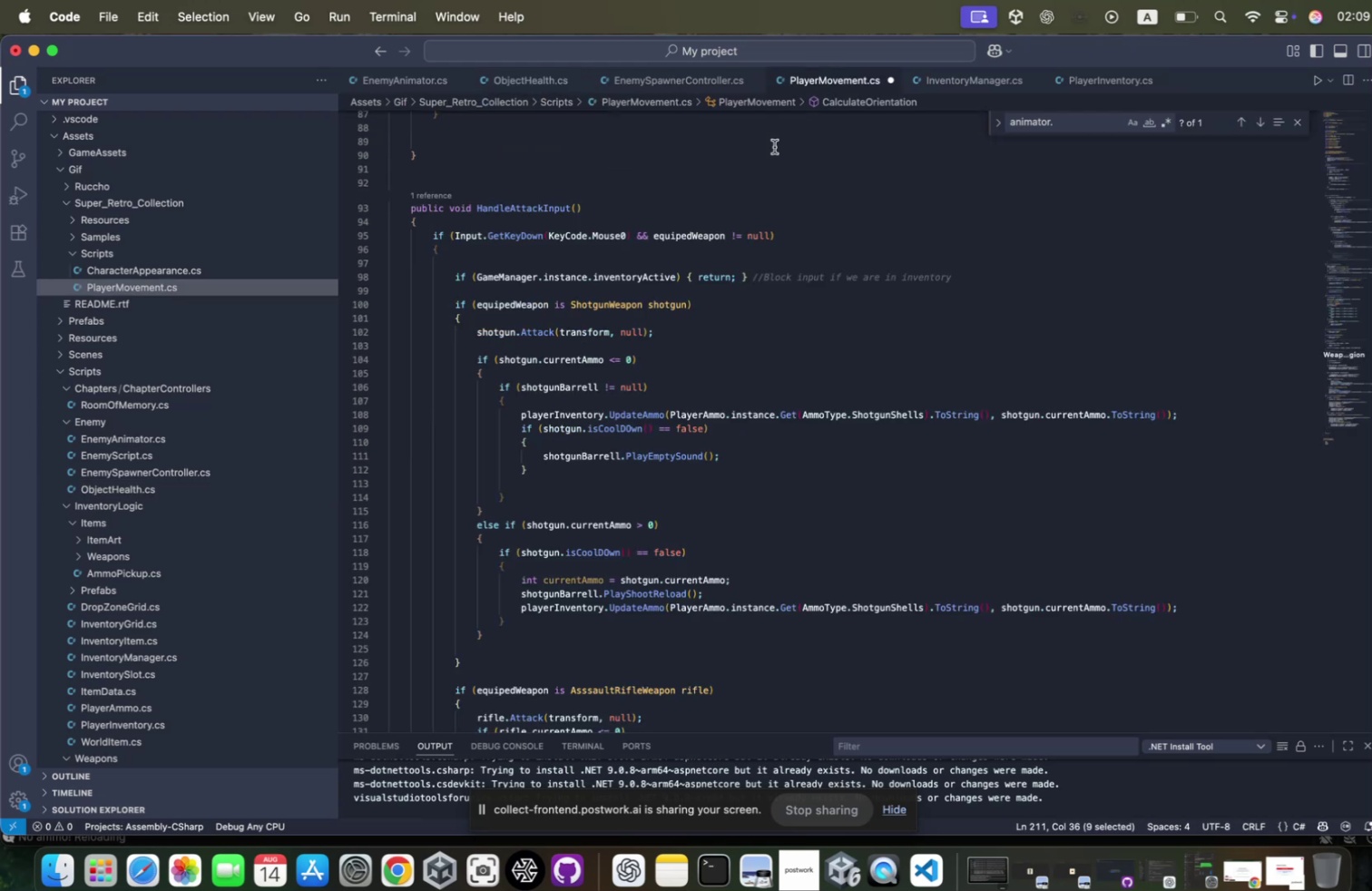 
hold_key(key=CommandLeft, duration=0.48)
 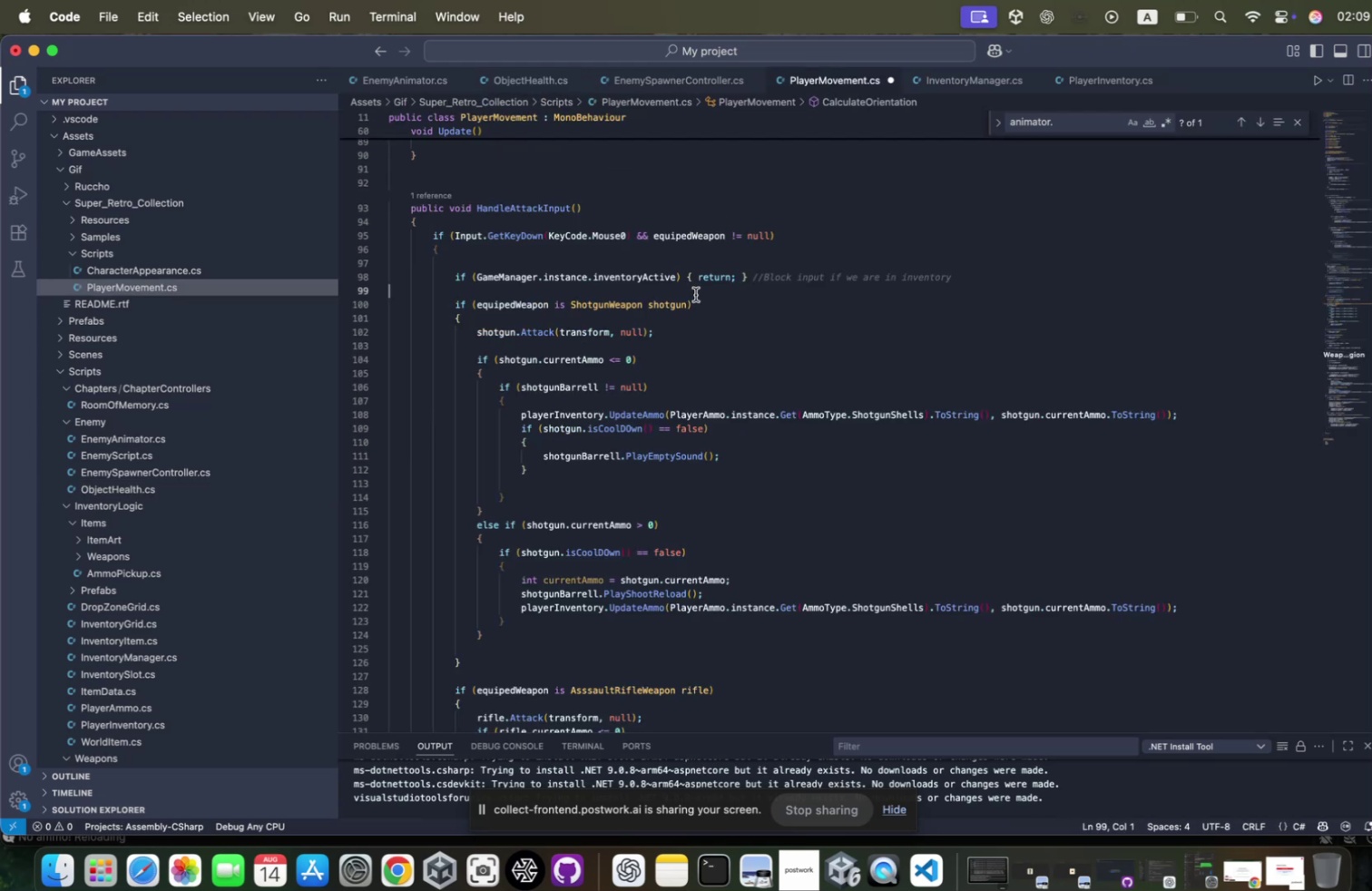 
key(Control+ControlLeft)
 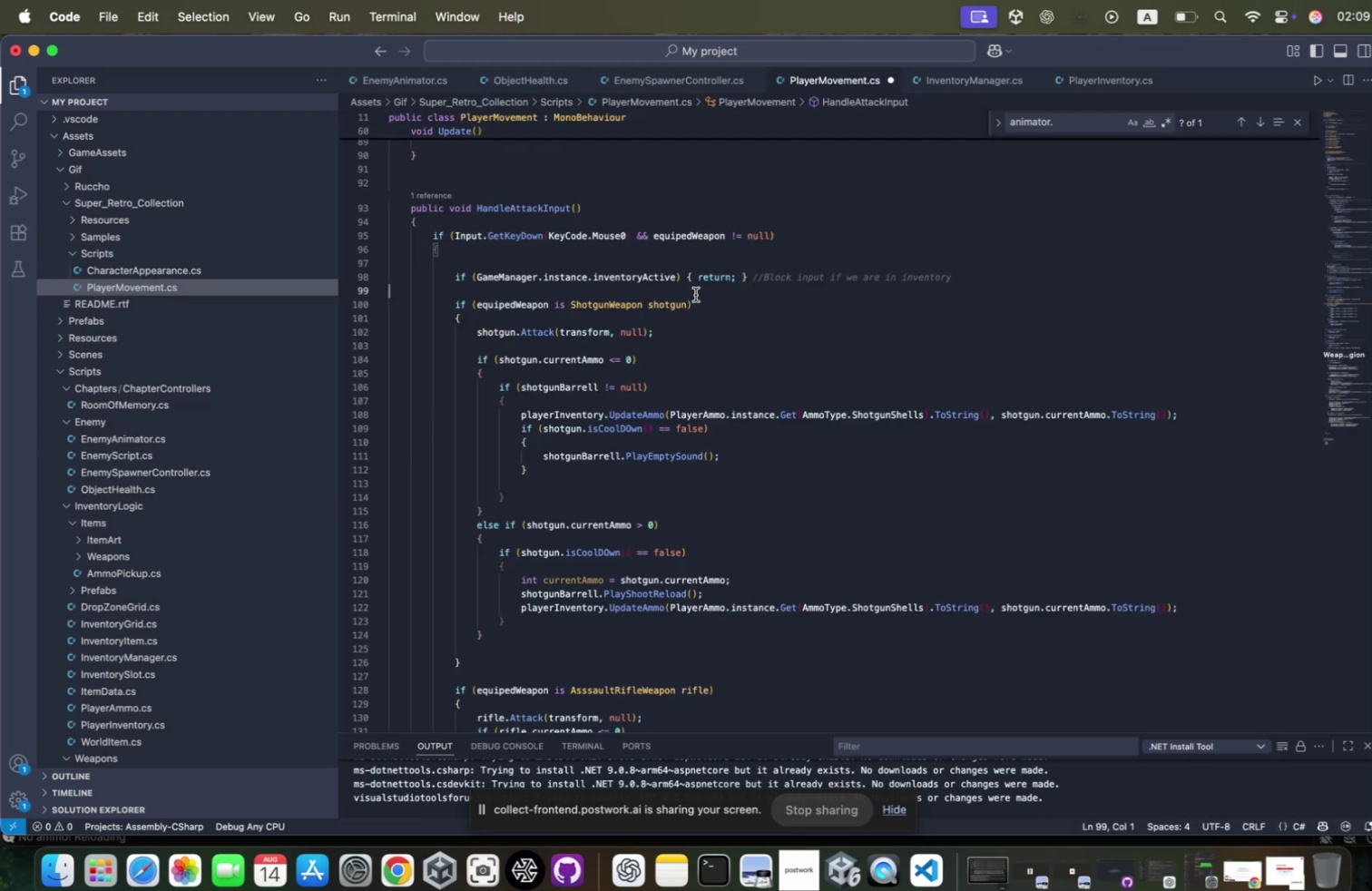 
key(Control+S)
 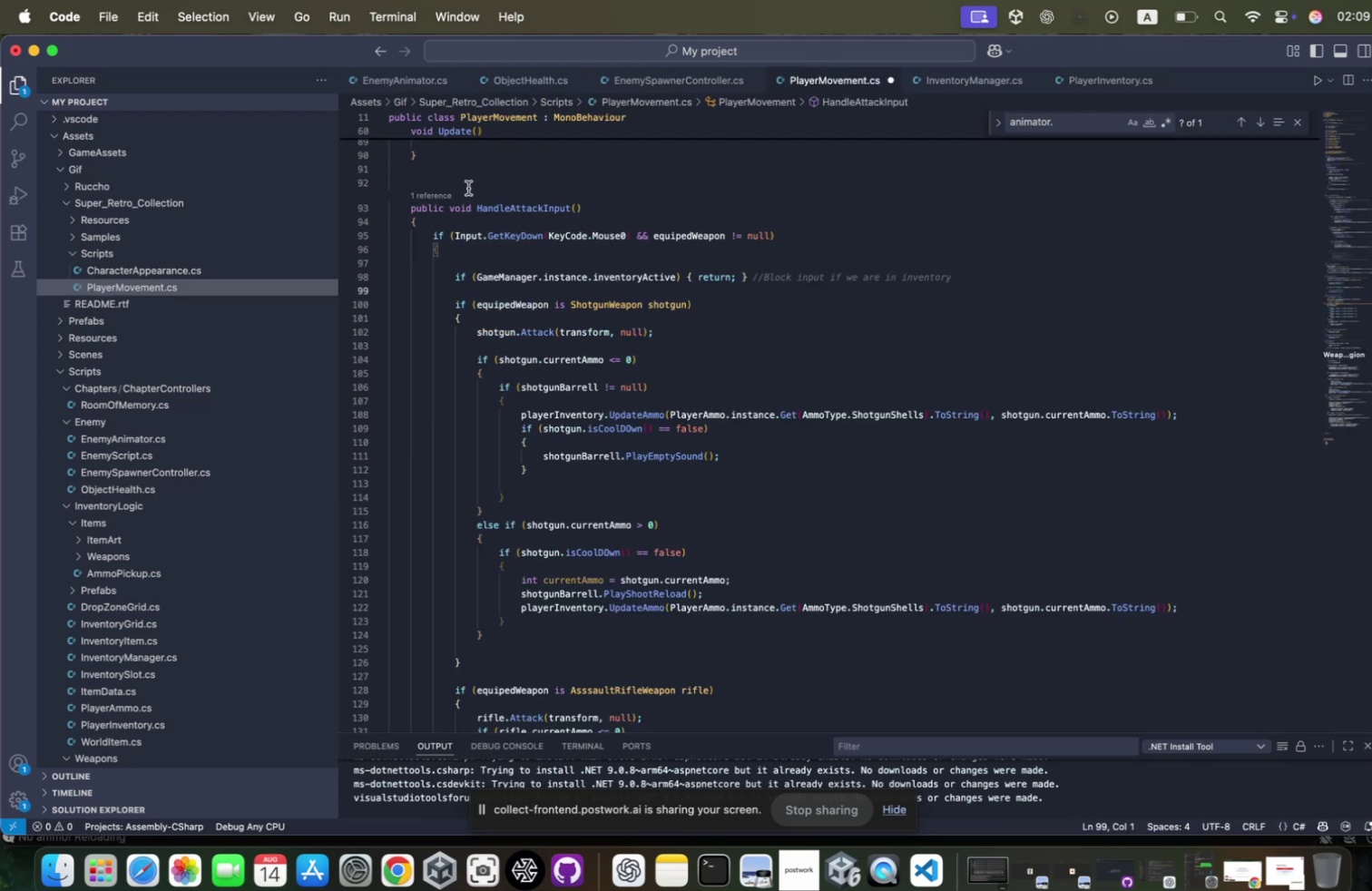 
left_click([459, 184])
 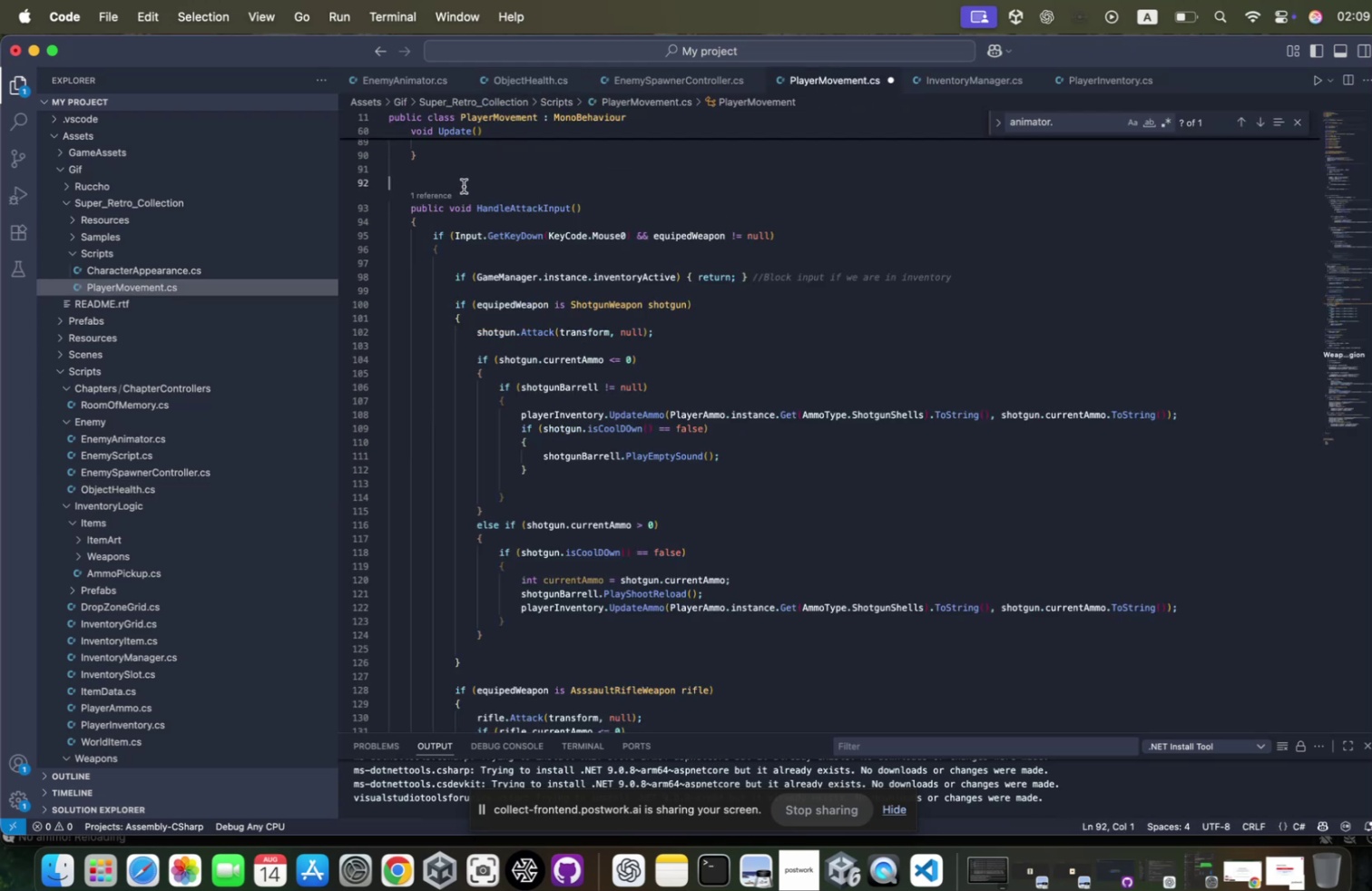 
key(Tab)
type(o)
key(Backspace)
type(public void Anim)
key(Backspace)
key(Backspace)
key(Backspace)
key(Backspace)
type(Setanima)
key(Backspace)
key(Backspace)
key(Backspace)
key(Backspace)
type(AnimatorDie())
 